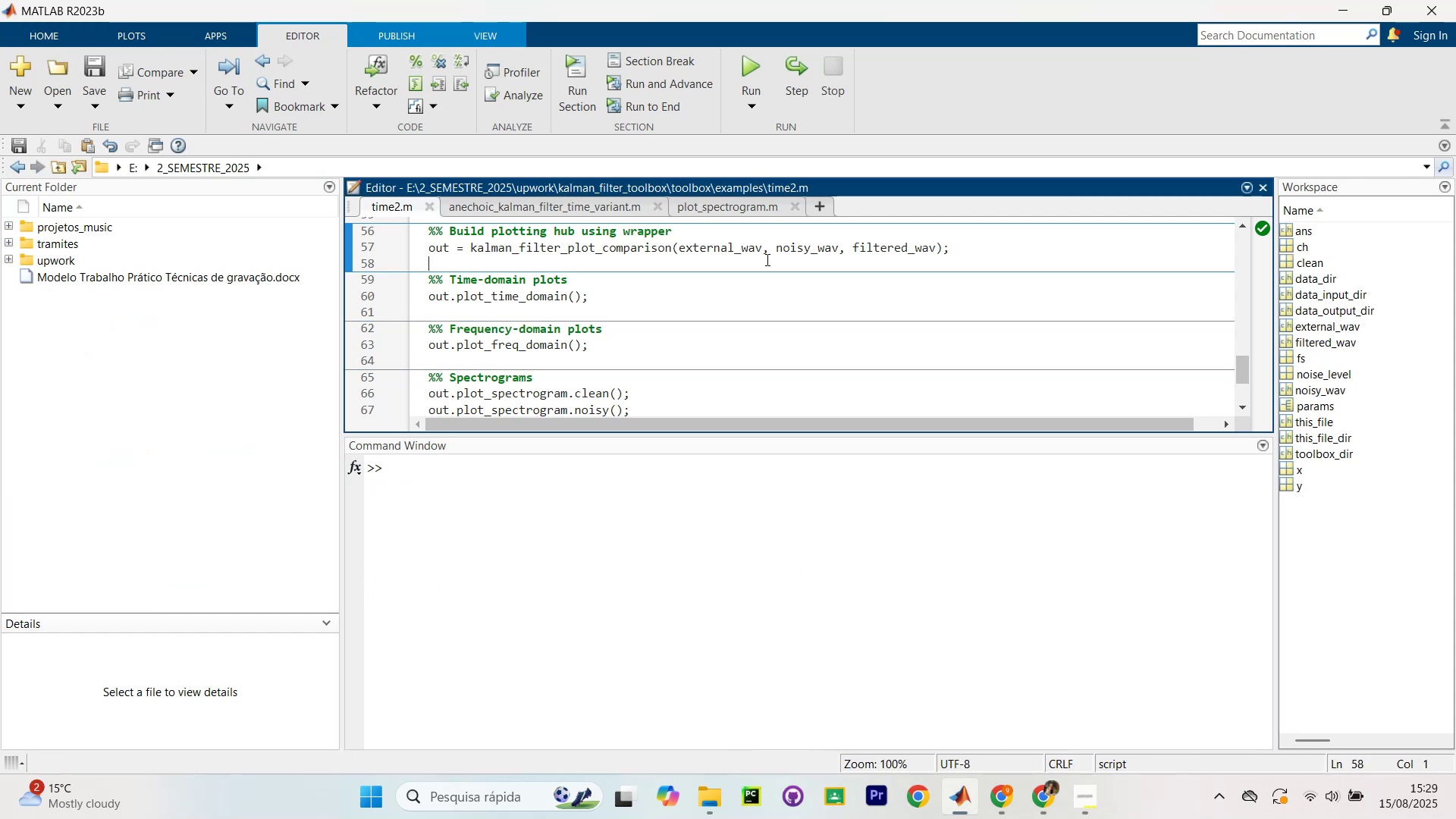 
scroll: coordinate [746, 285], scroll_direction: up, amount: 11.0
 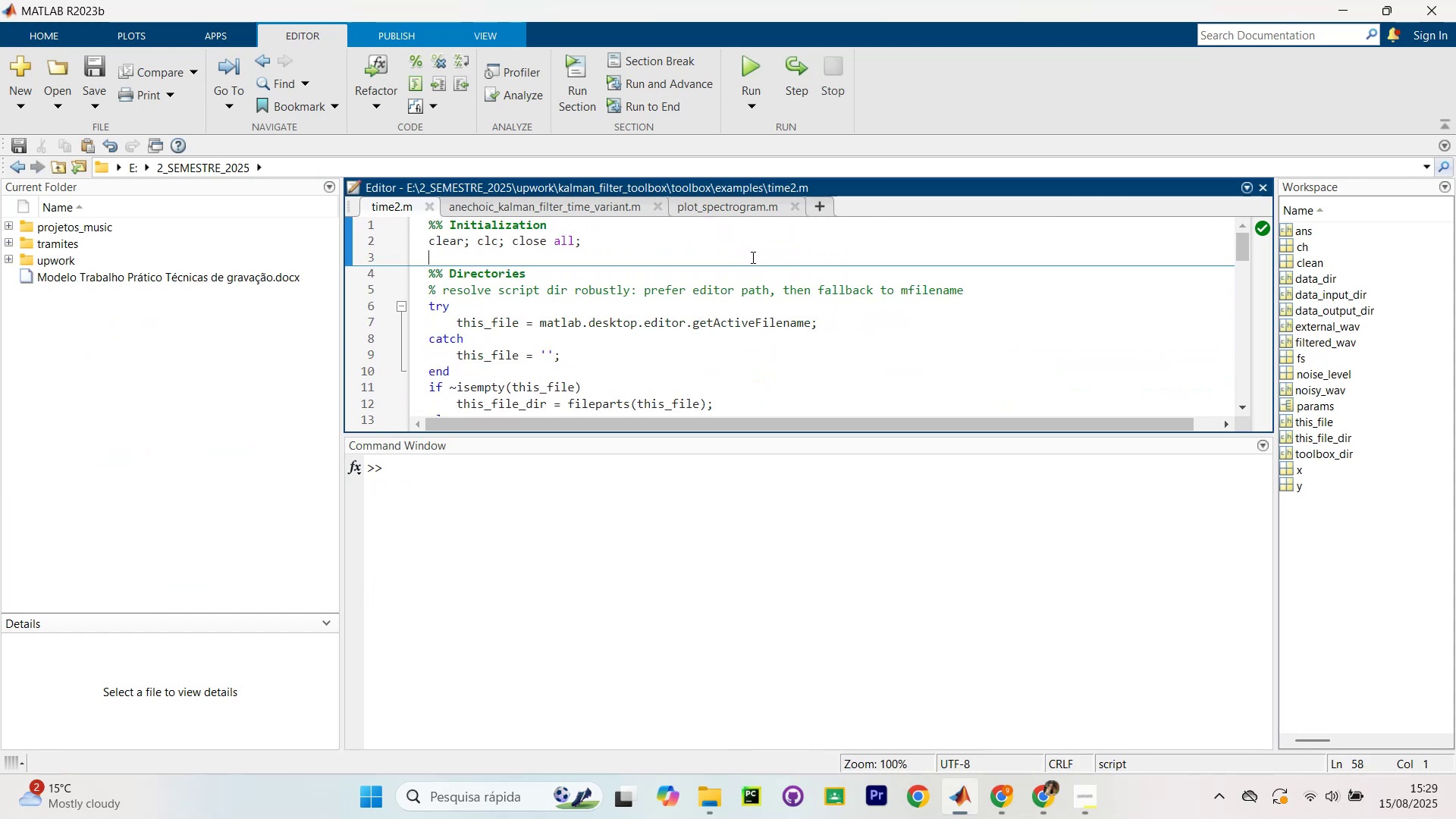 
key(Control+Shift+Enter)
 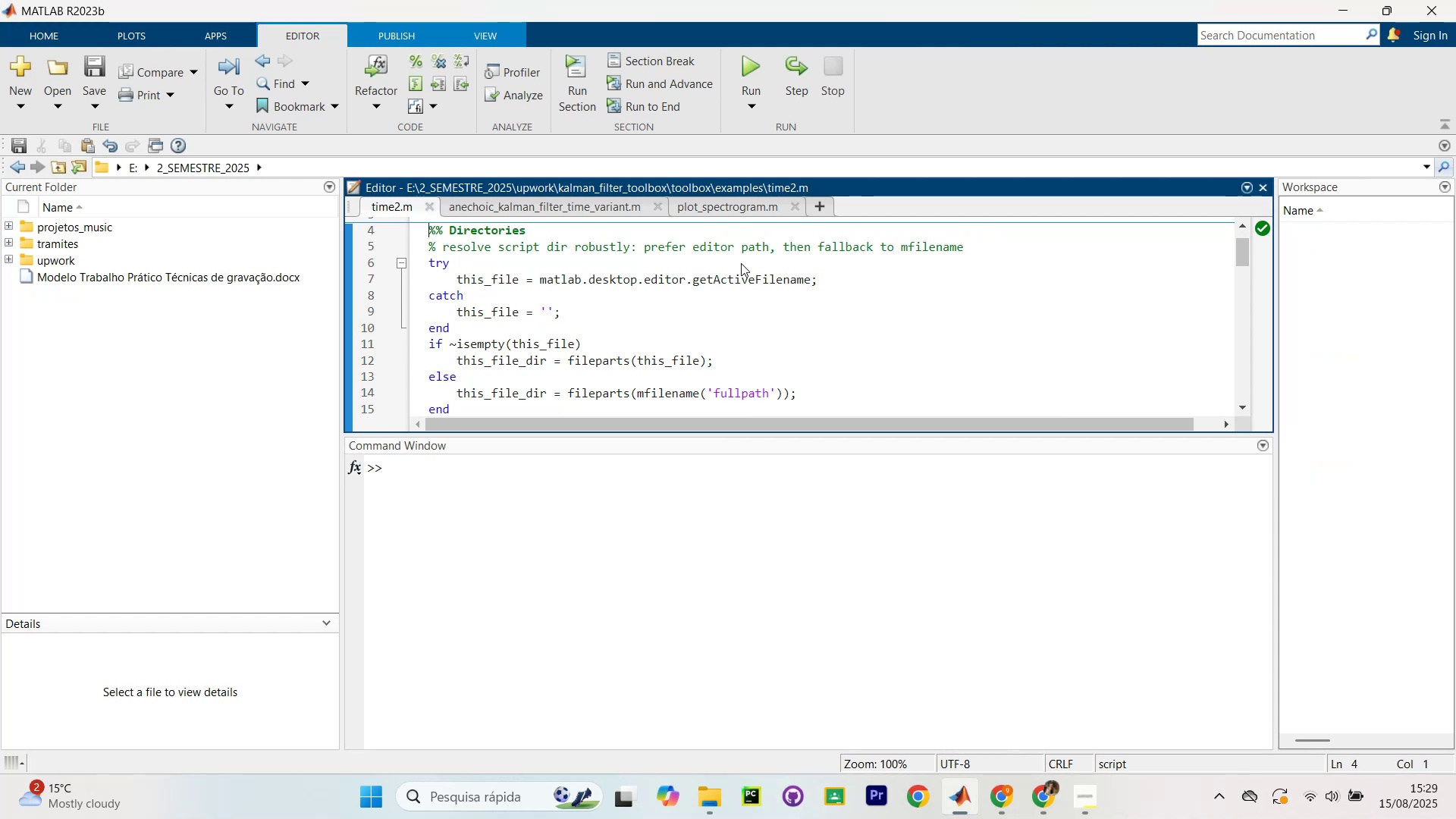 
key(Control+Shift+Enter)
 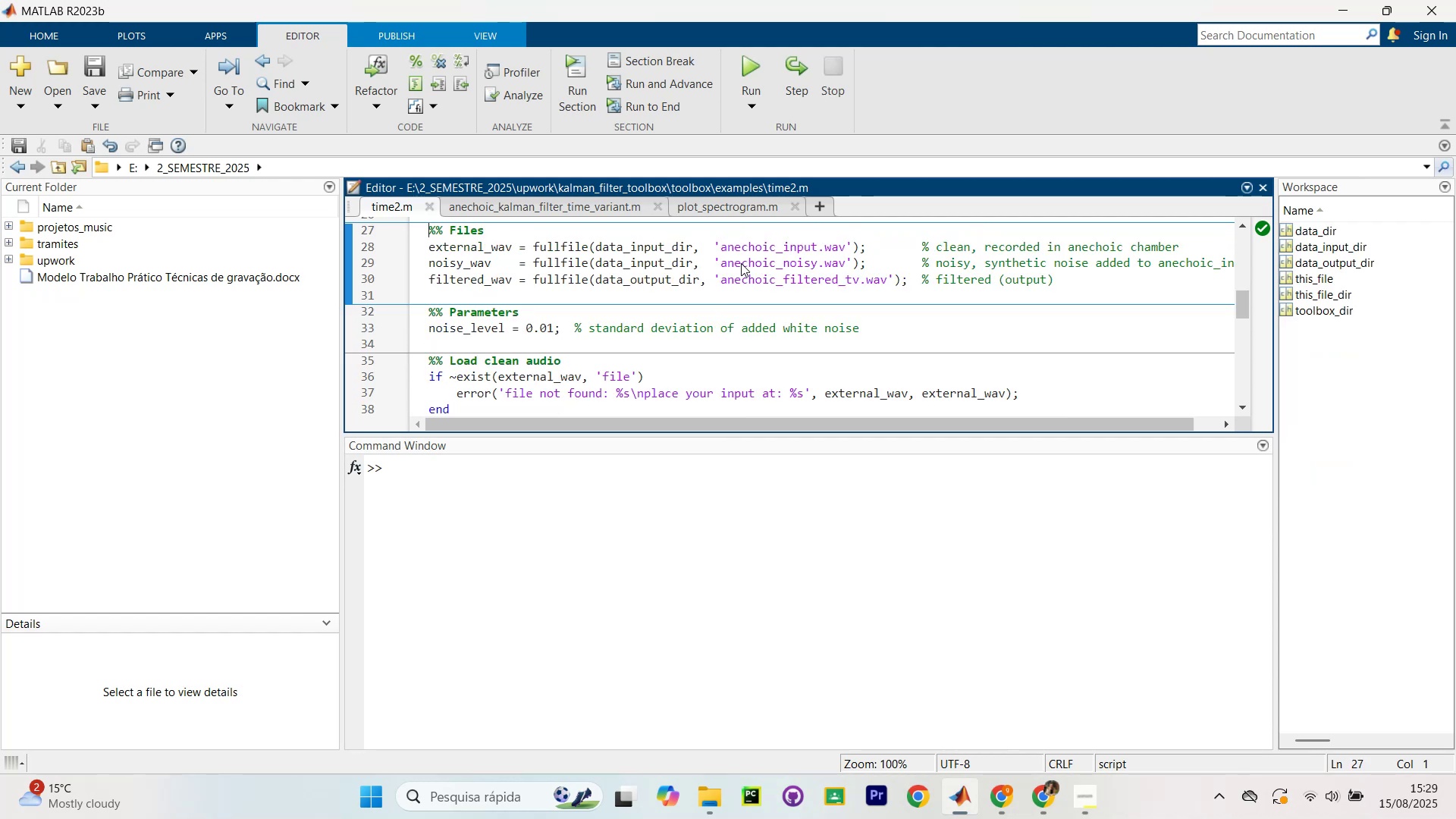 
key(Control+Shift+Enter)
 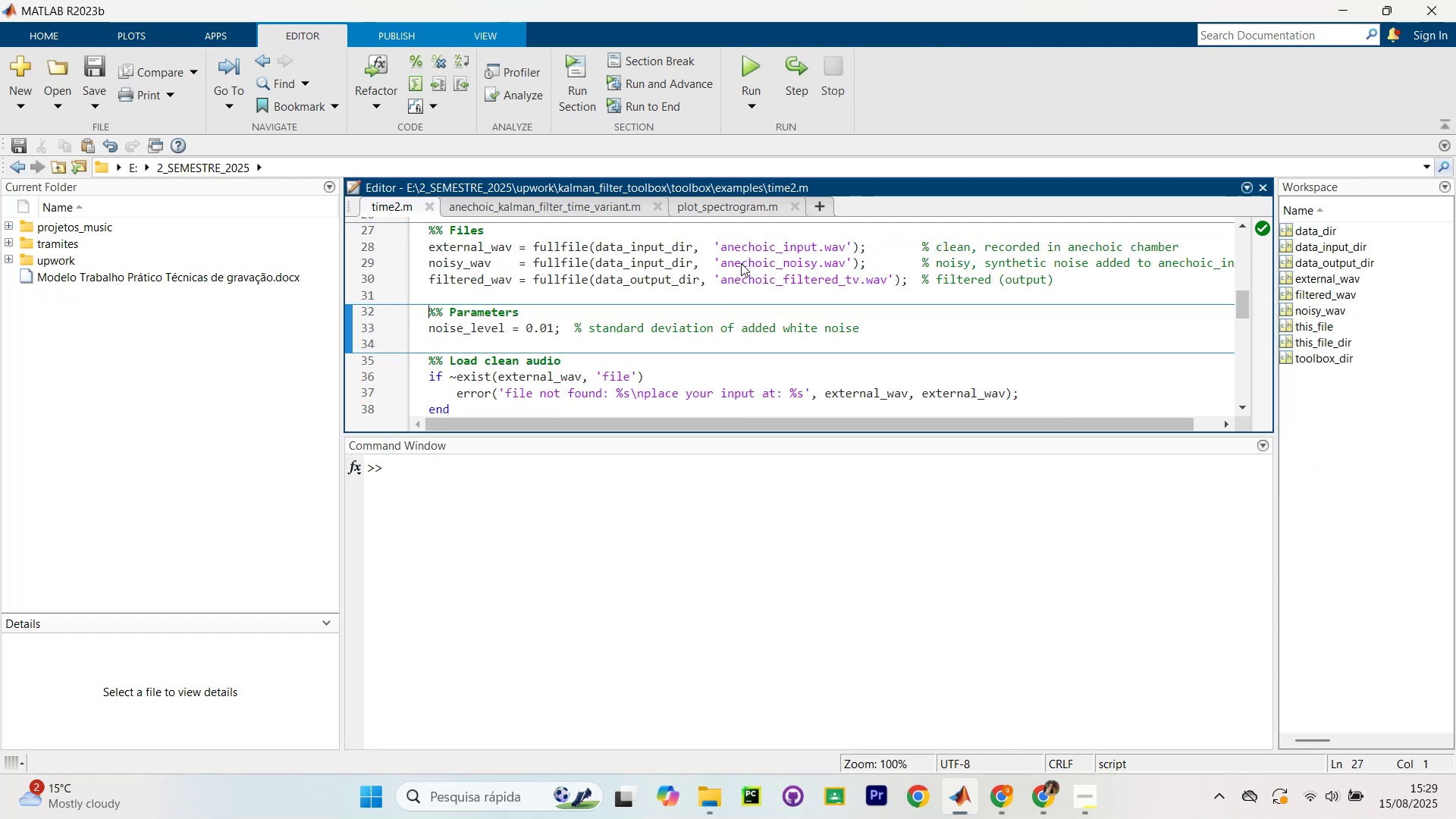 
key(Control+Shift+Enter)
 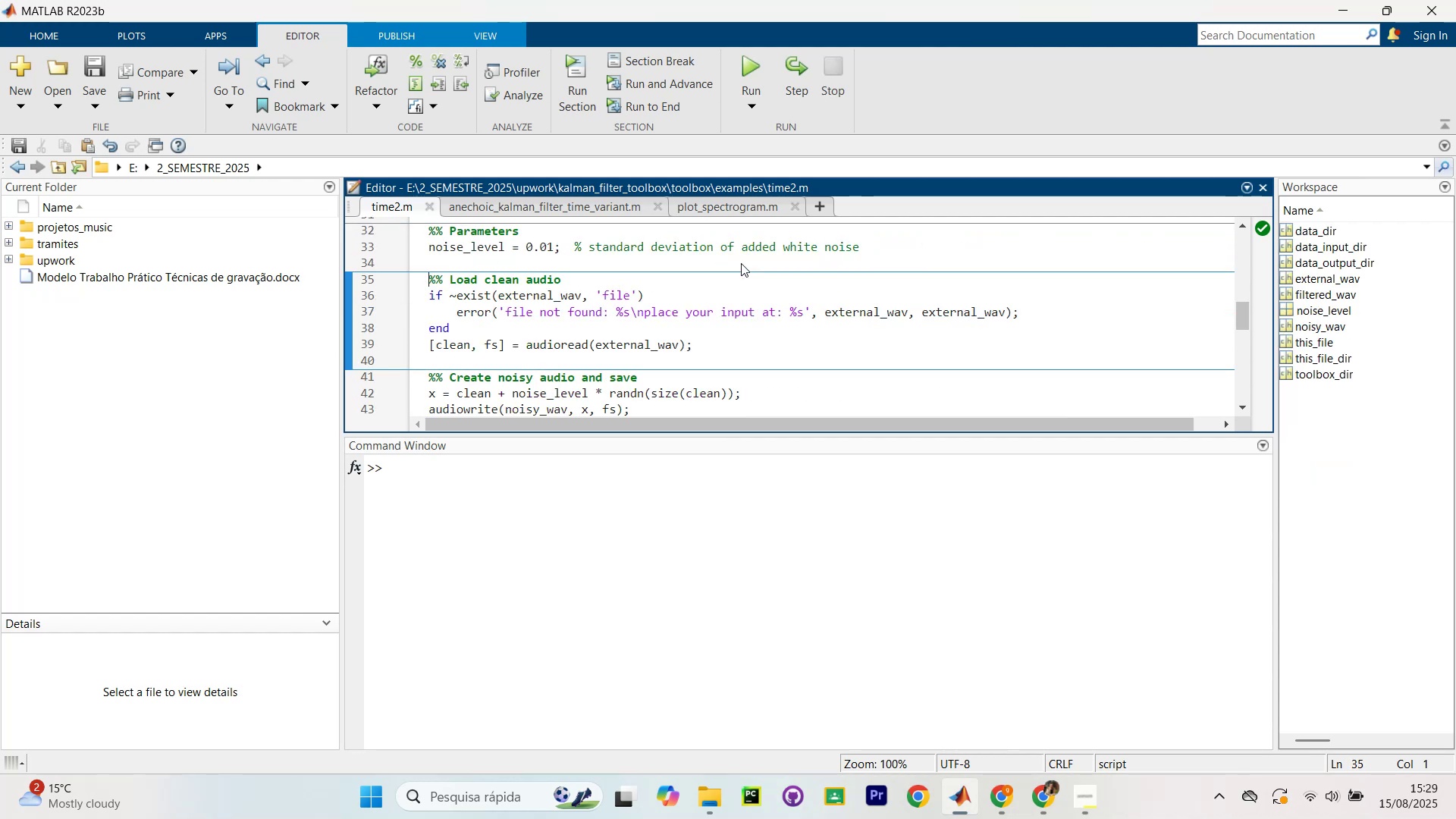 
key(Control+Shift+Enter)
 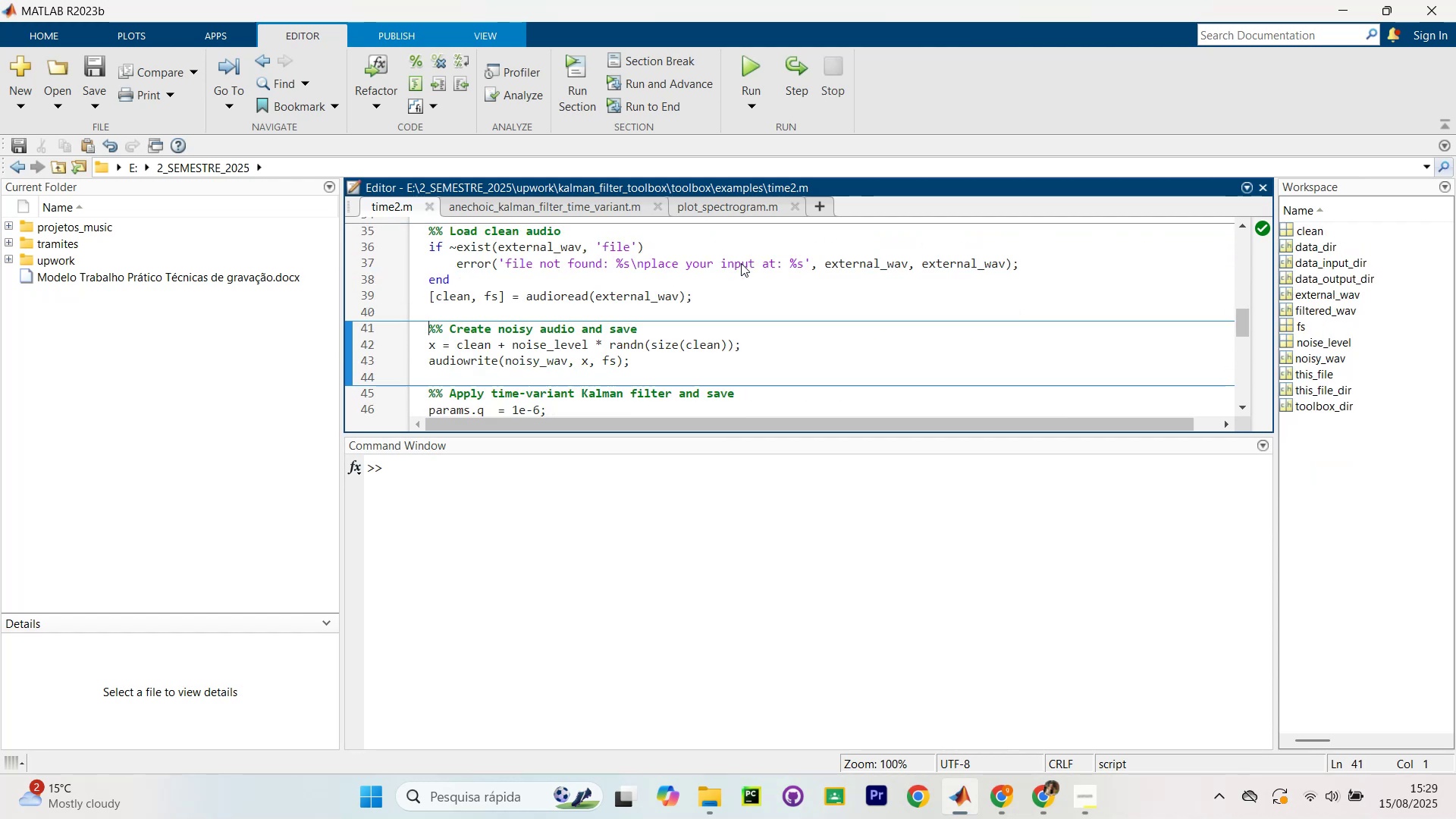 
key(Control+Shift+Enter)
 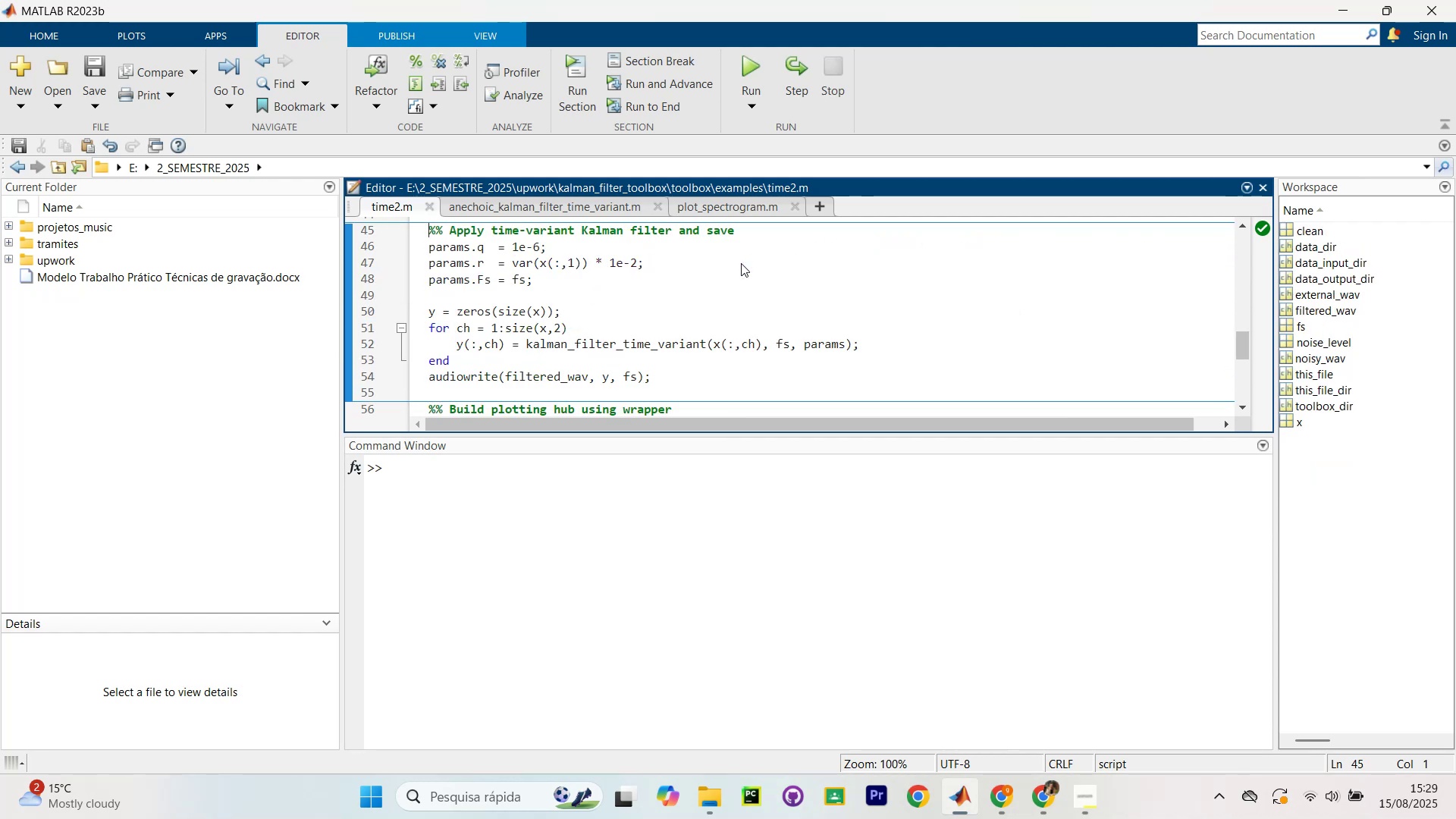 
key(Control+Shift+Enter)
 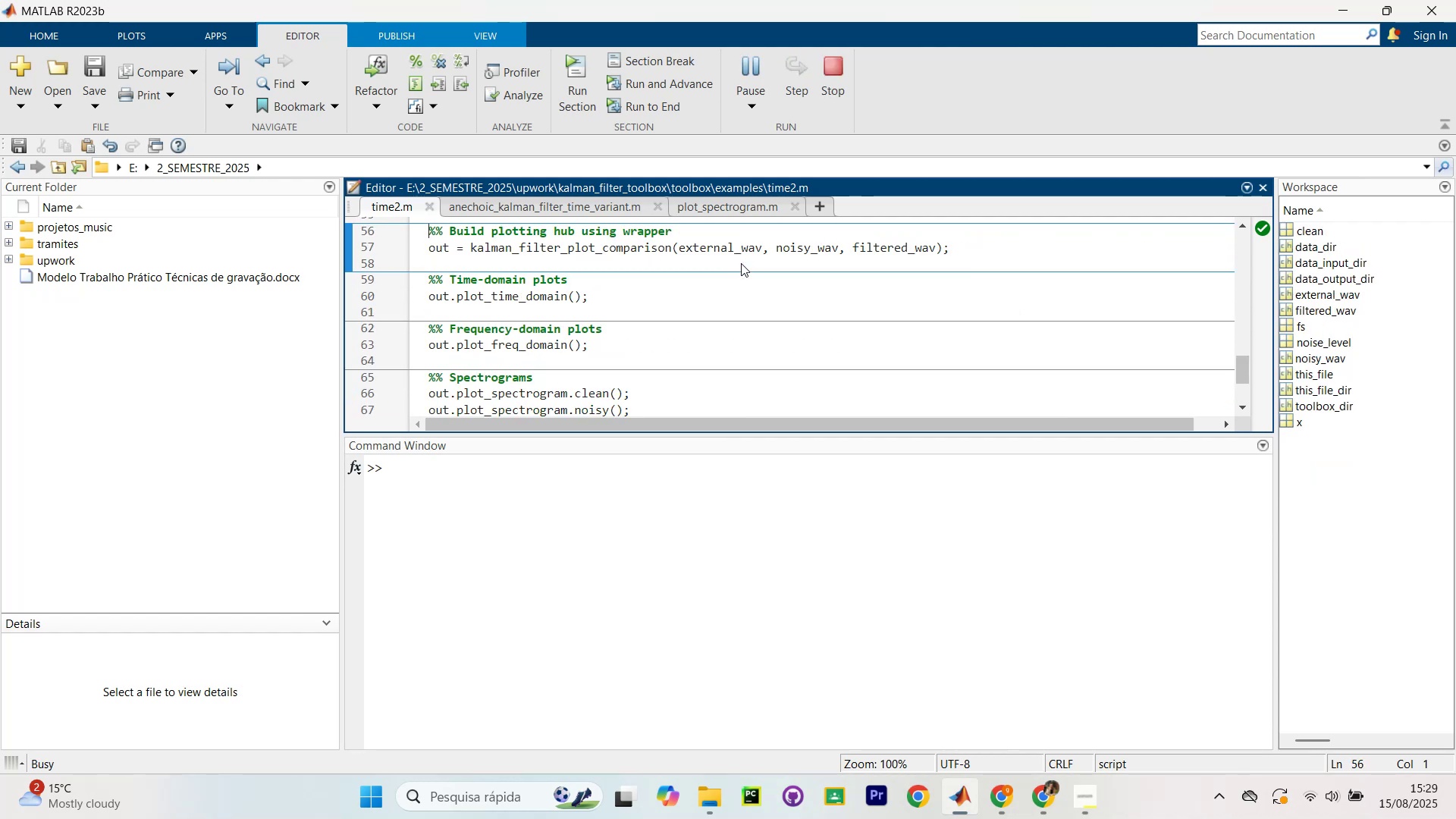 
key(Control+Shift+Enter)
 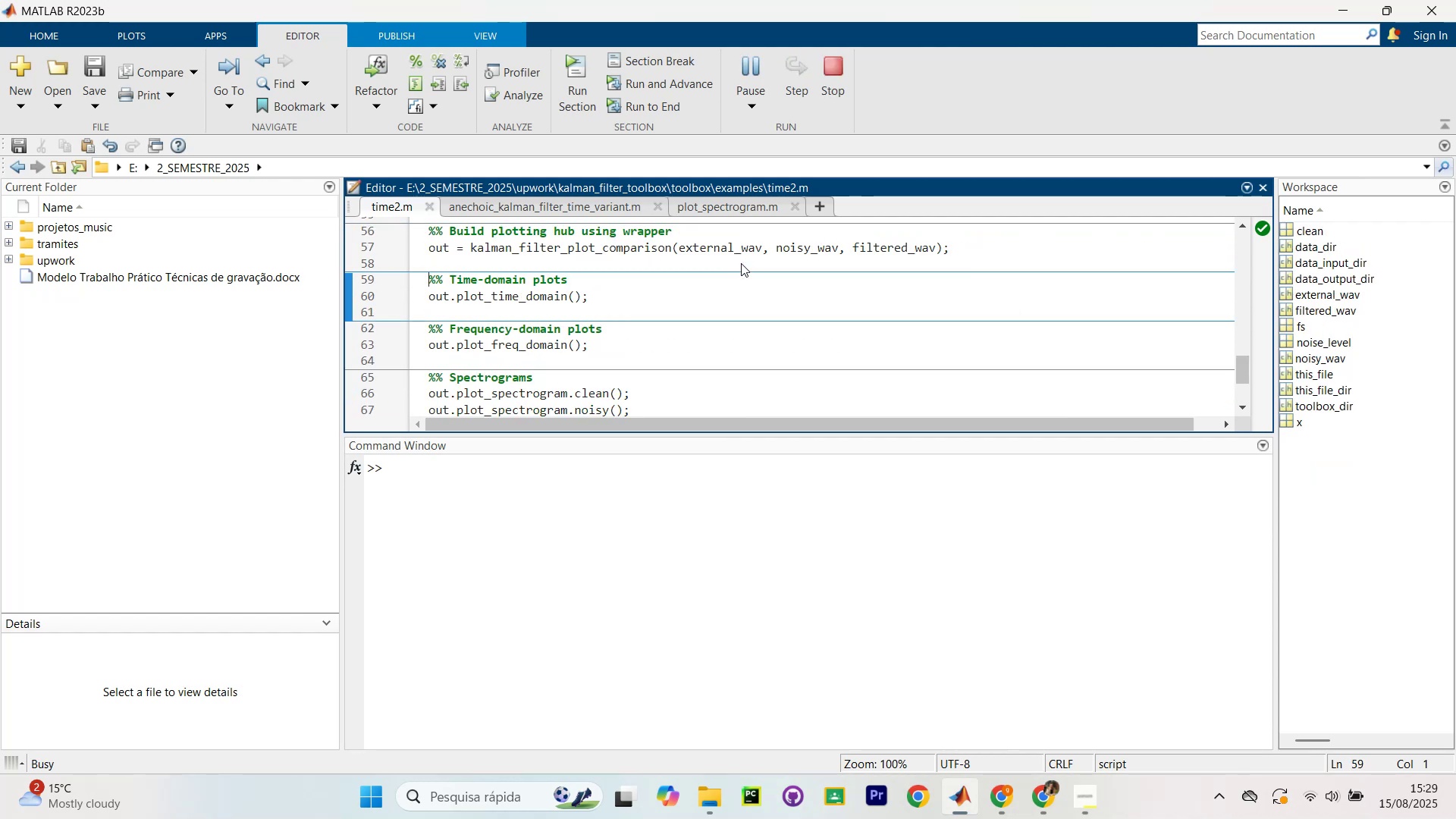 
key(Control+Shift+Enter)
 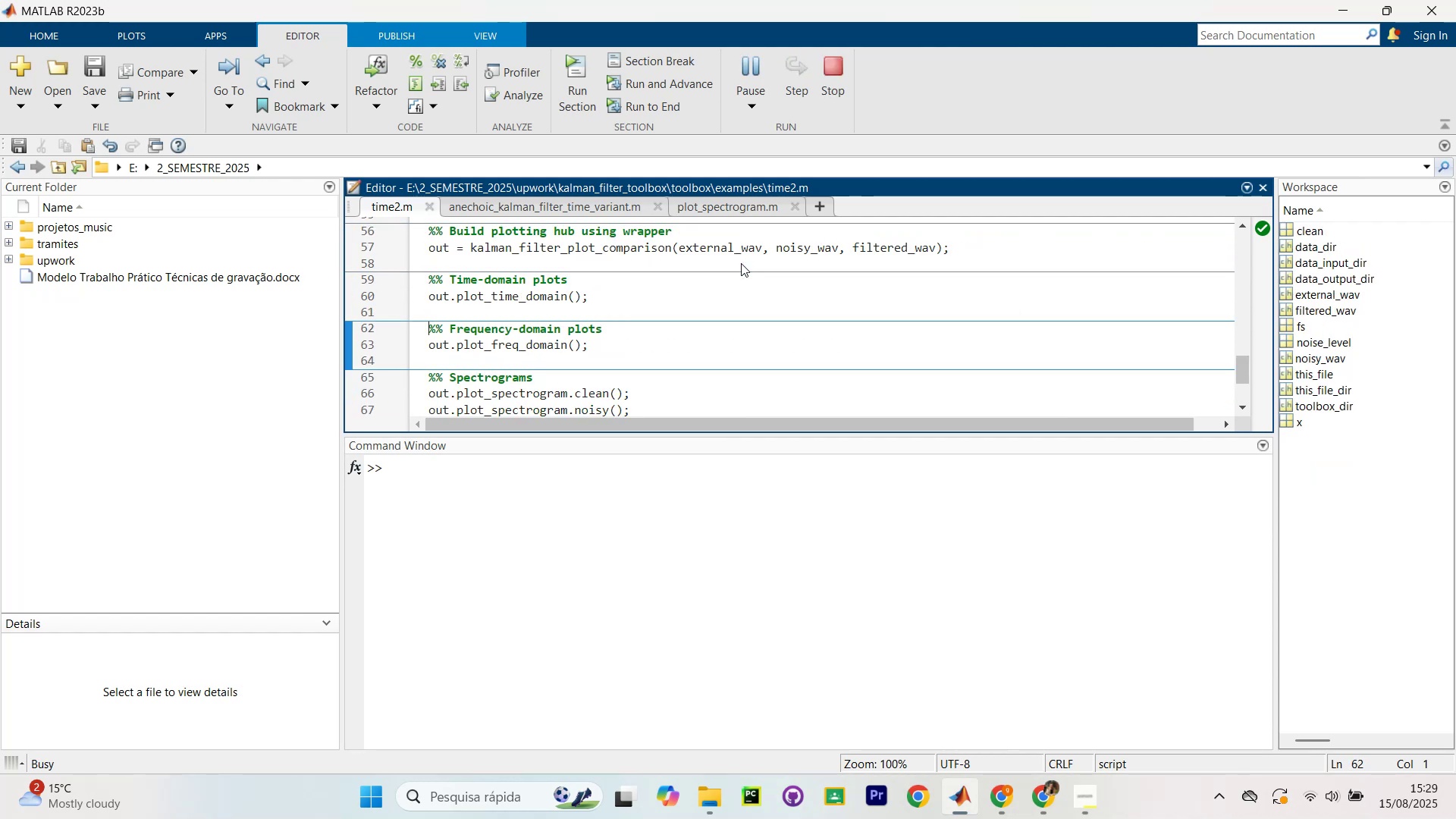 
key(Control+Shift+Enter)
 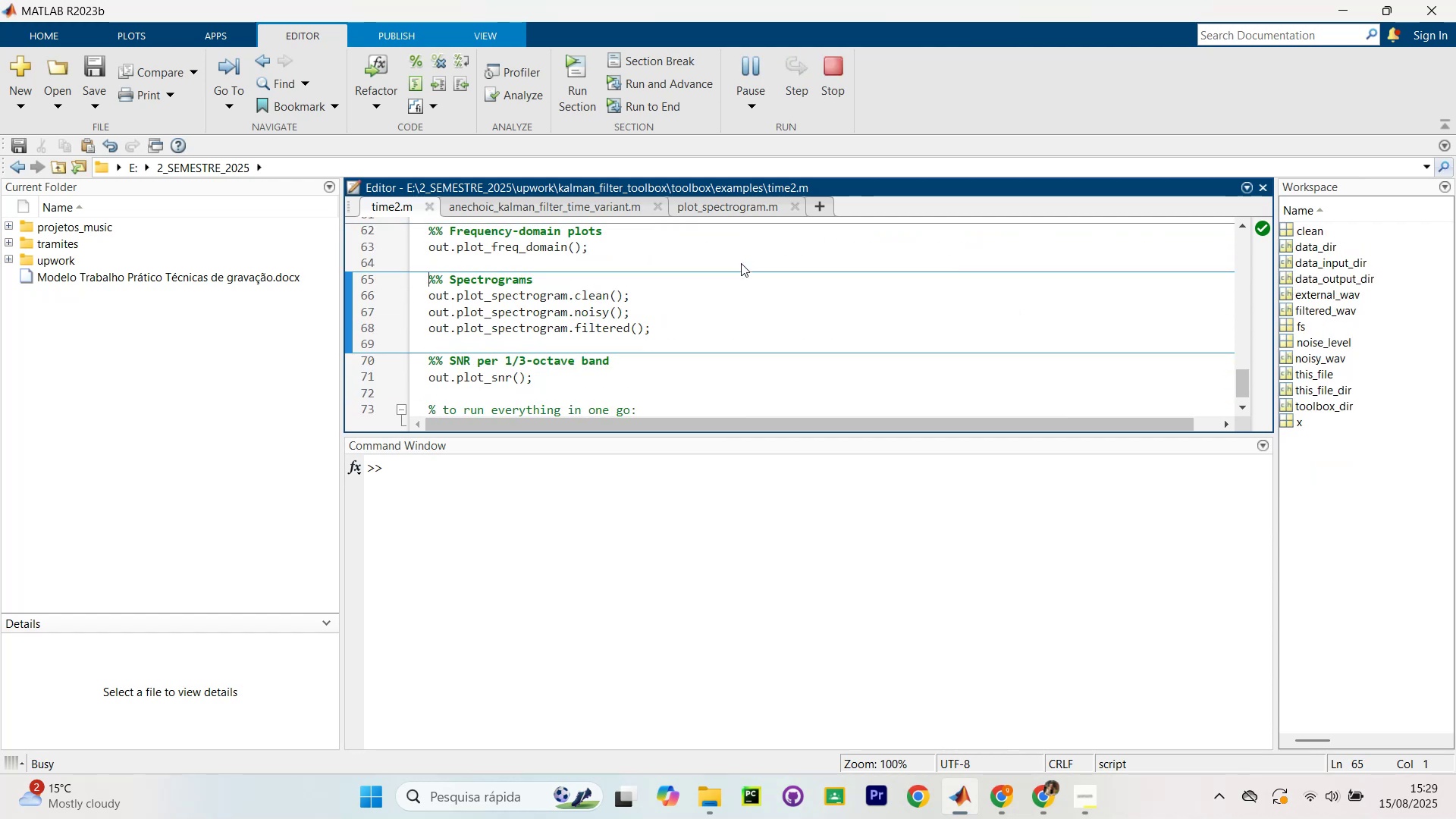 
key(Control+Shift+Enter)
 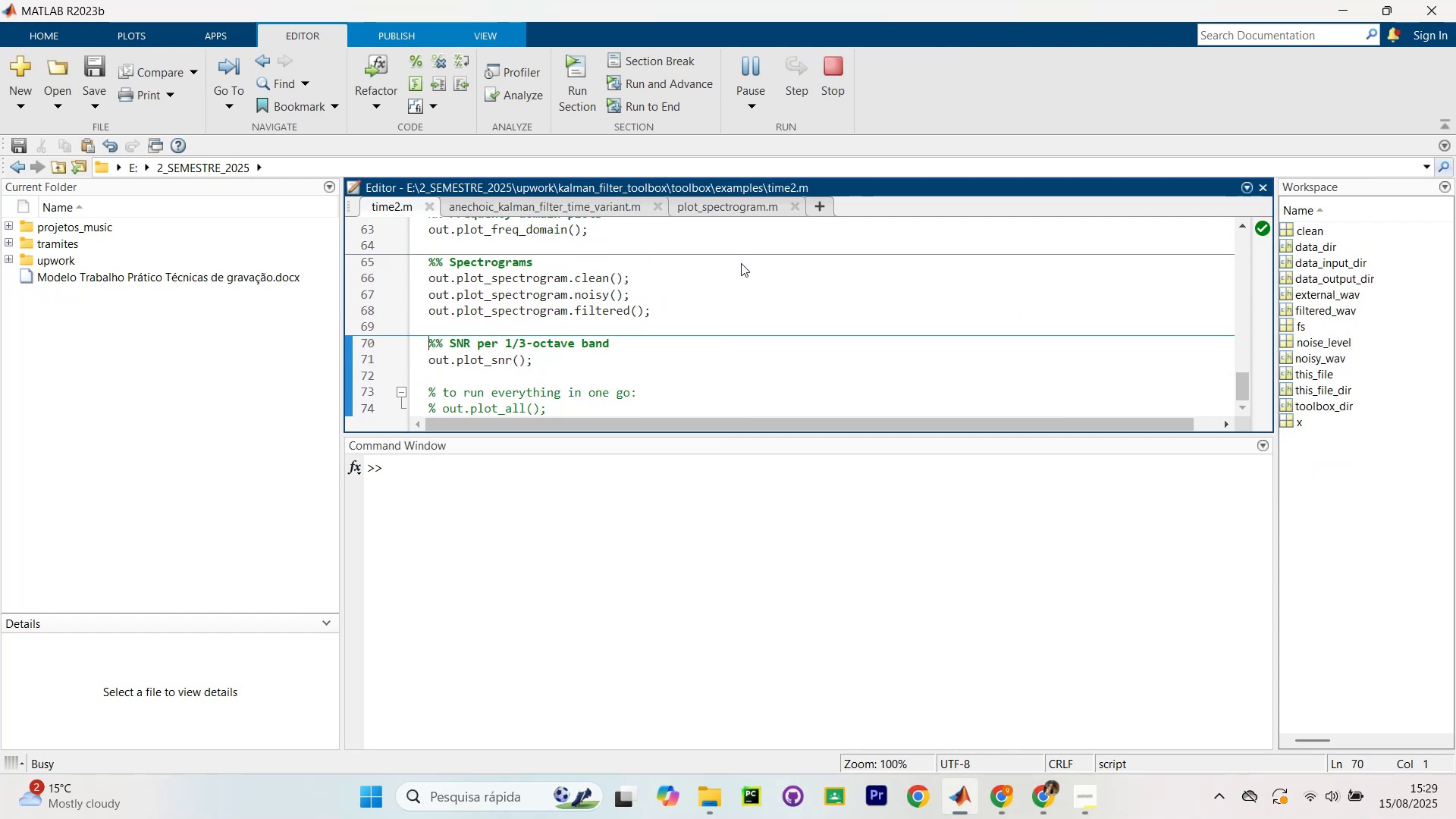 
key(Control+Shift+Enter)
 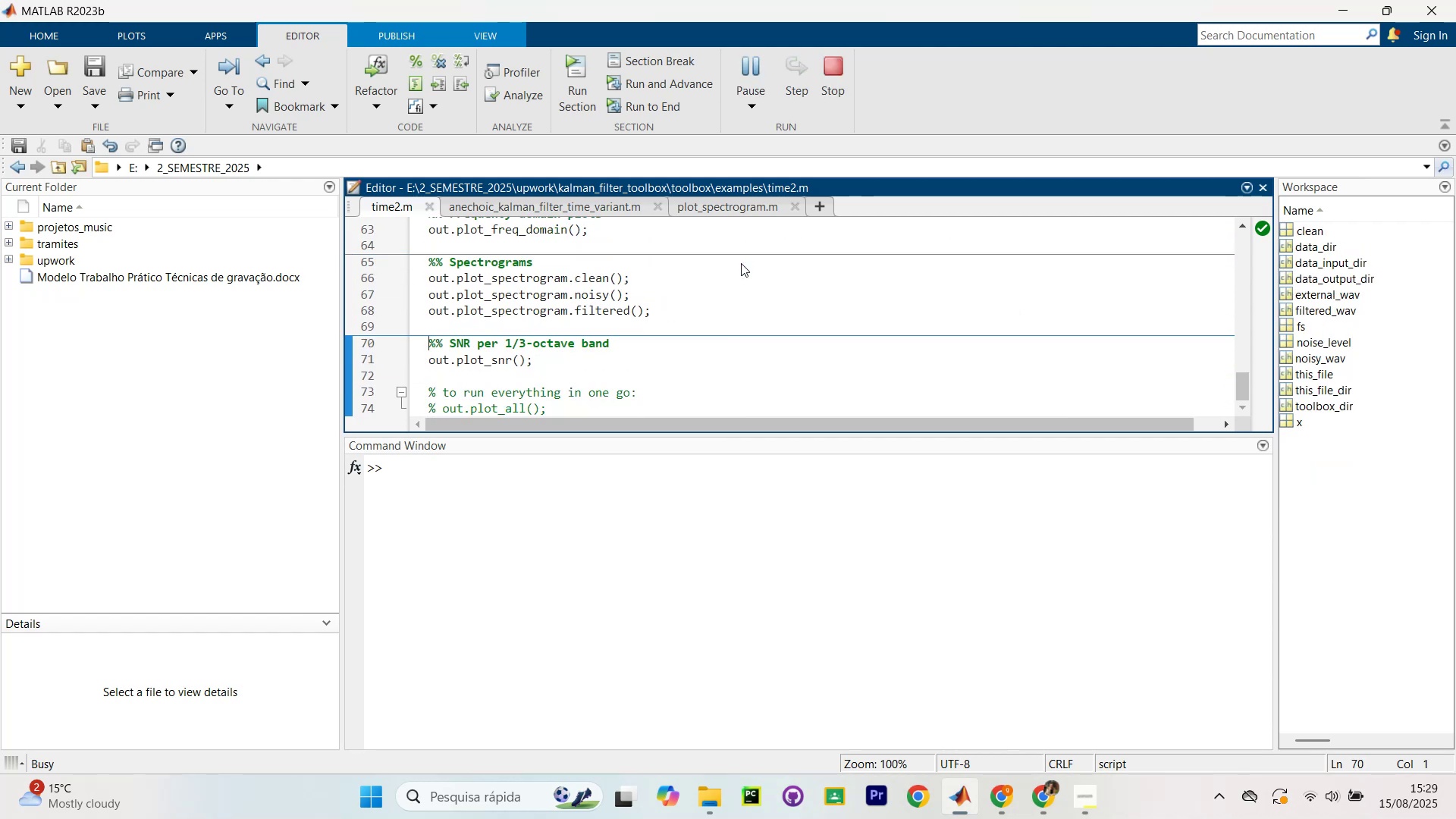 
wait(9.74)
 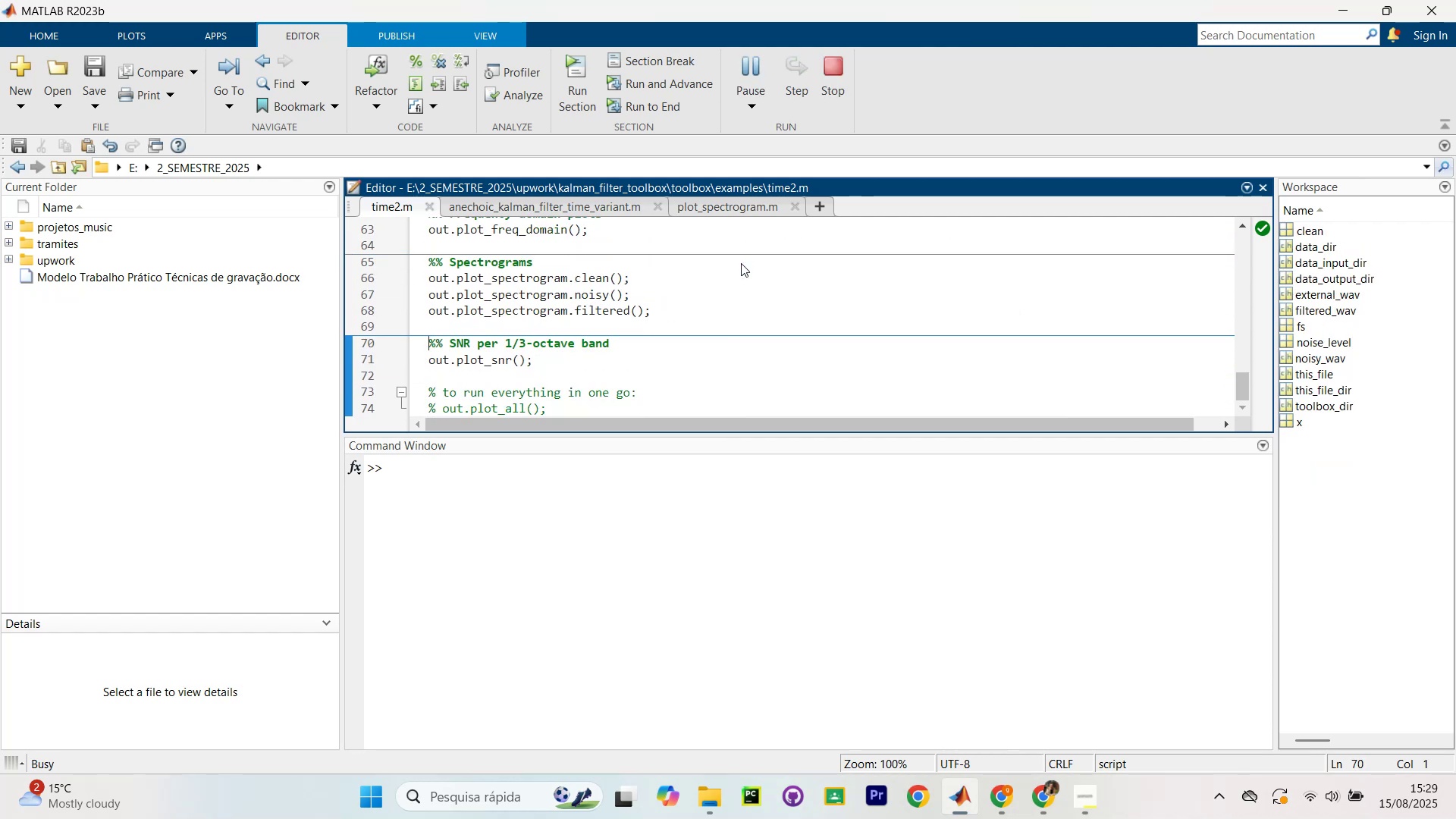 
double_click([973, 130])
 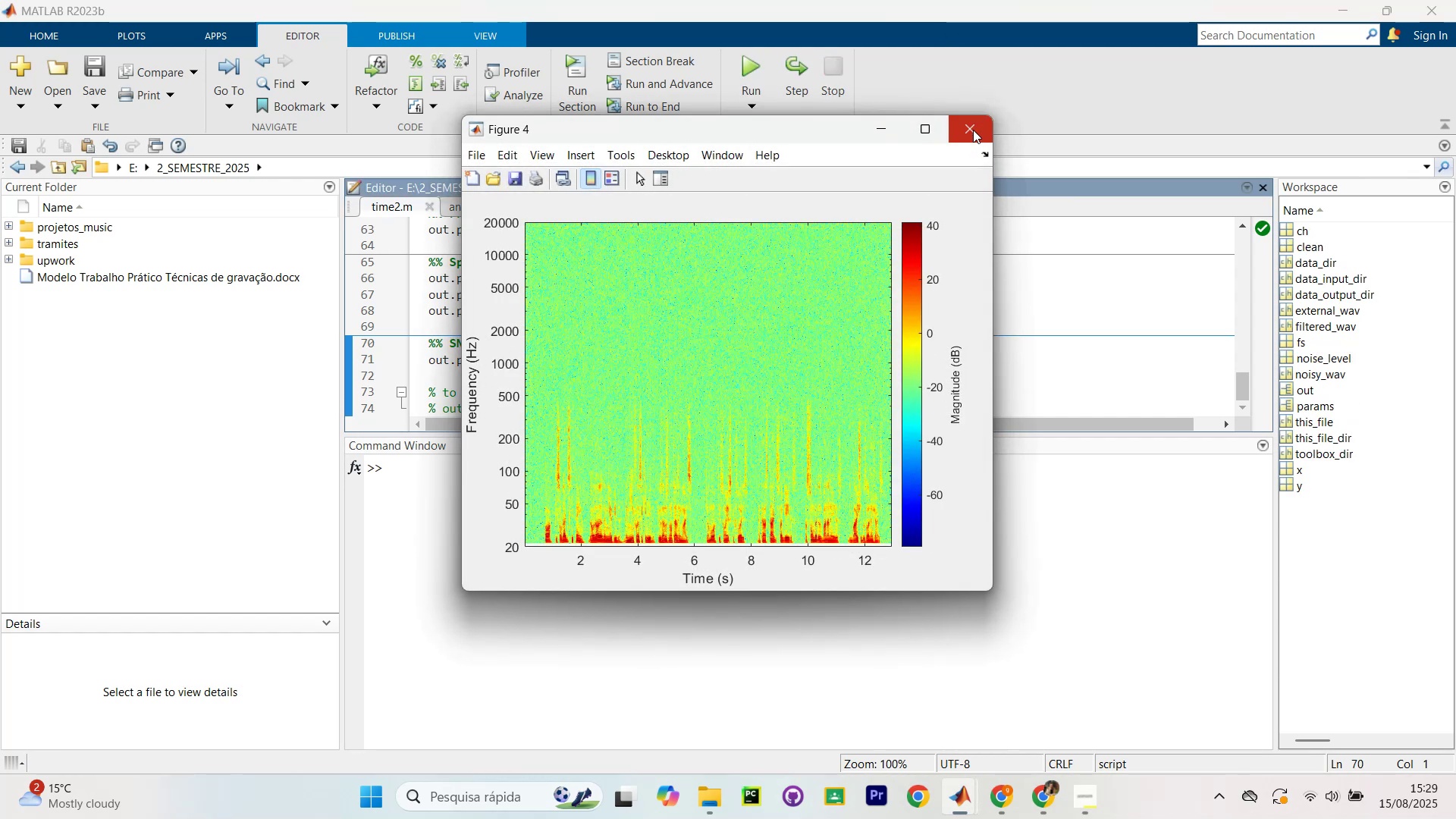 
triple_click([973, 130])
 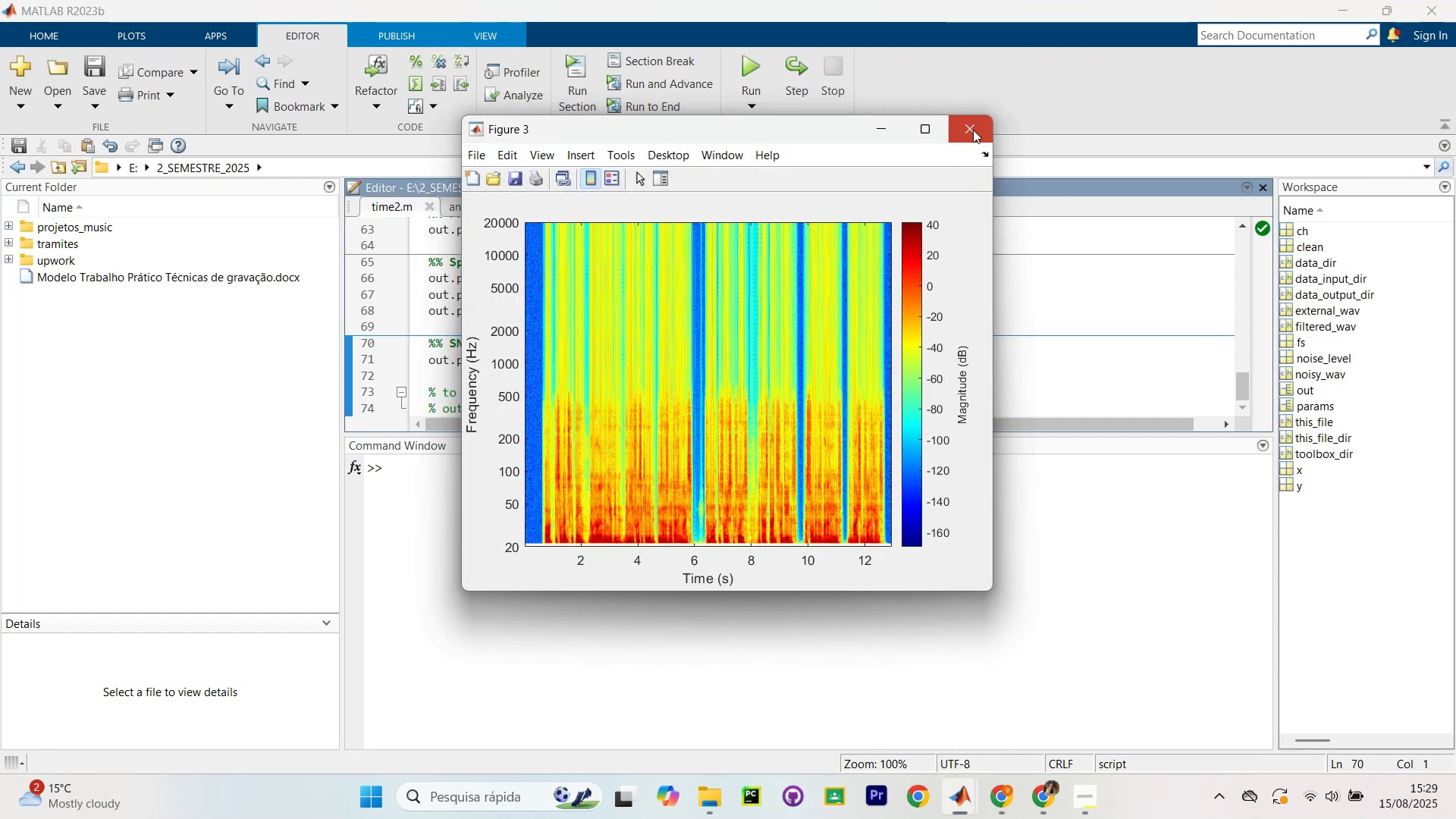 
triple_click([973, 130])
 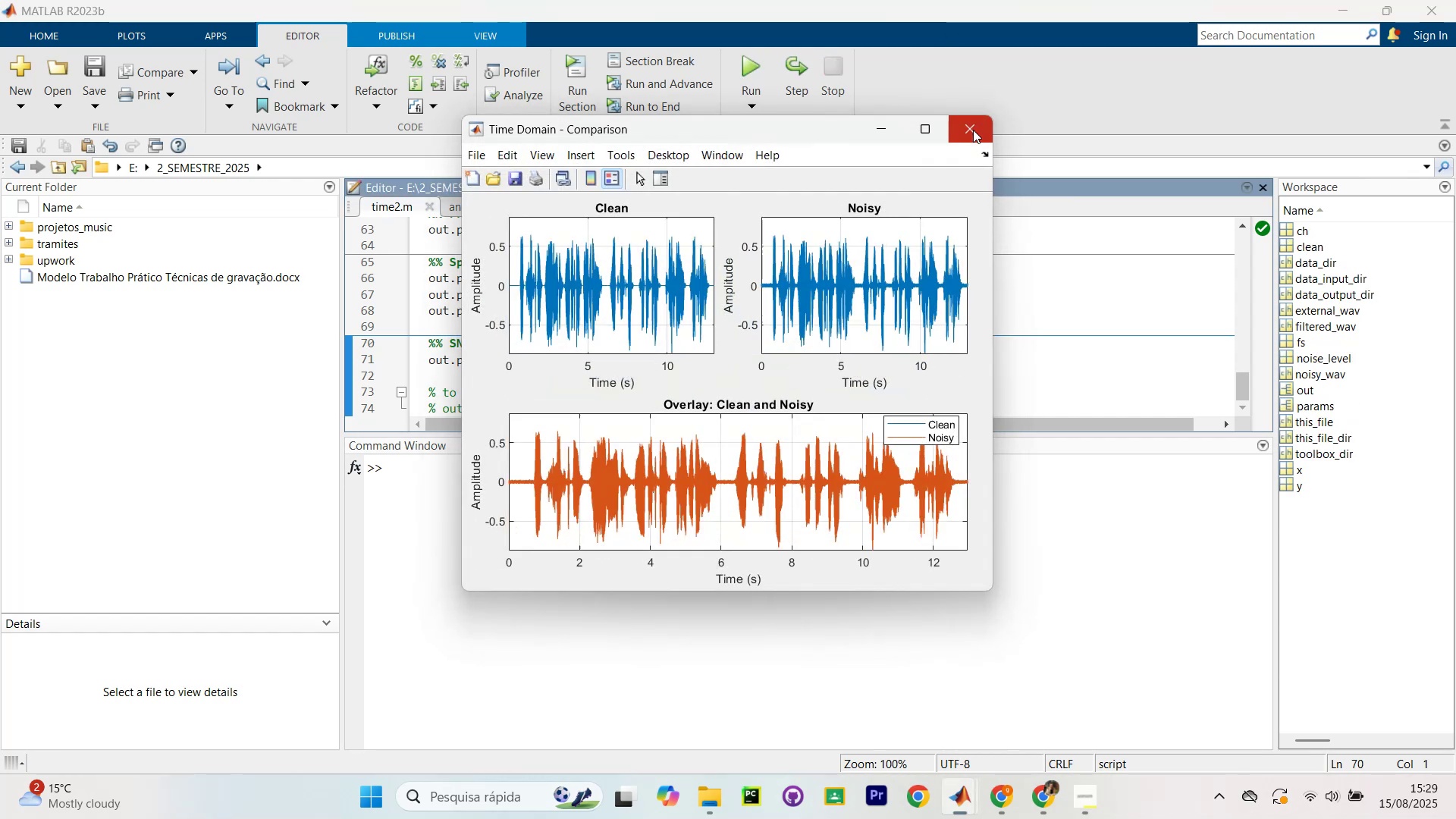 
double_click([973, 130])
 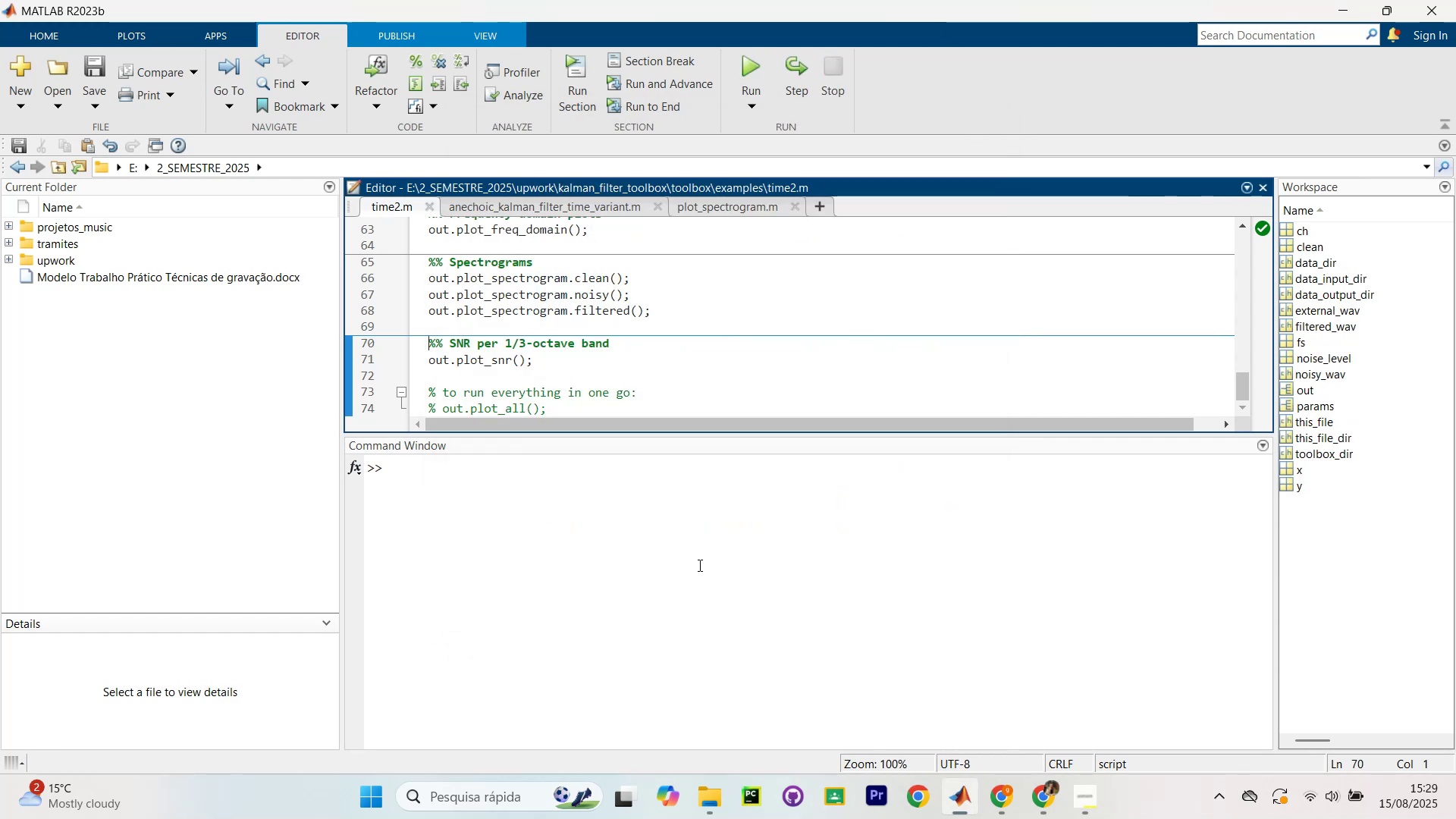 
left_click([698, 568])
 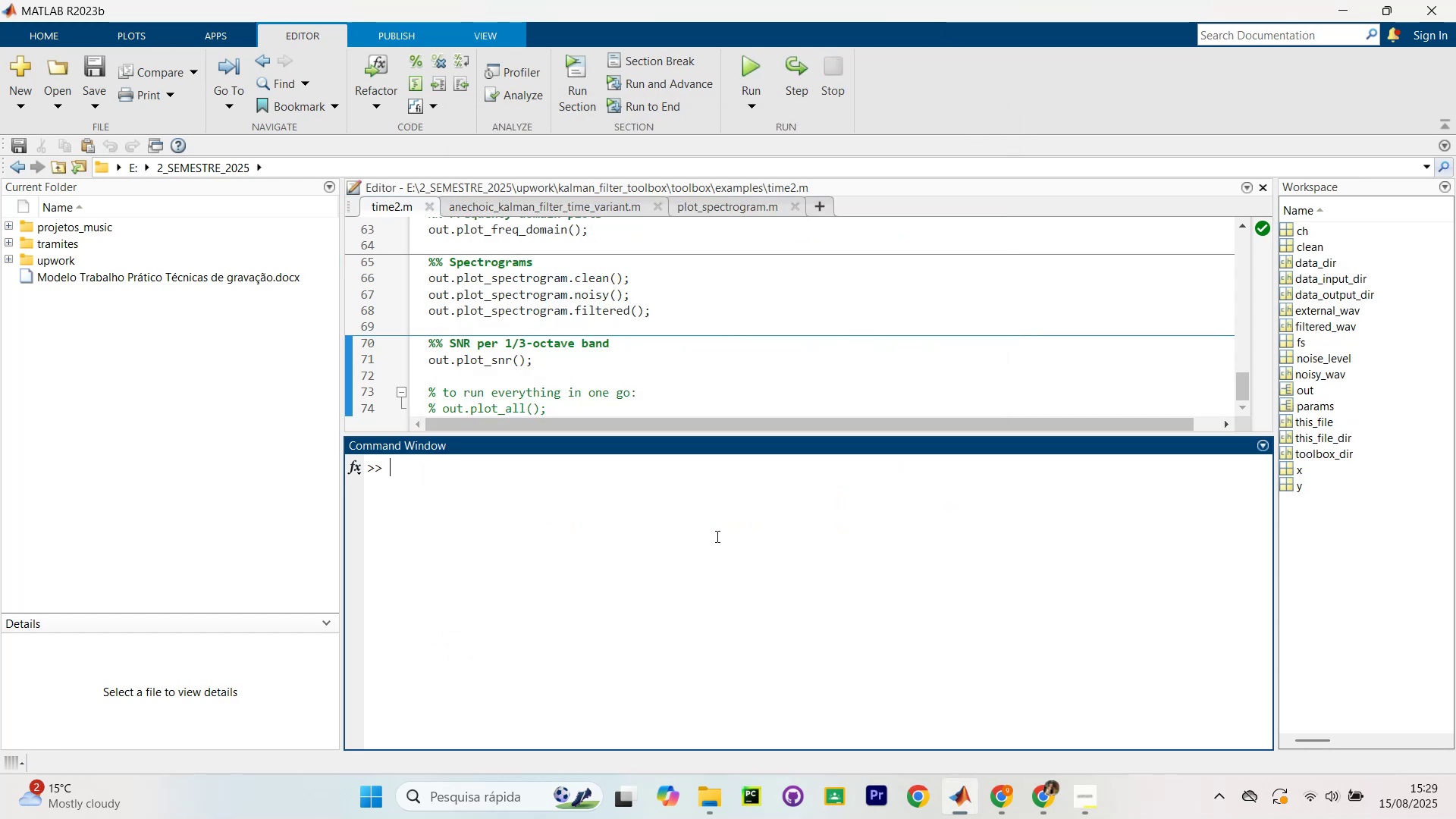 
type(clc)
 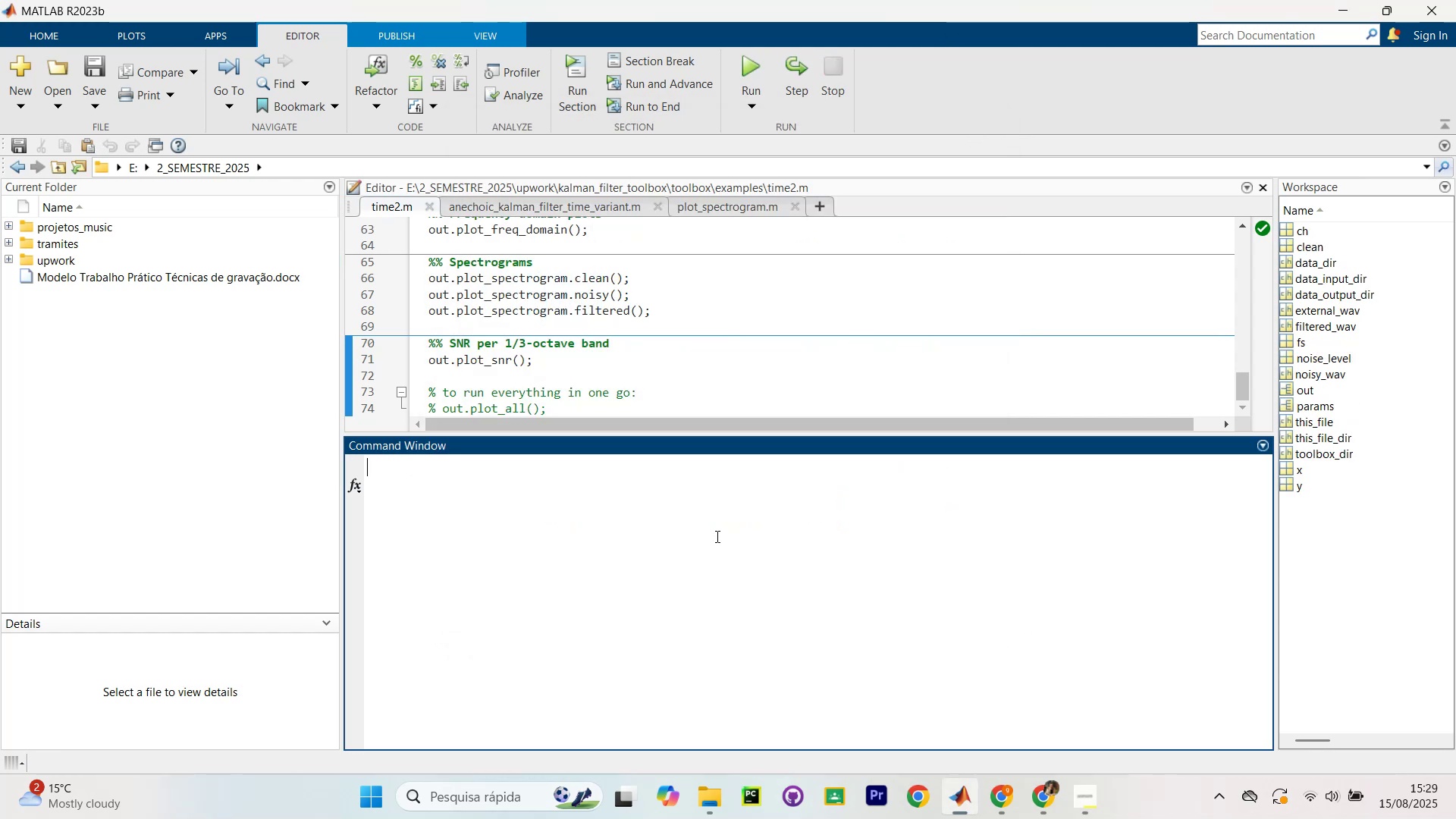 
key(Enter)
 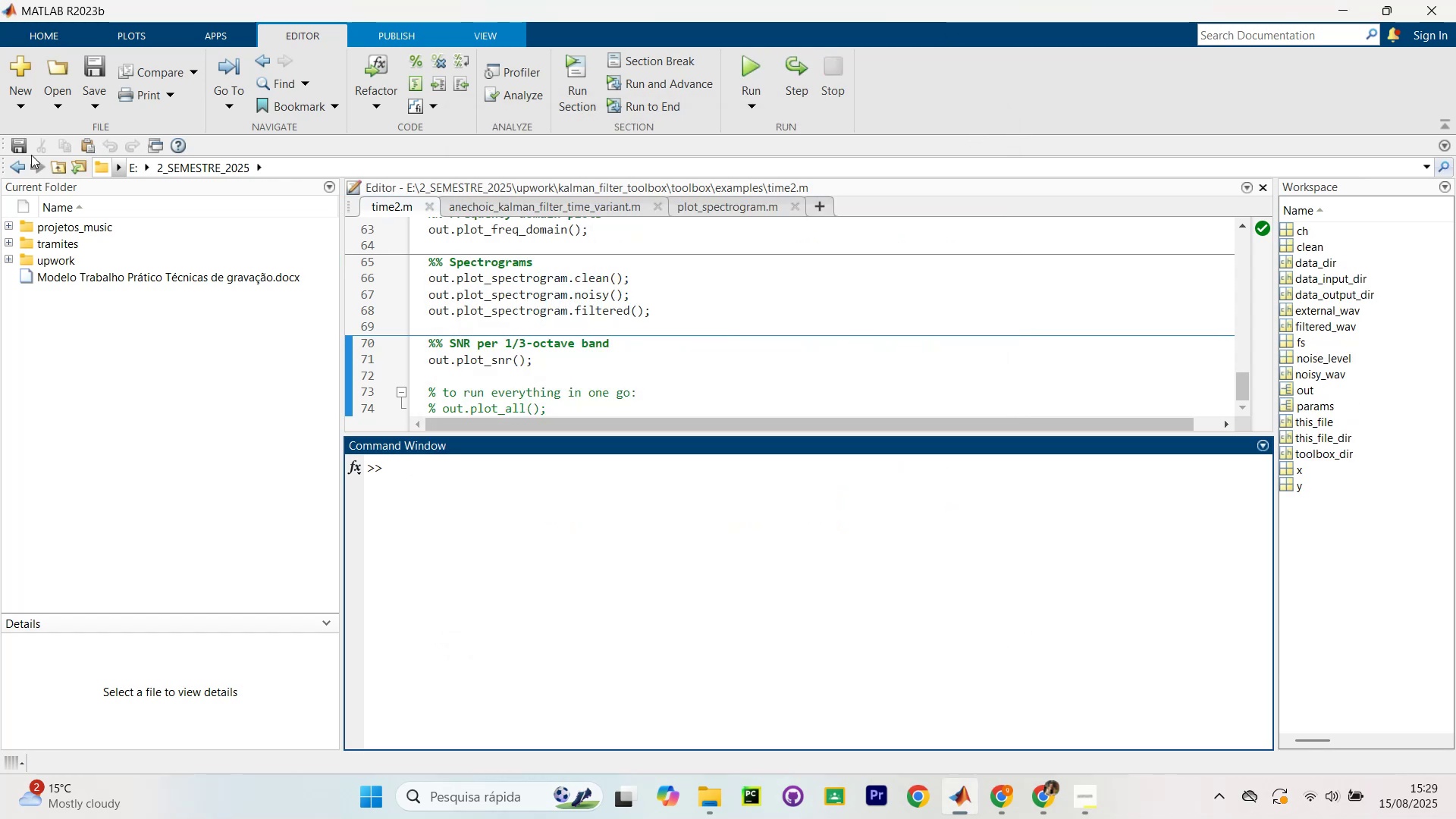 
left_click([8, 169])
 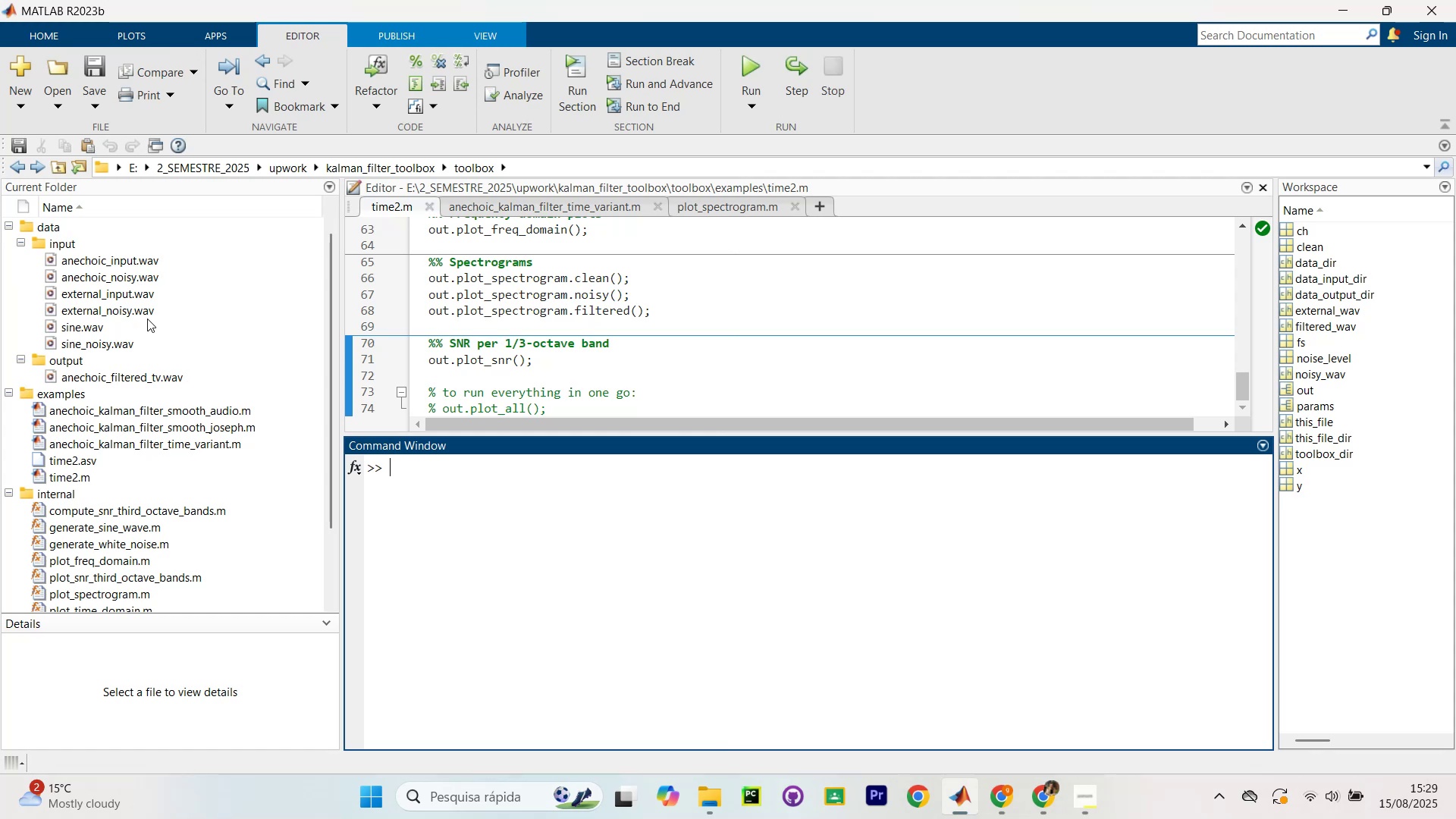 
scroll: coordinate [137, 318], scroll_direction: down, amount: 1.0
 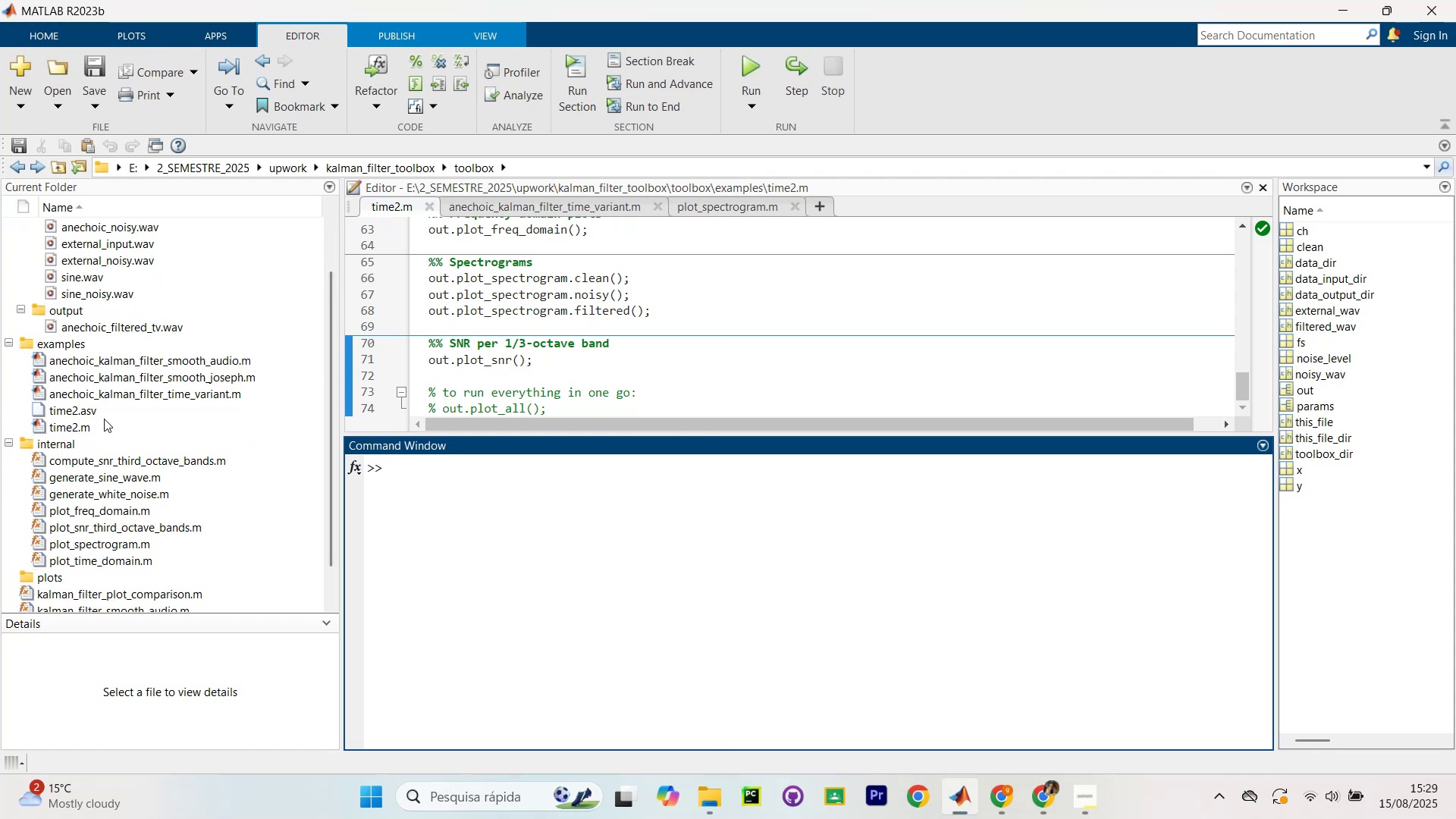 
double_click([624, 376])
 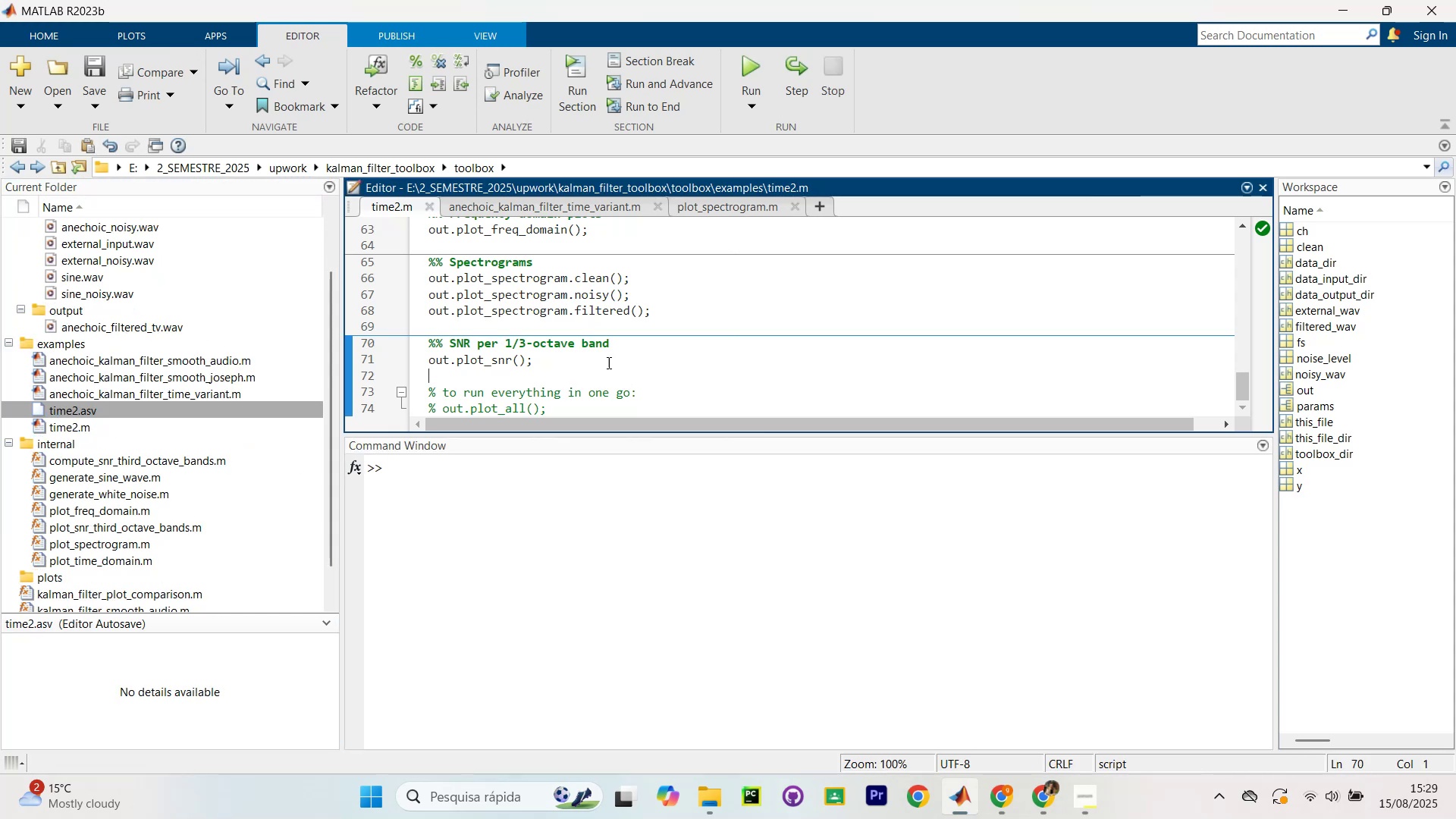 
key(Control+S)
 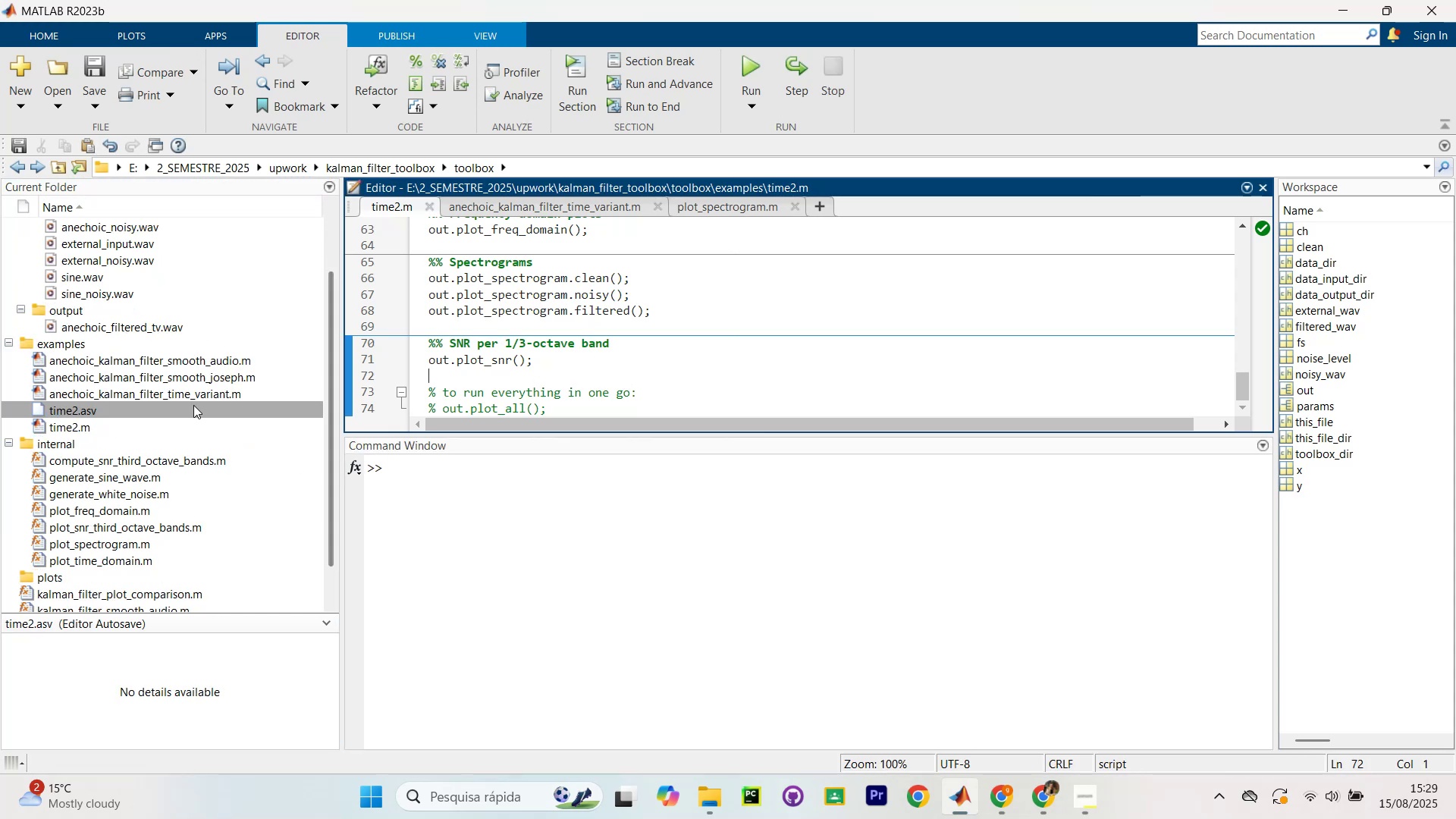 
left_click([184, 406])
 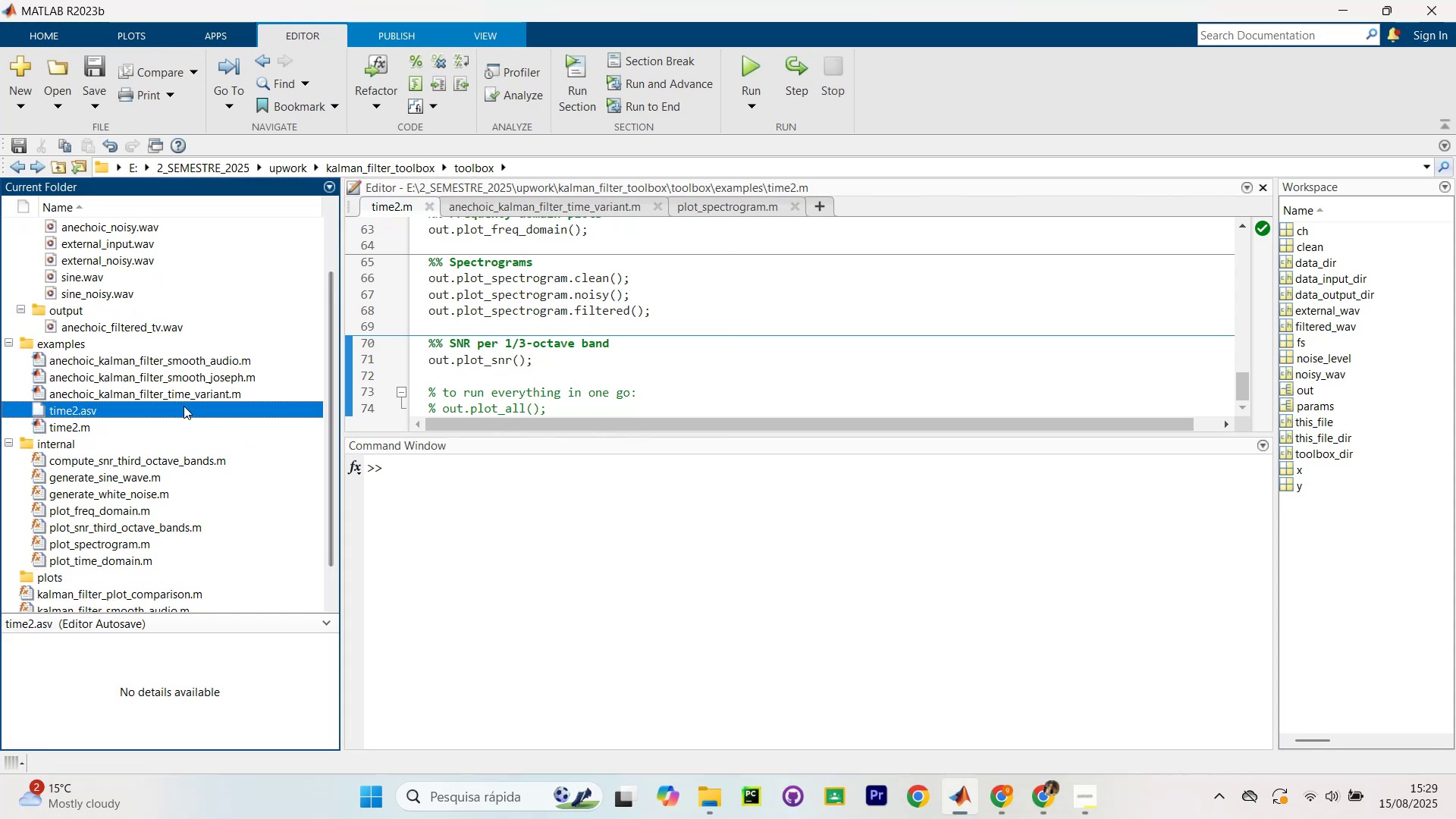 
right_click([184, 406])
 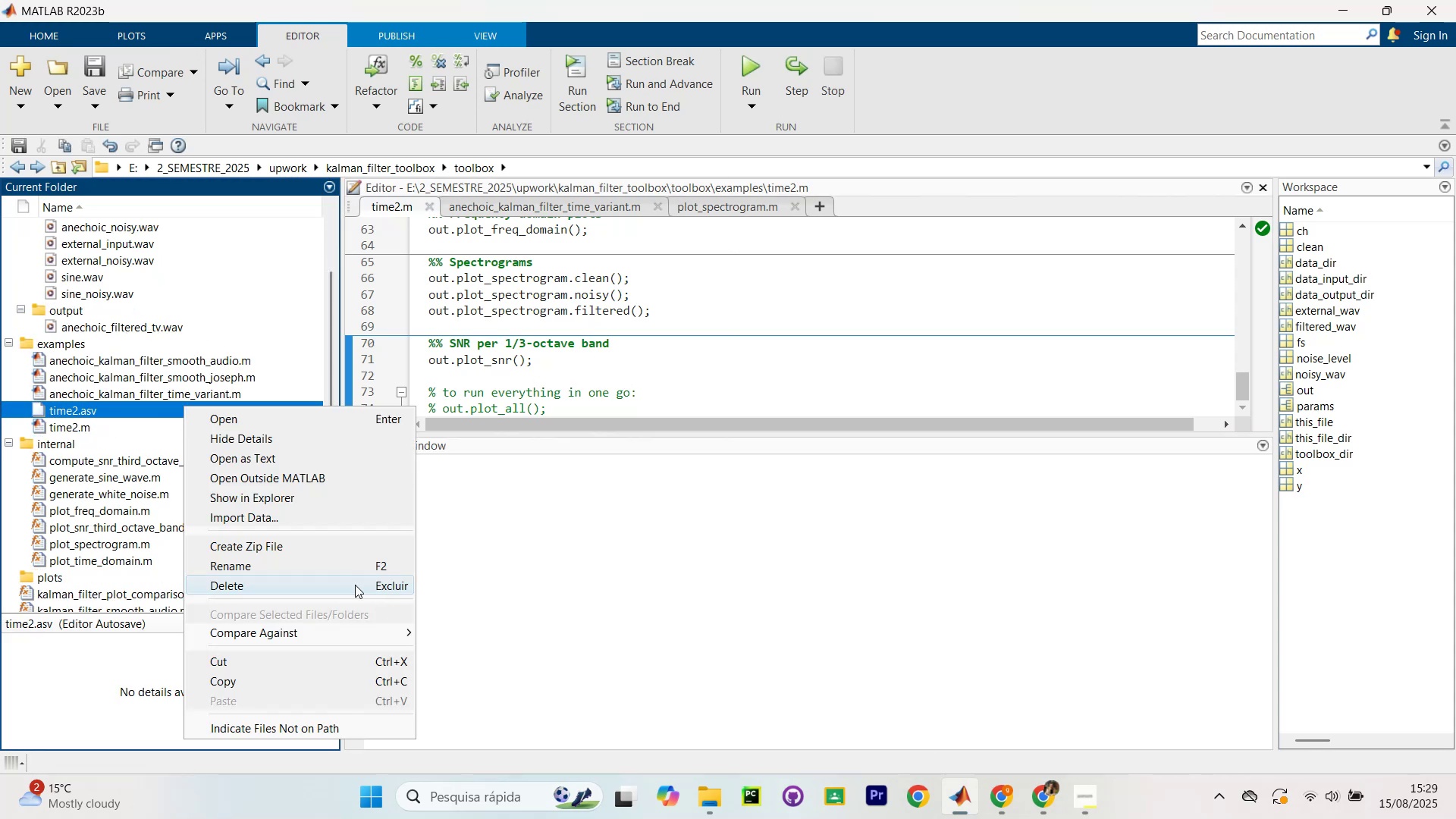 
left_click([353, 581])
 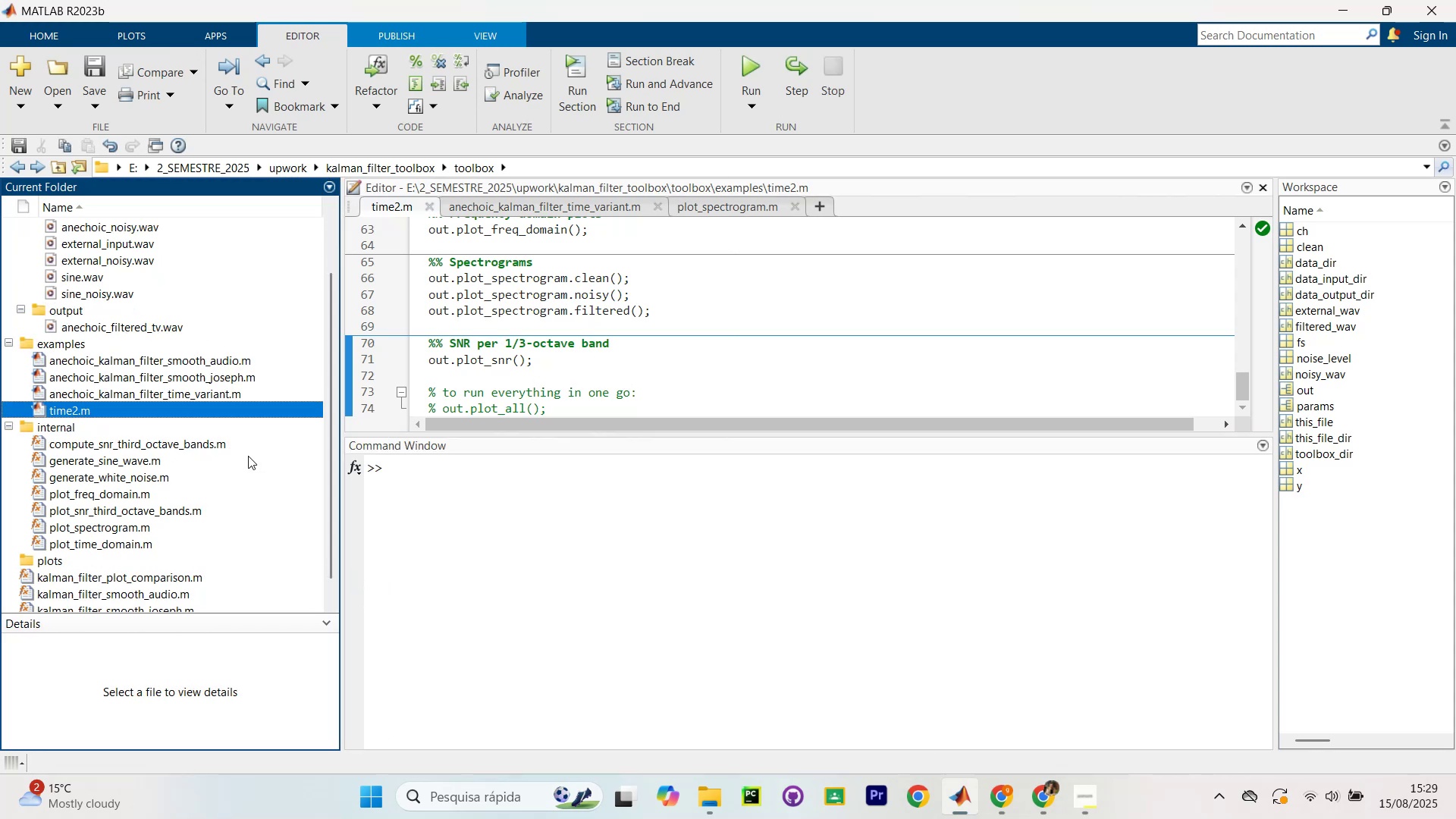 
scroll: coordinate [251, 463], scroll_direction: down, amount: 5.0
 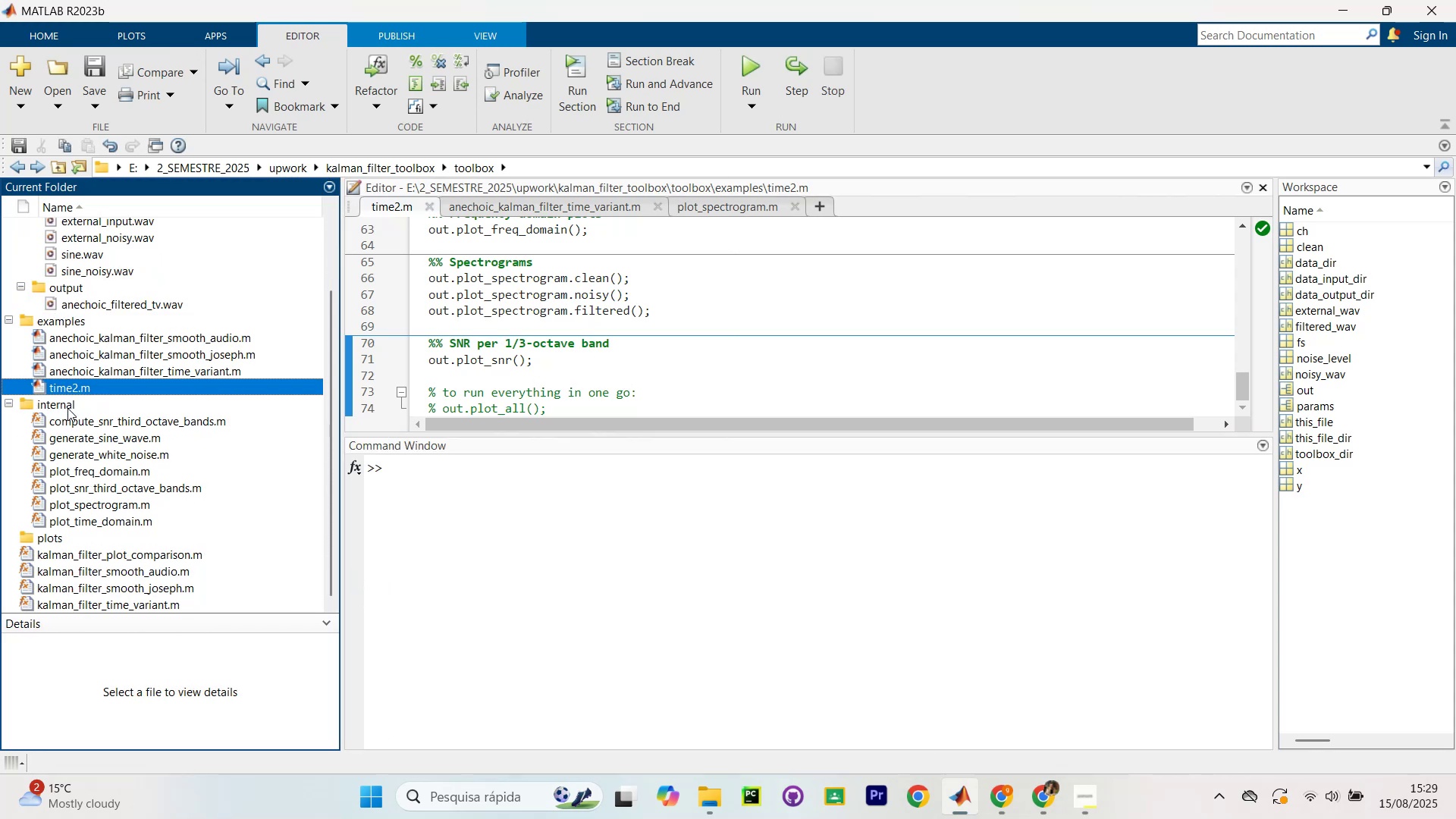 
left_click([67, 405])
 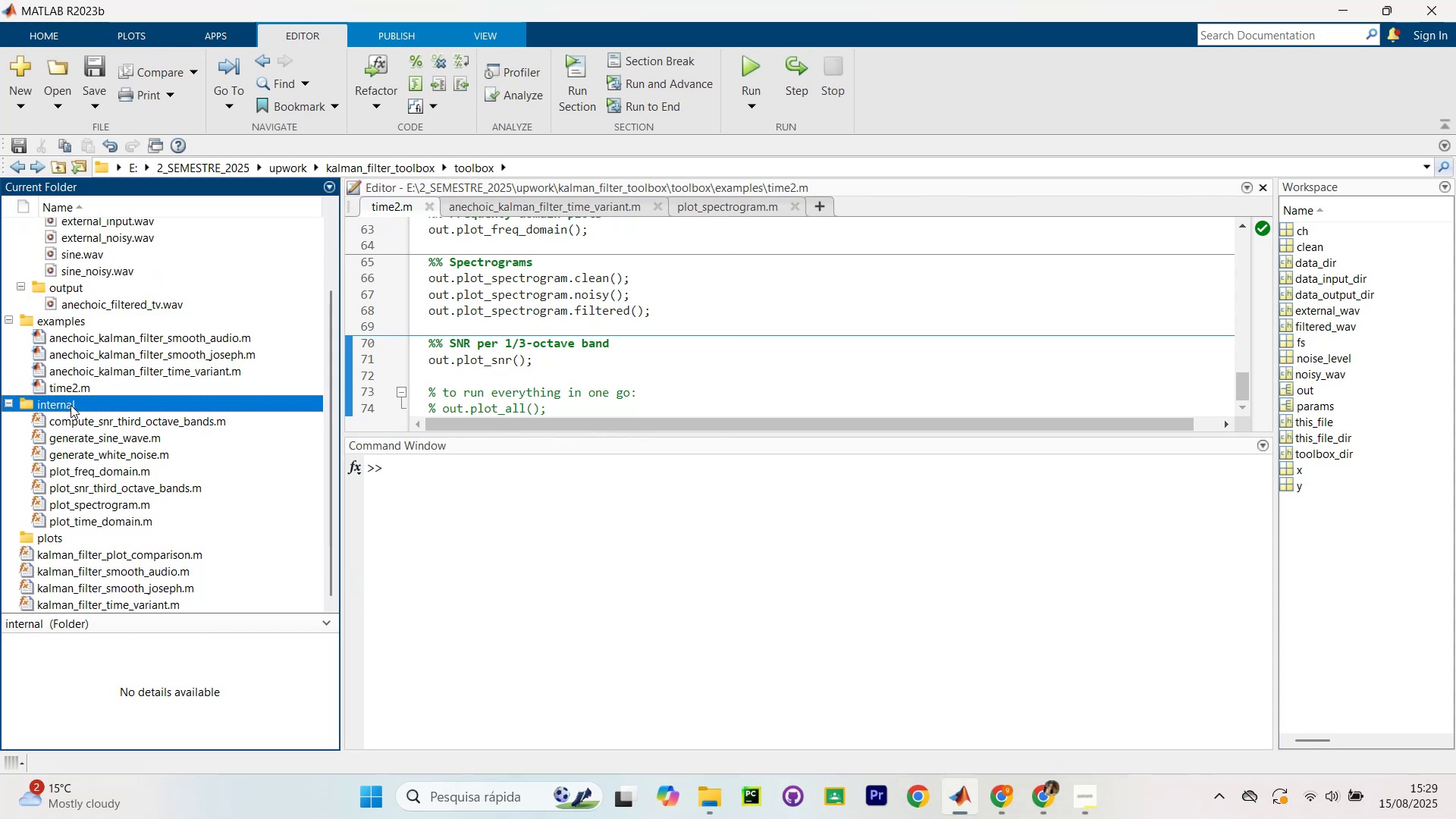 
right_click([71, 405])
 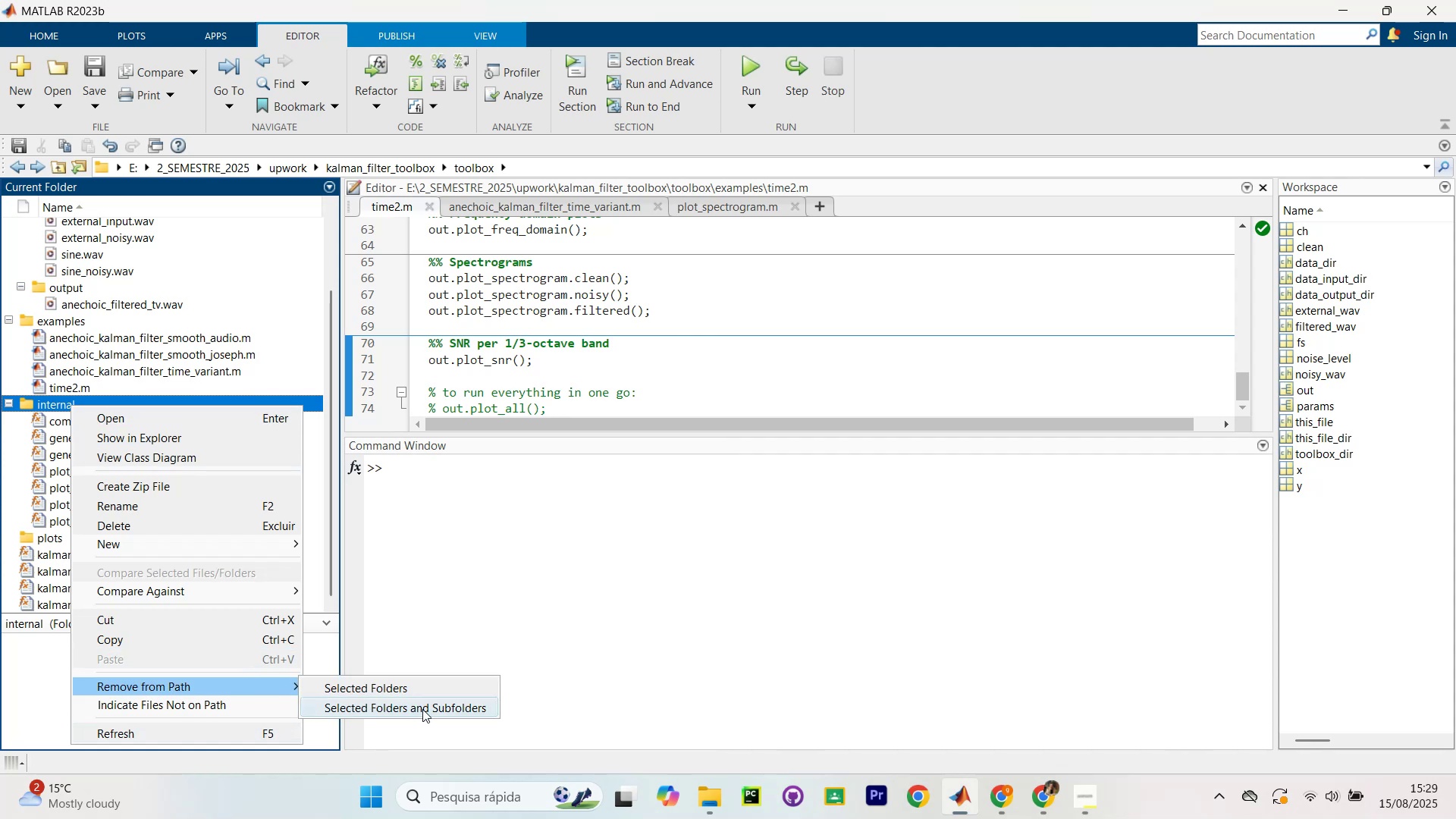 
left_click([425, 704])
 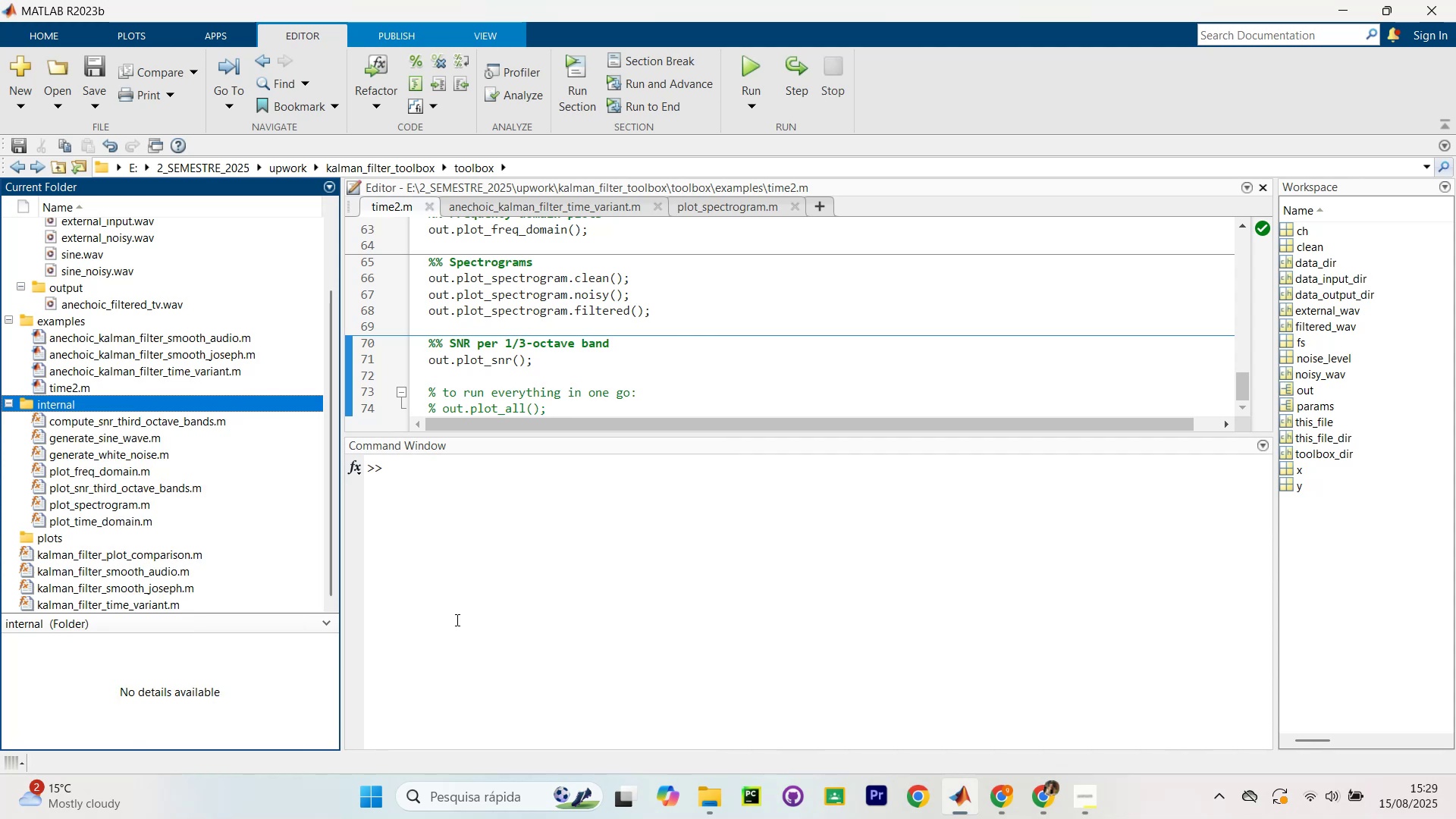 
left_click([538, 579])
 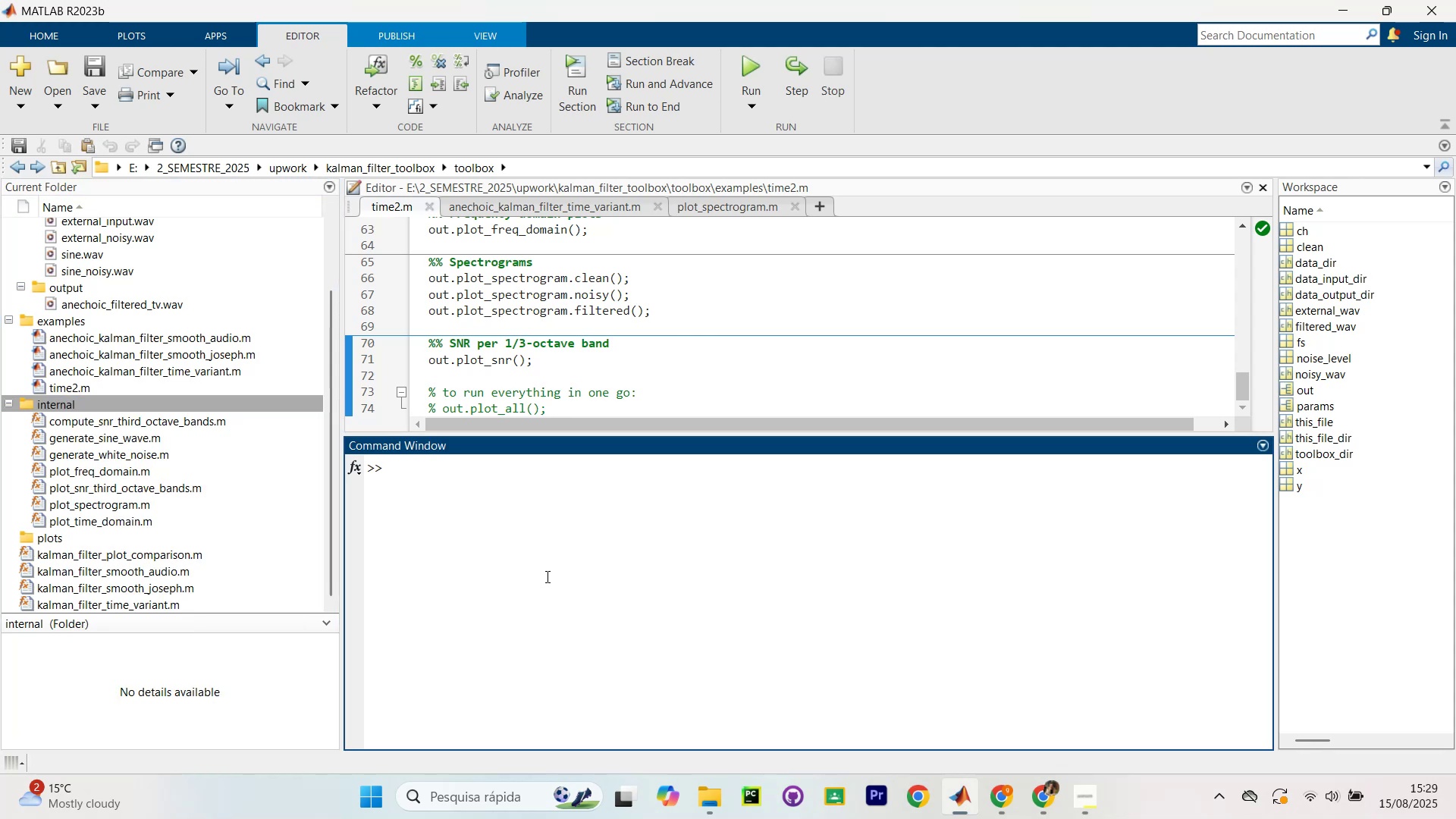 
type(lc)
key(Backspace)
key(Backspace)
type(clc)
 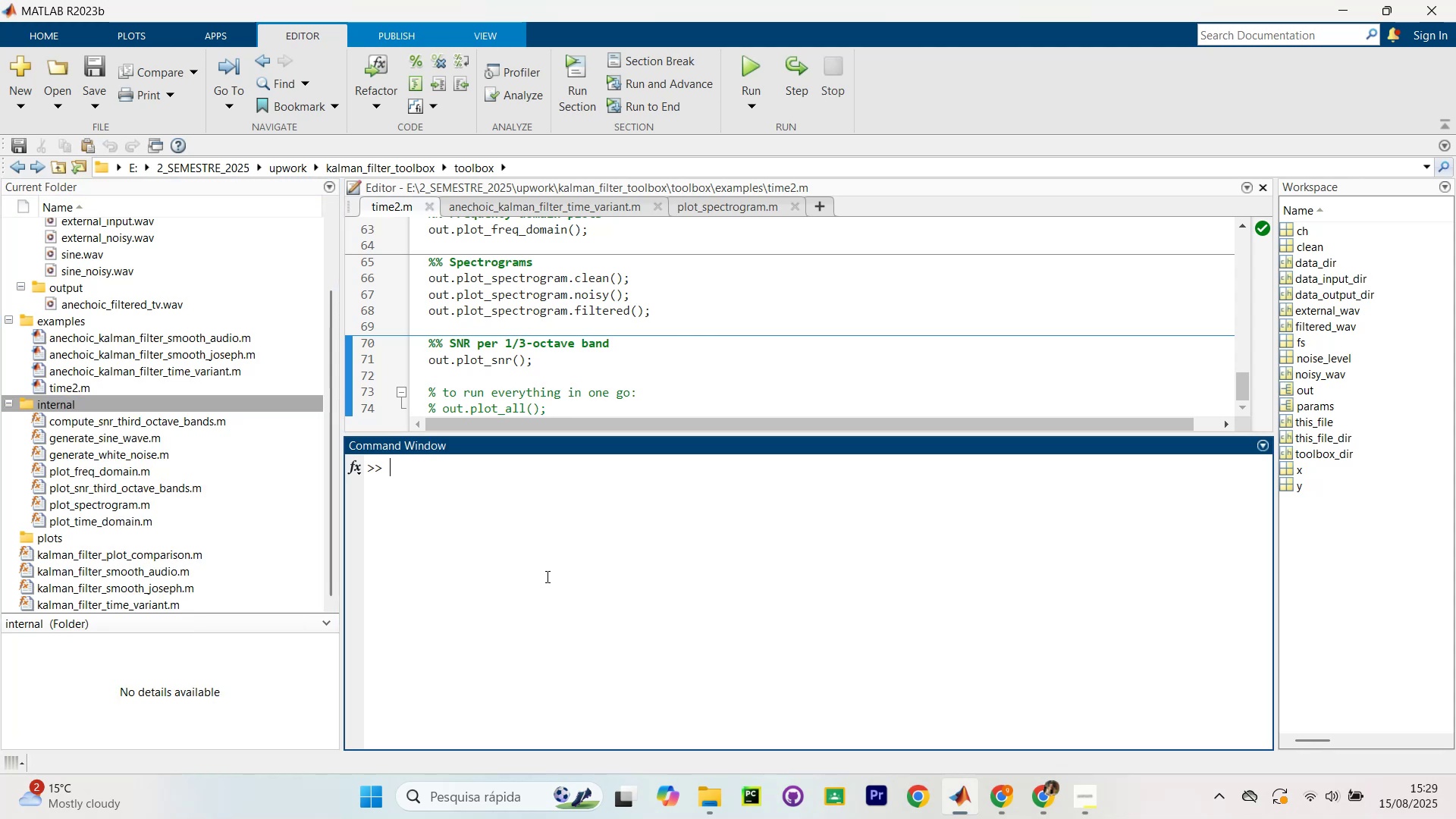 
key(Enter)
 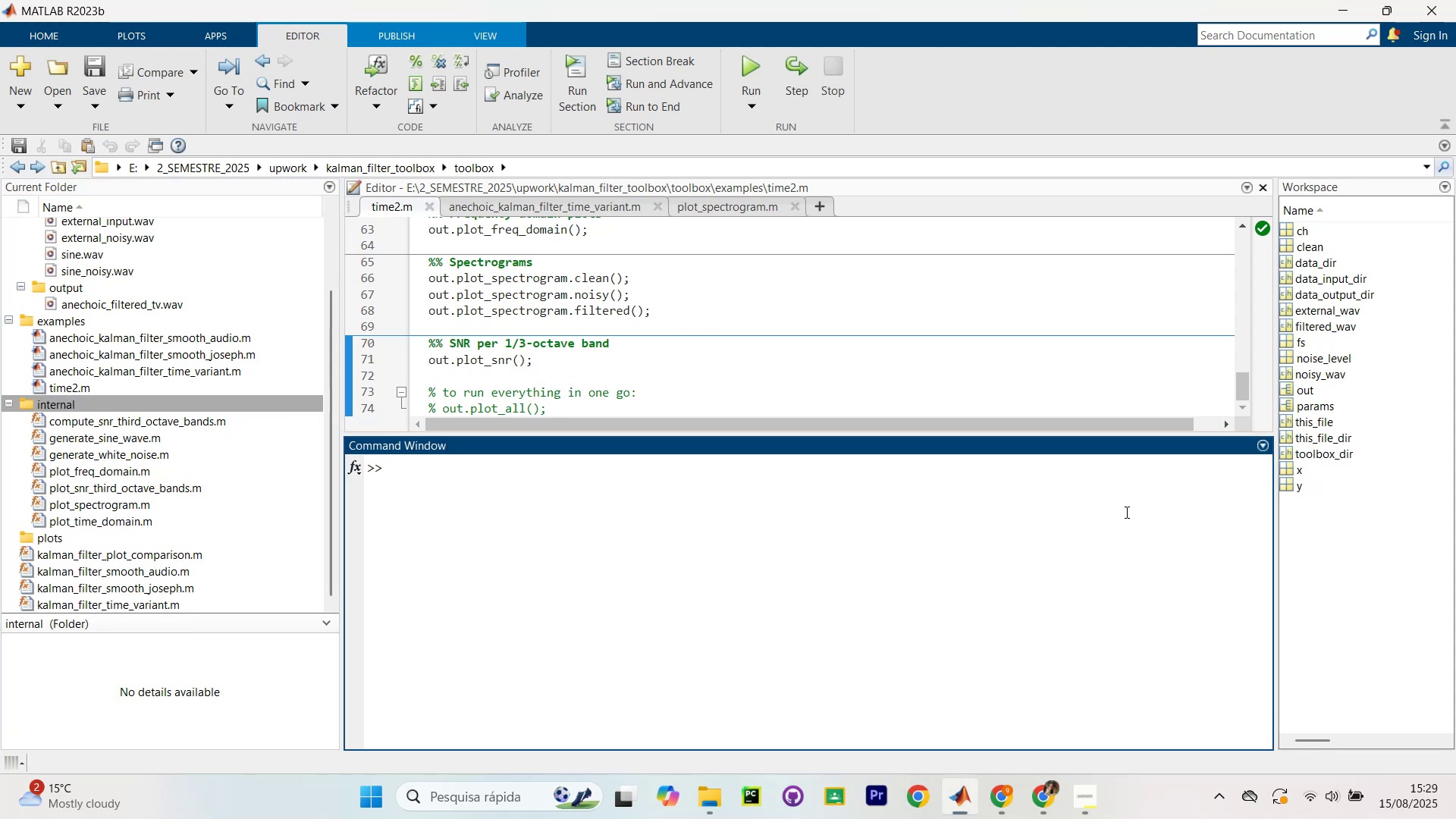 
type(cd ..[Break]..[Break]..)
 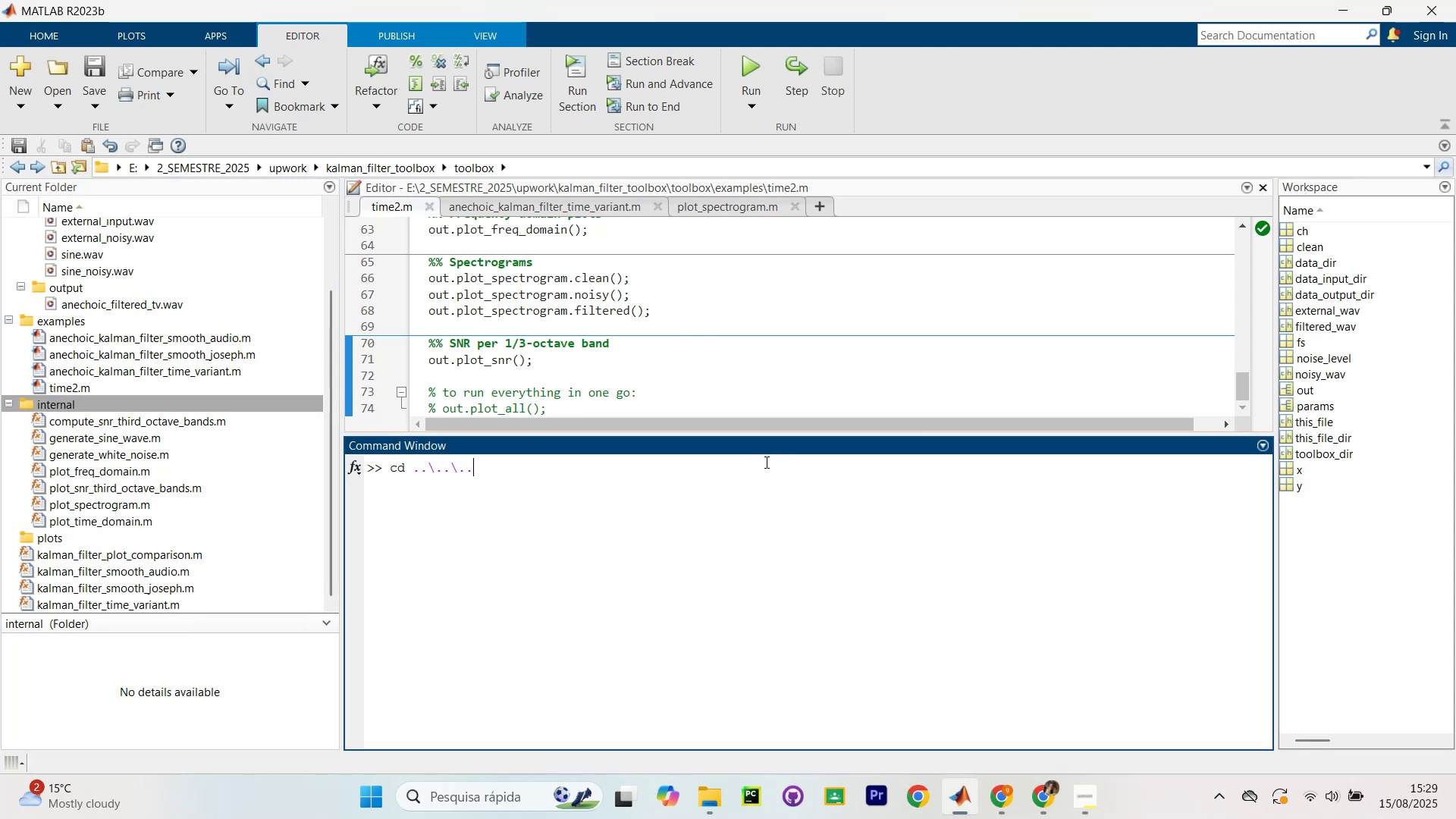 
key(Enter)
 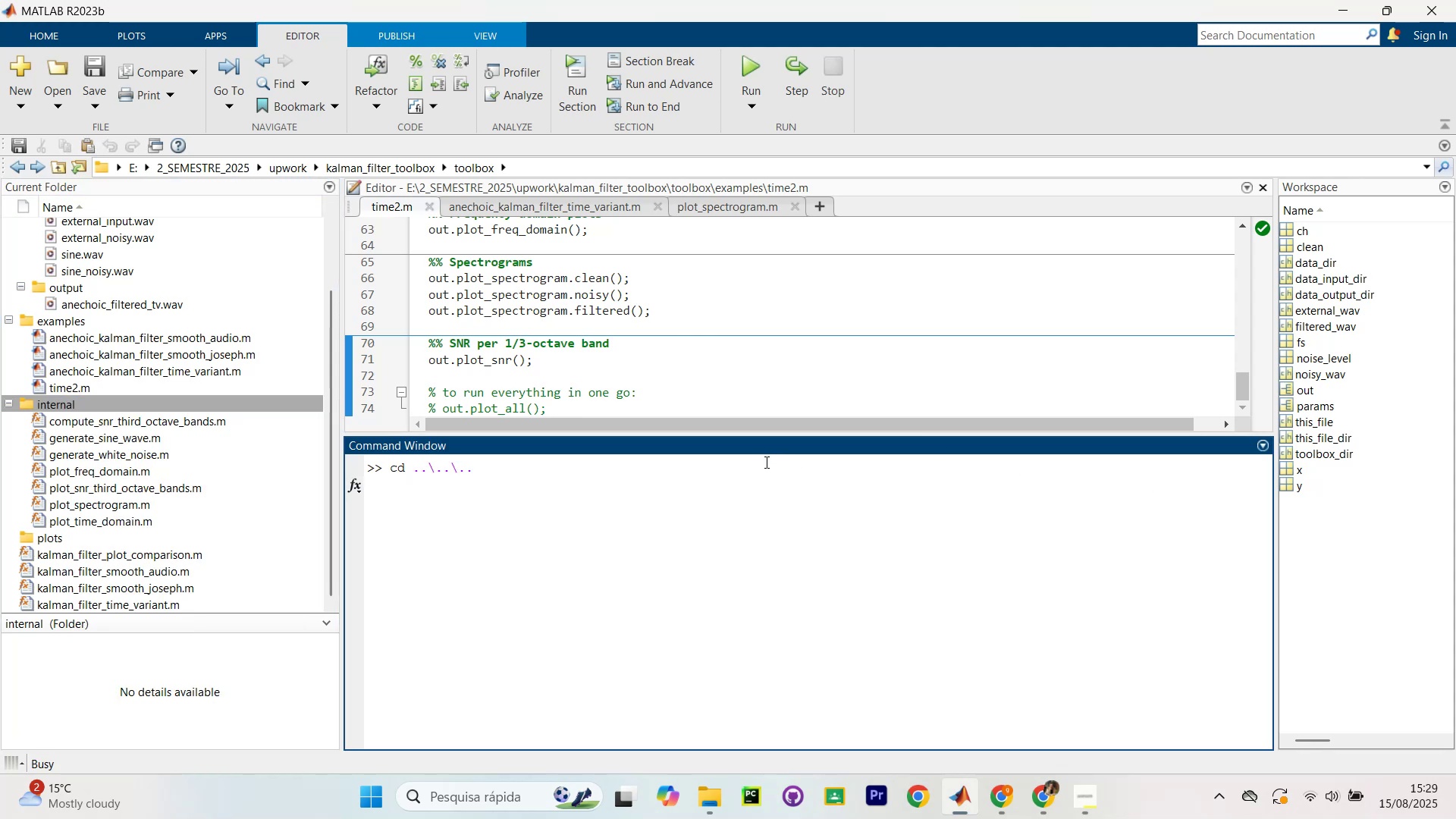 
key(Enter)
 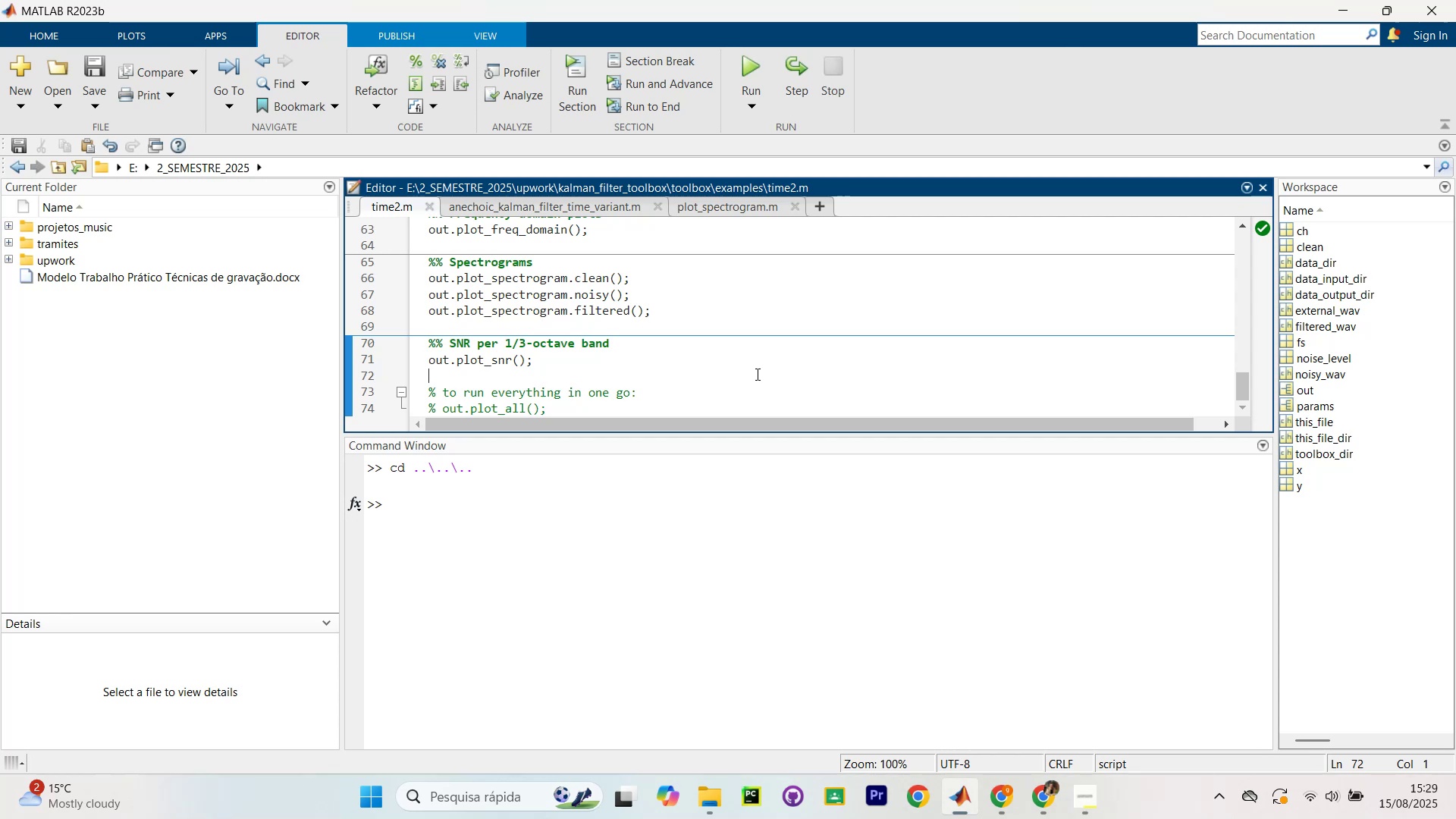 
scroll: coordinate [673, 322], scroll_direction: up, amount: 21.0
 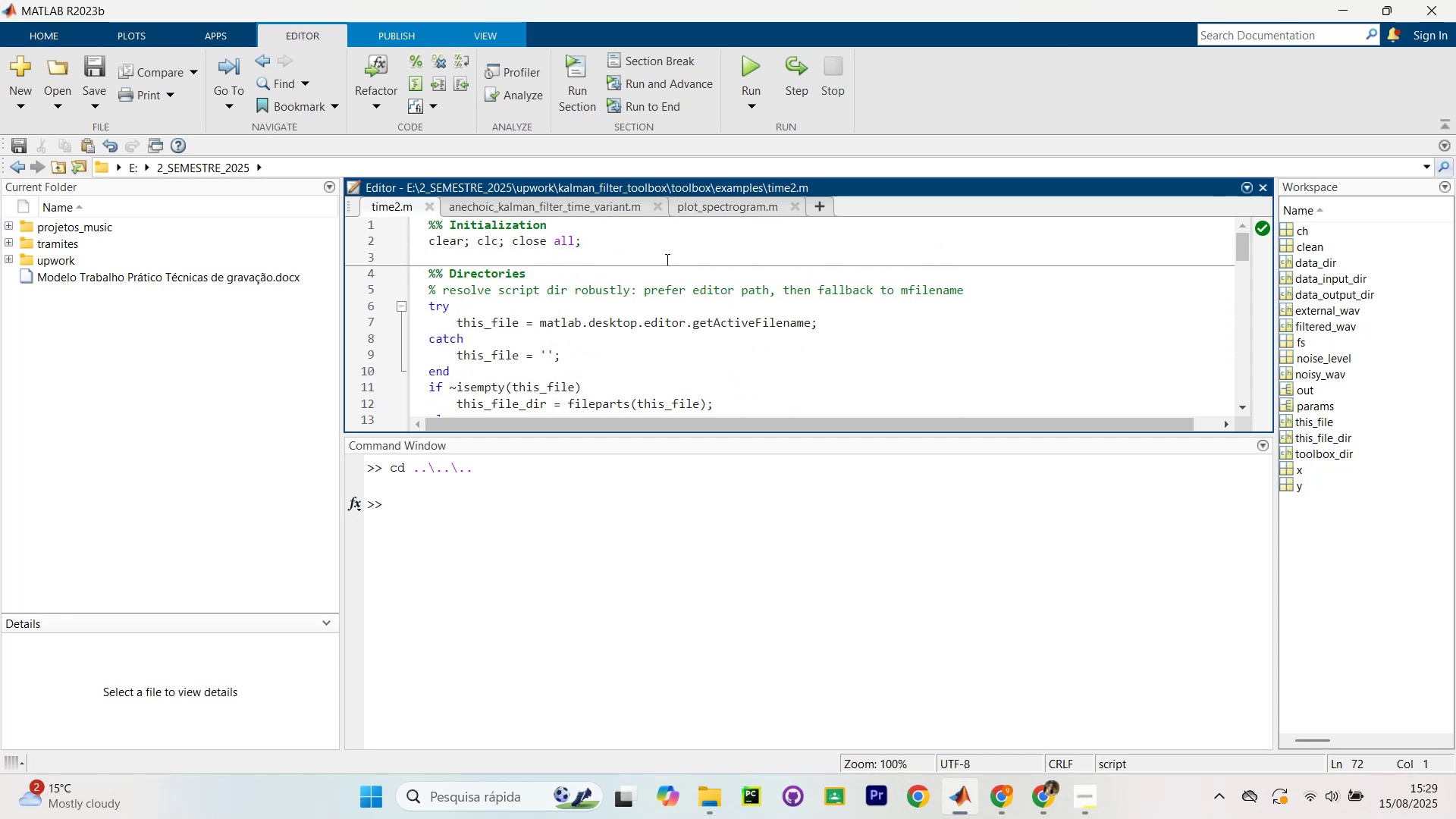 
left_click([667, 256])
 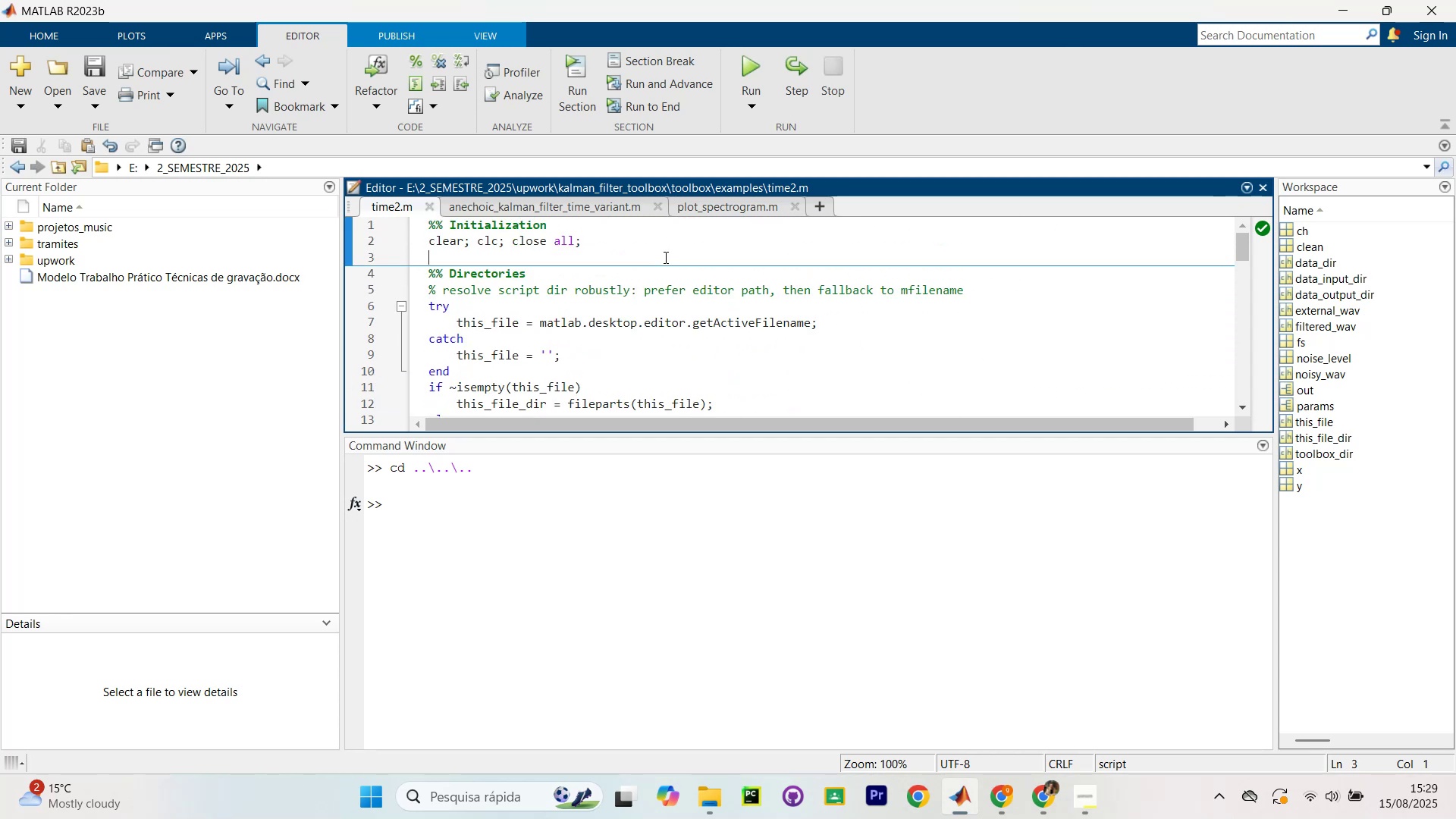 
key(Control+Shift+Enter)
 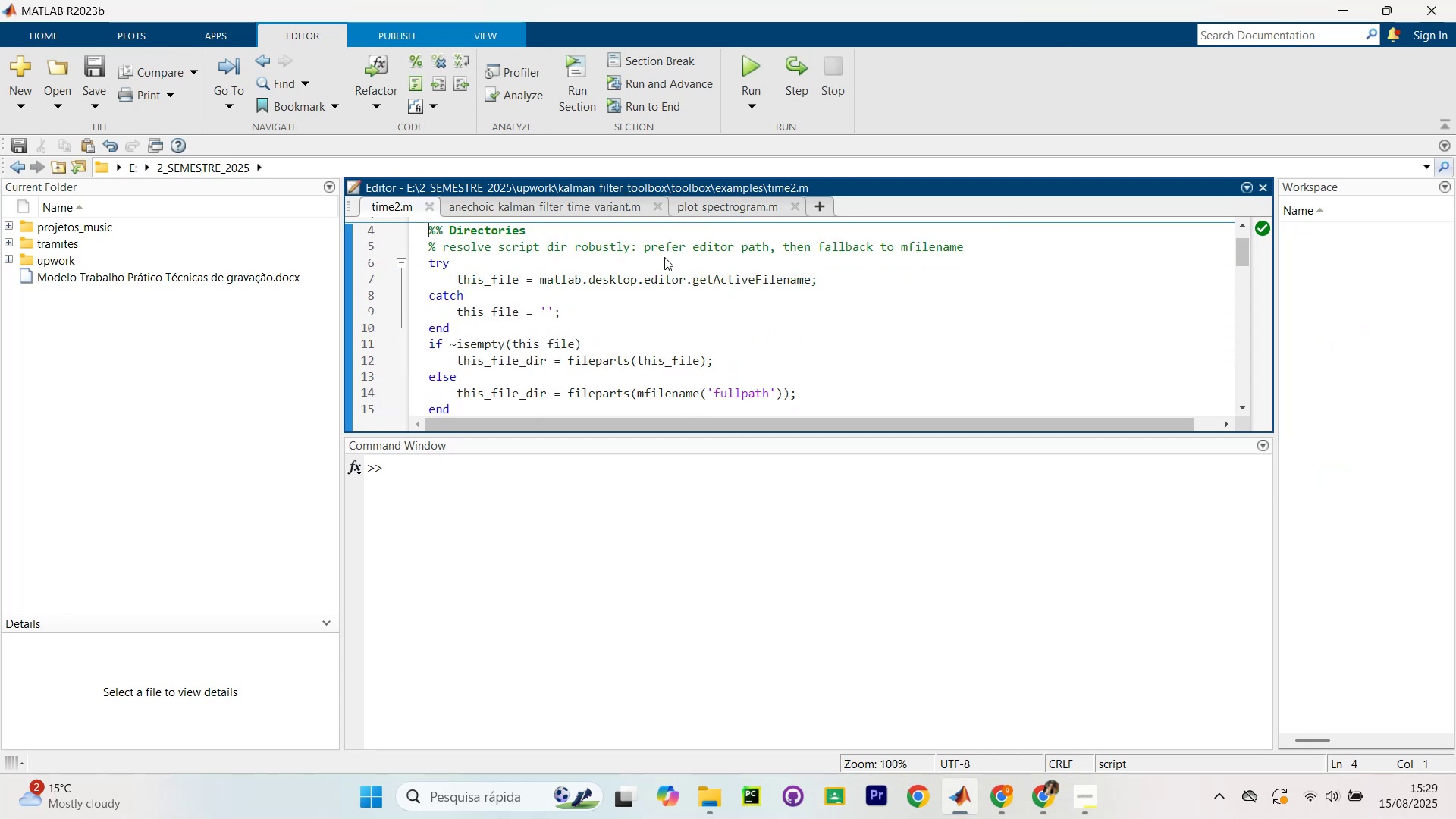 
key(Control+Shift+Enter)
 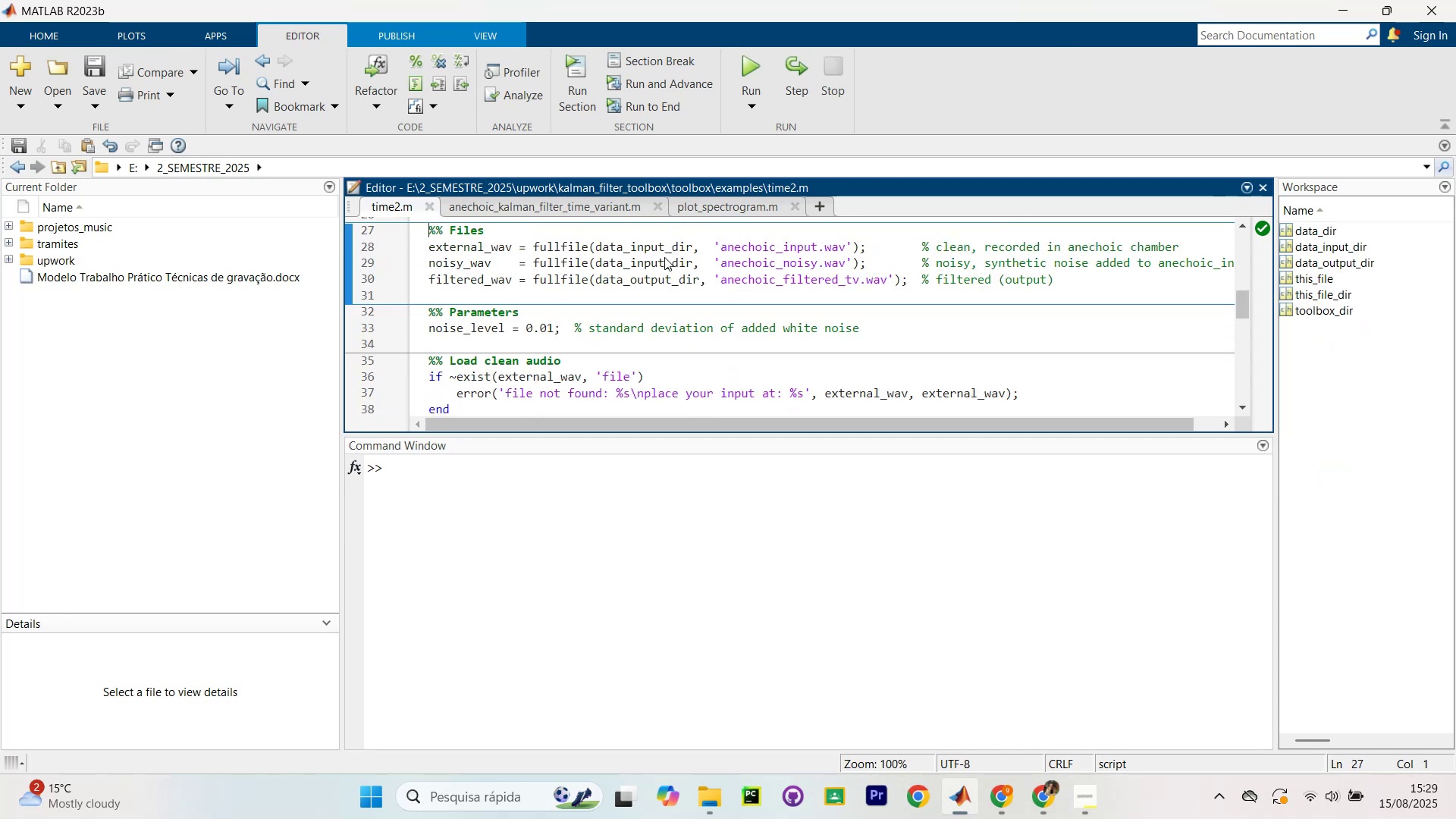 
key(Control+Shift+Enter)
 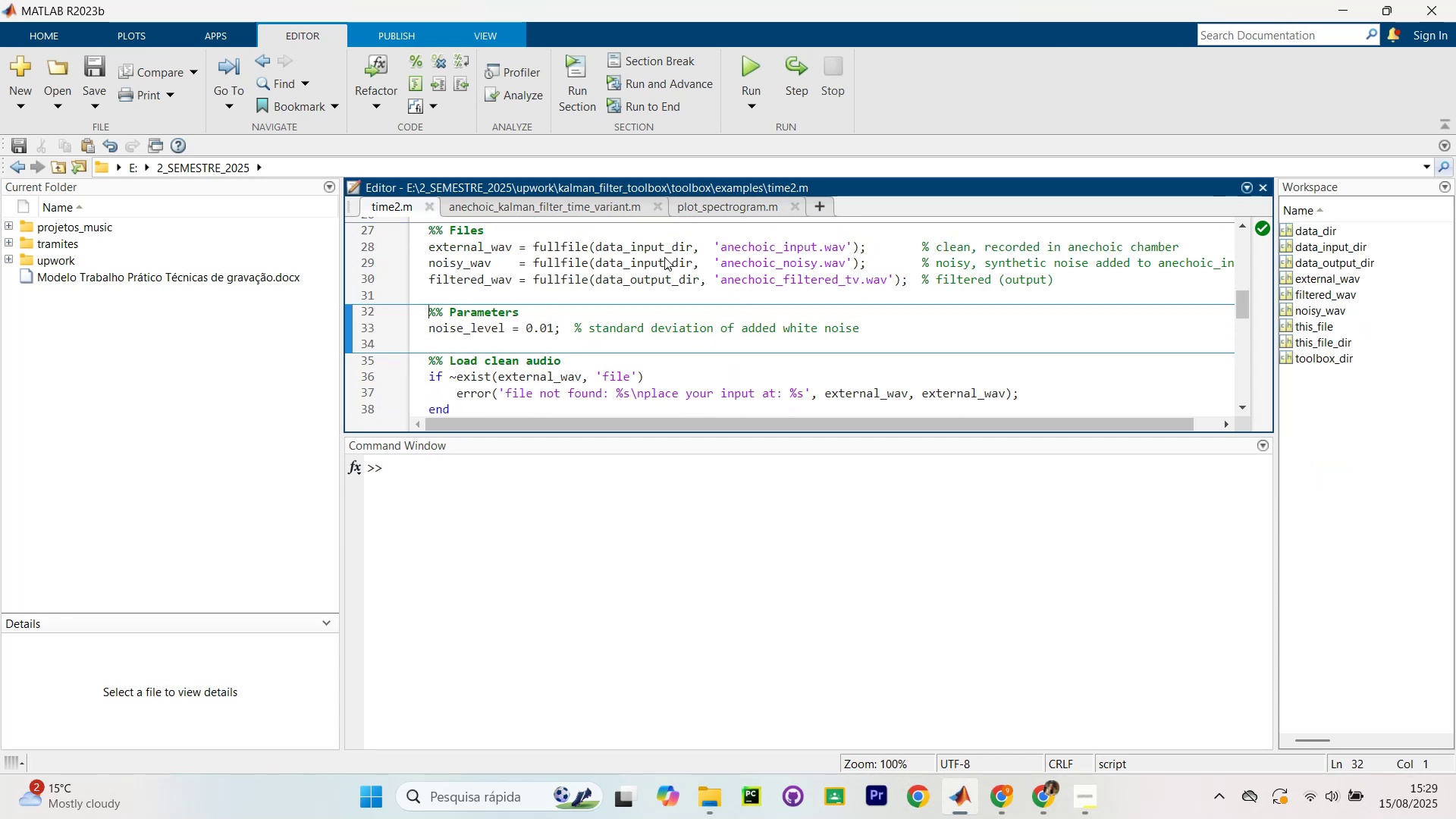 
key(Control+Shift+Enter)
 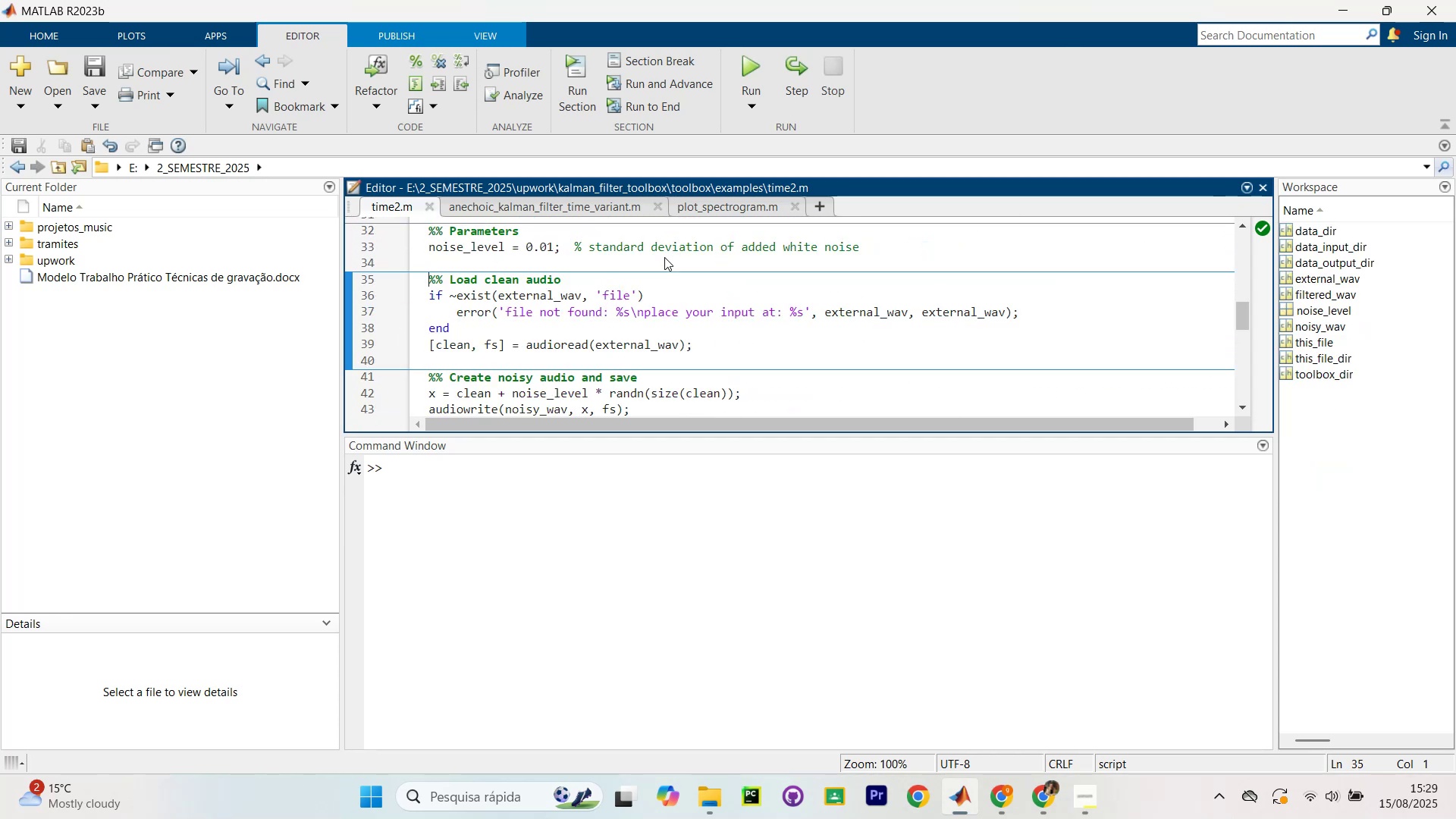 
key(Control+Shift+Enter)
 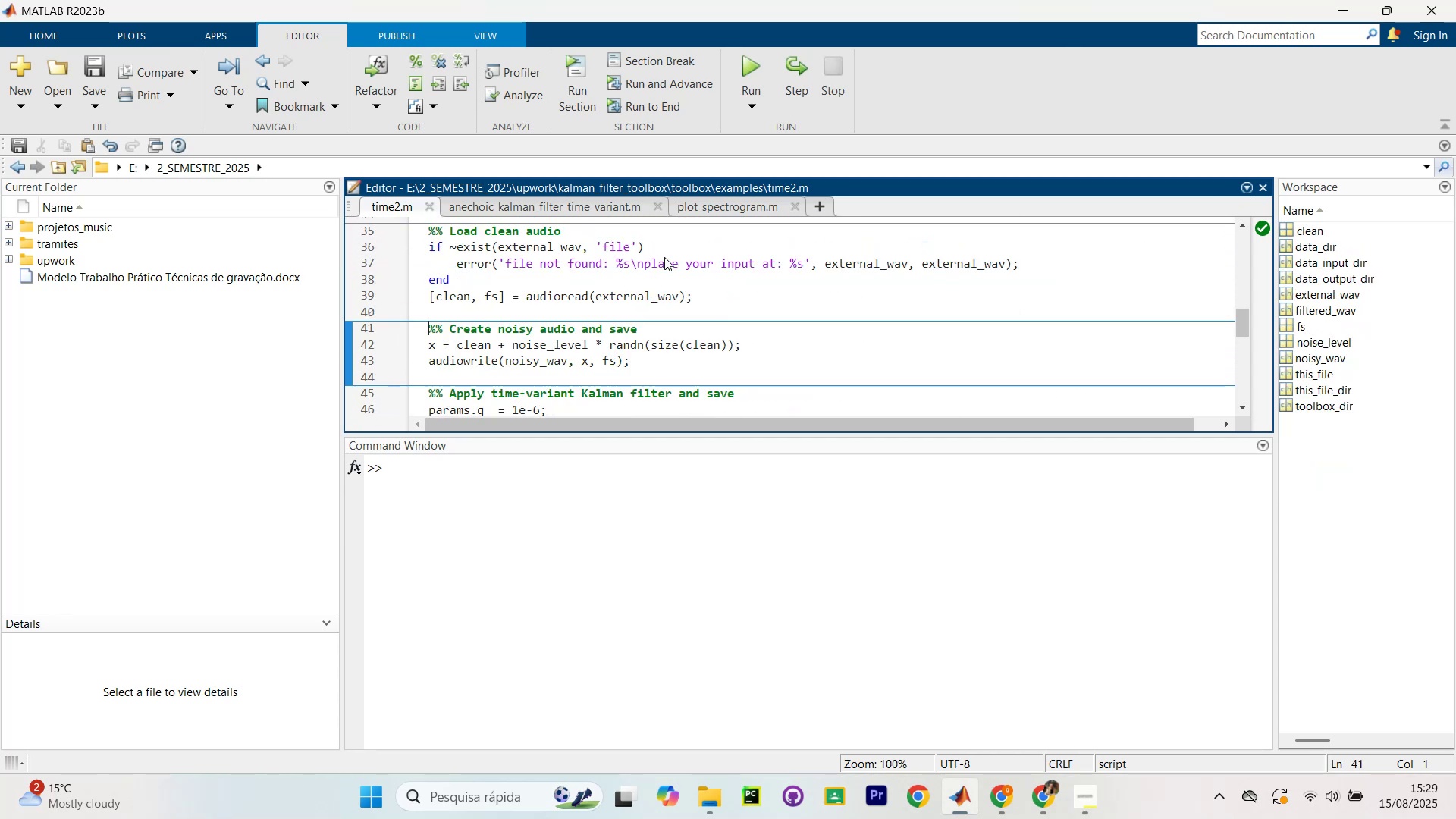 
key(Control+Shift+Enter)
 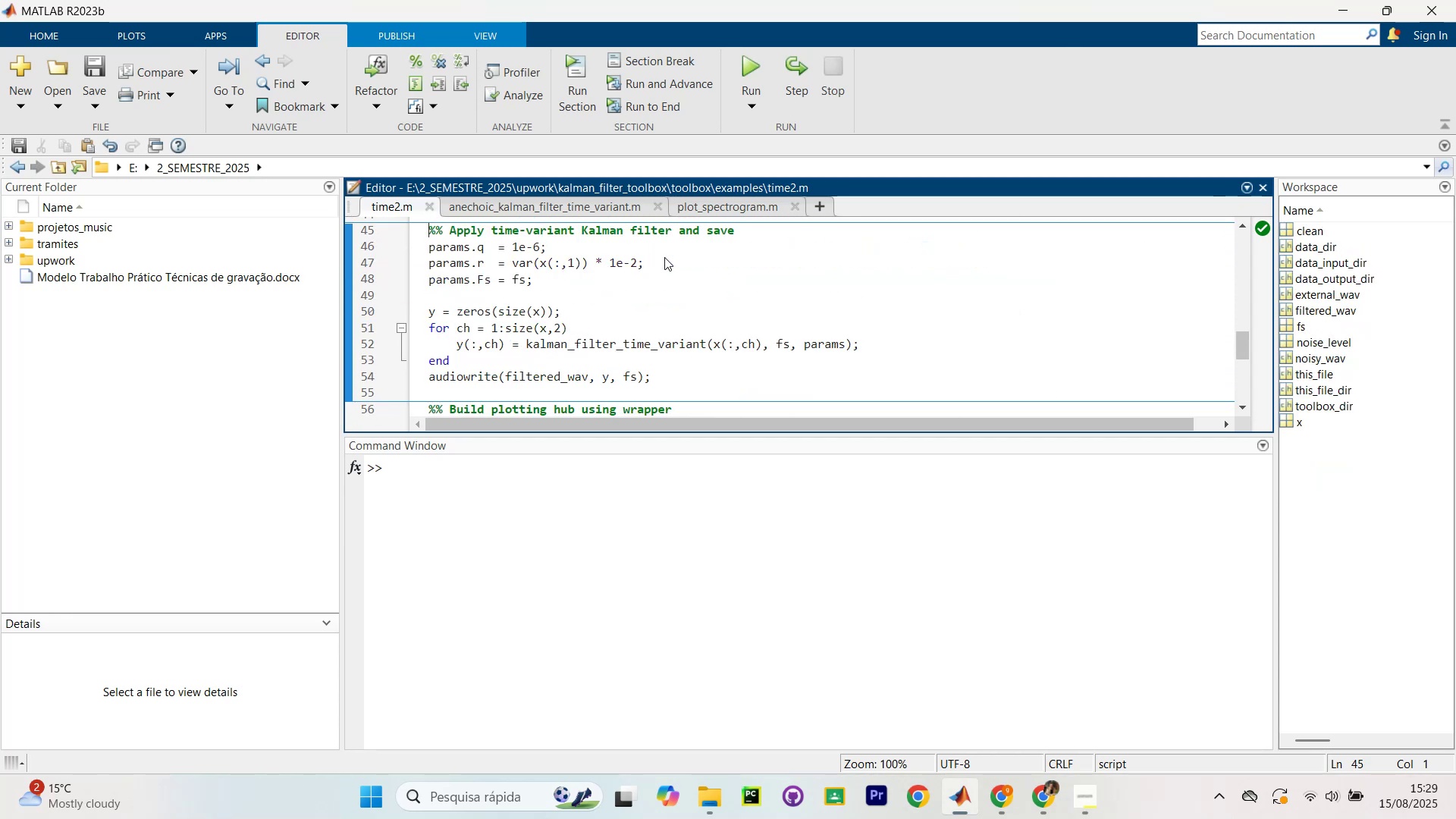 
key(Control+Shift+Enter)
 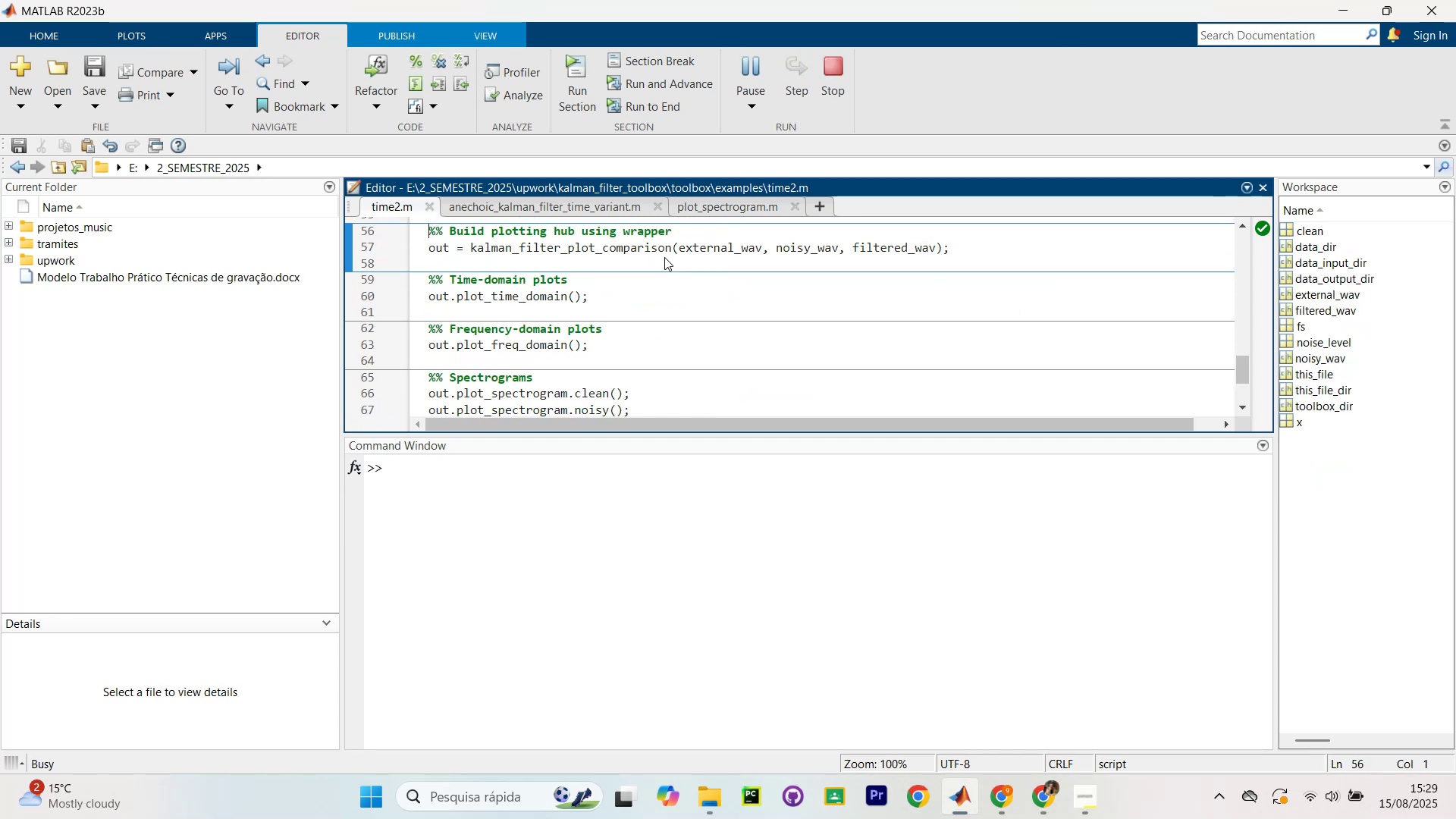 
key(Control+Shift+Enter)
 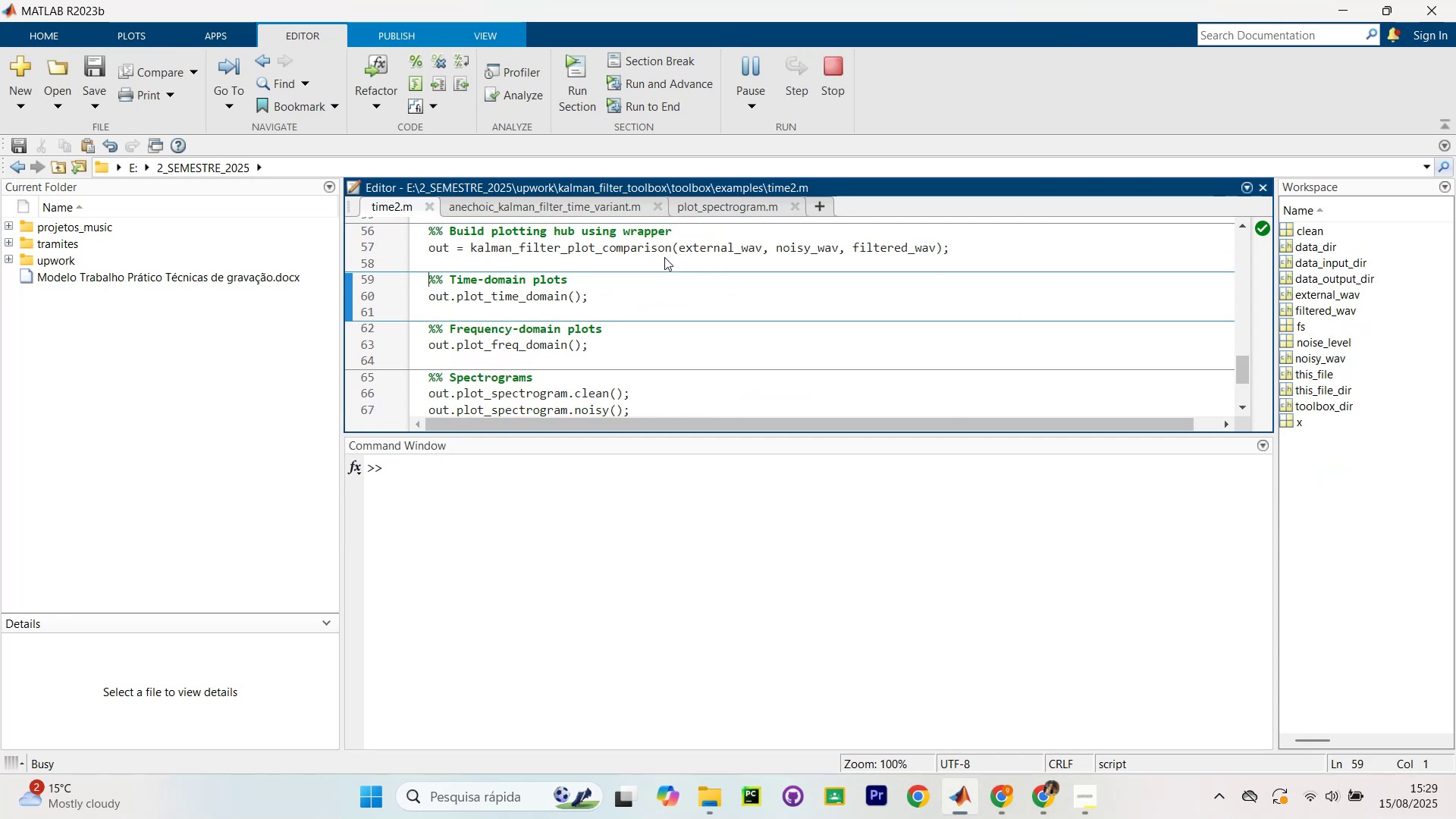 
key(Control+Shift+Enter)
 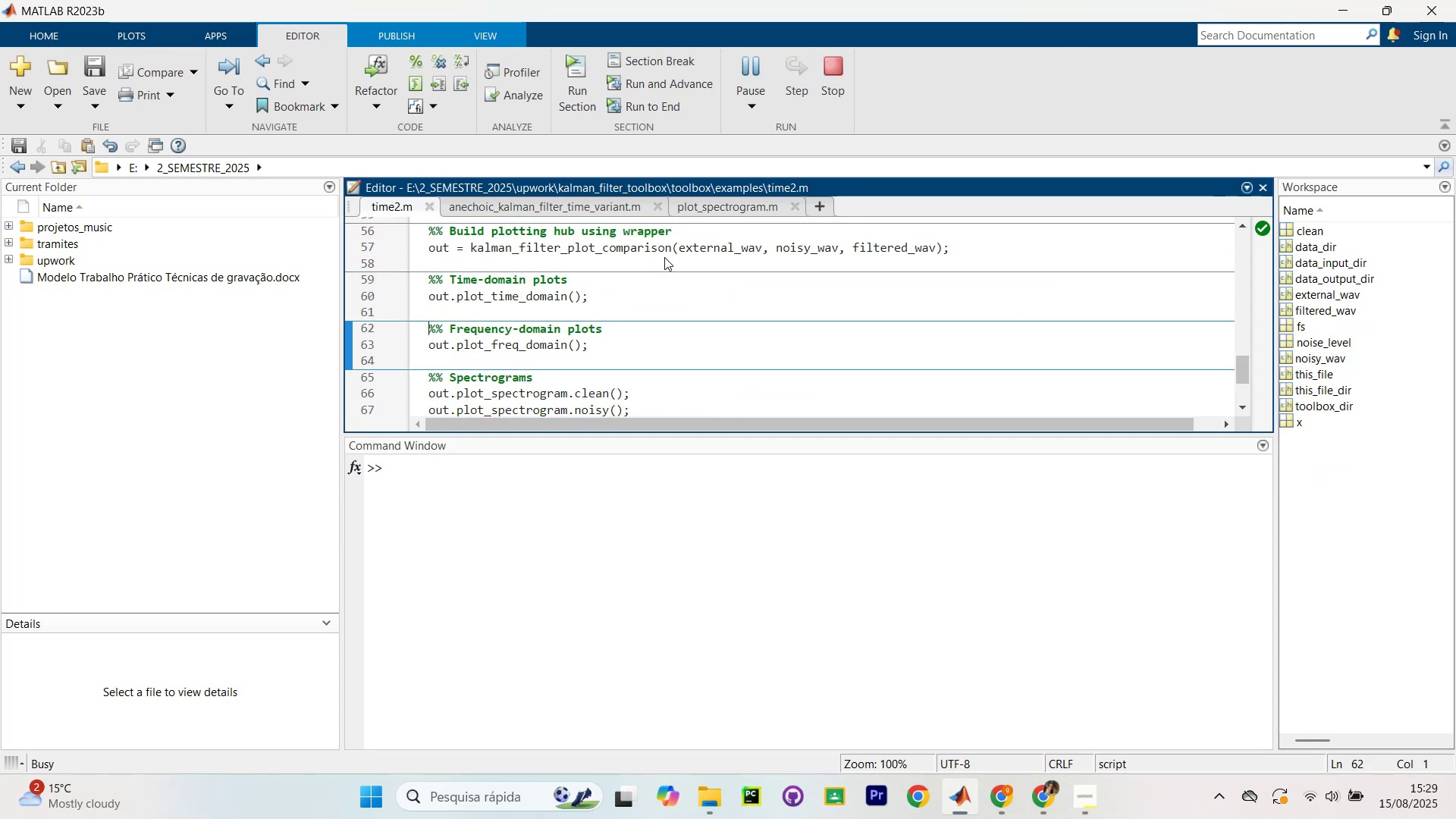 
key(Control+Shift+Enter)
 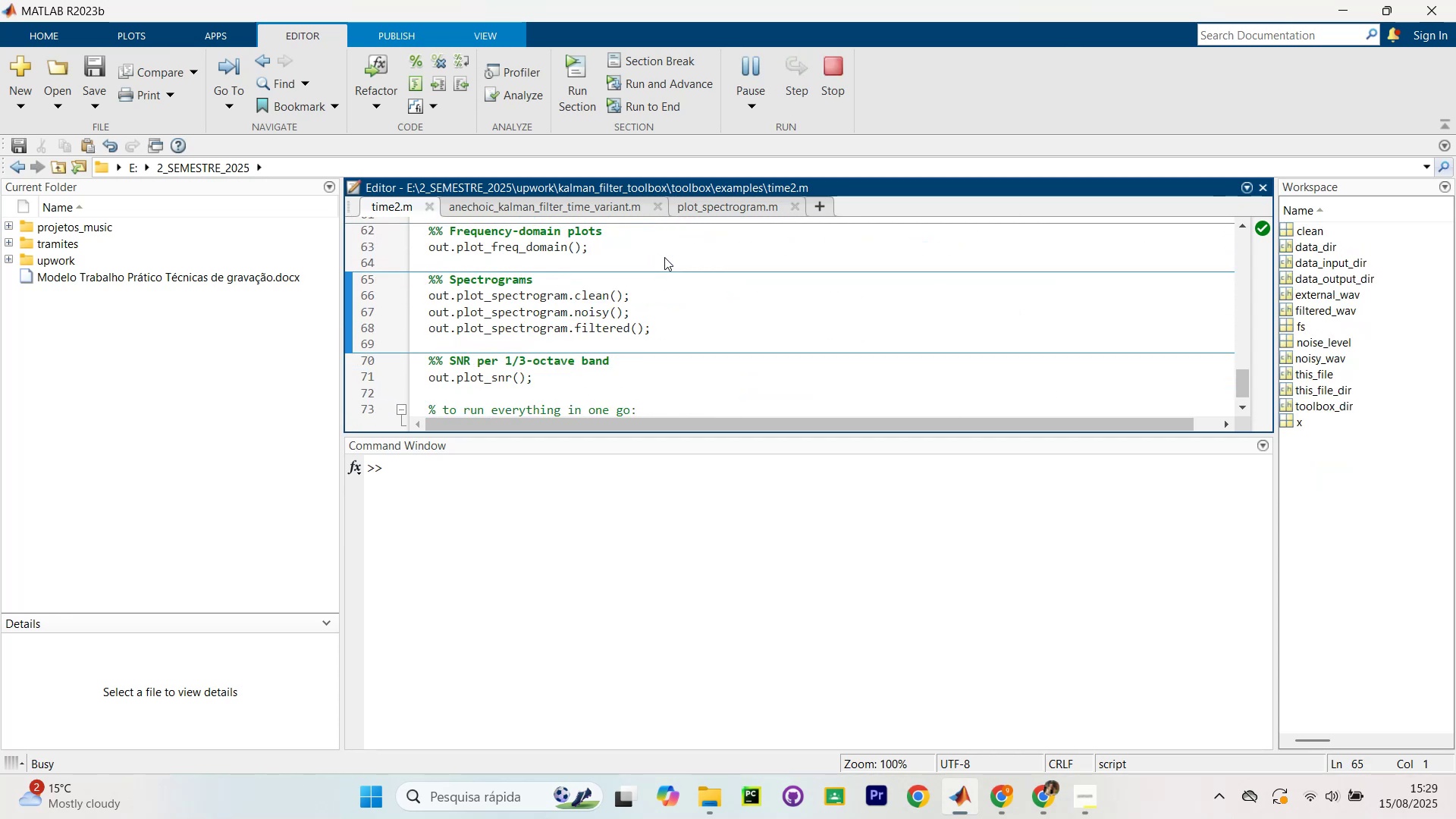 
key(Control+Shift+Enter)
 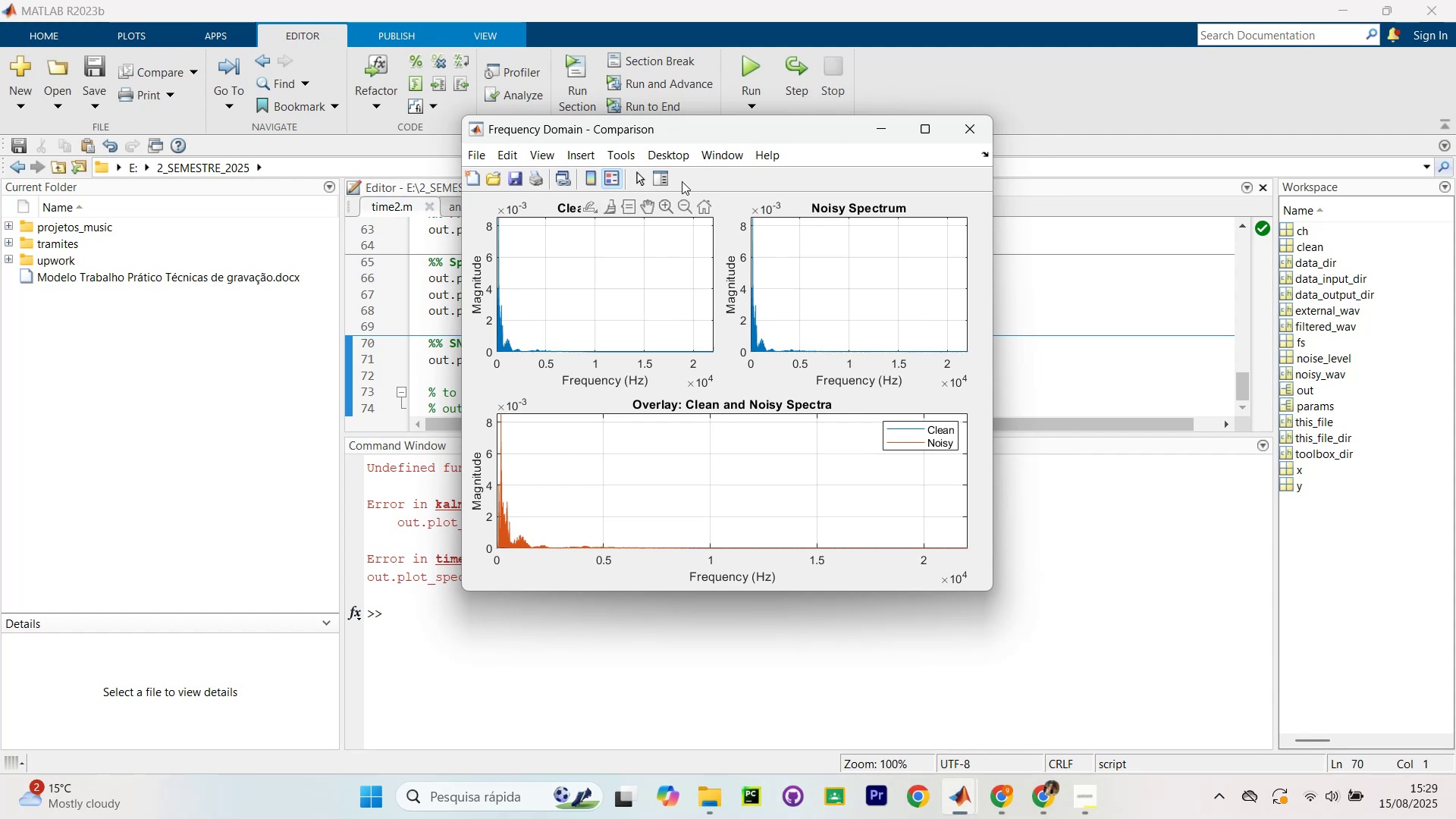 
left_click_drag(start_coordinate=[671, 135], to_coordinate=[657, 290])
 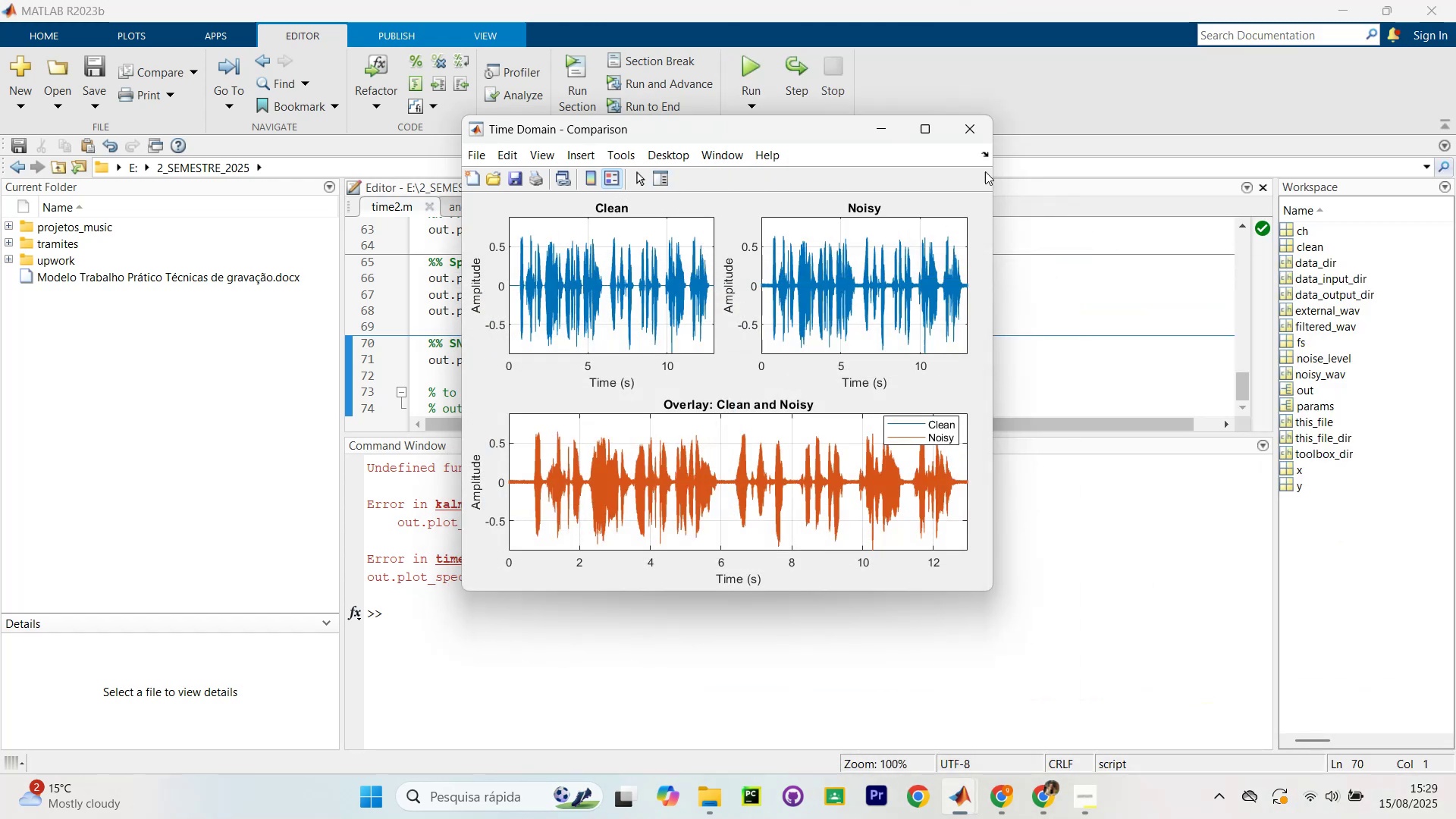 
left_click([982, 127])
 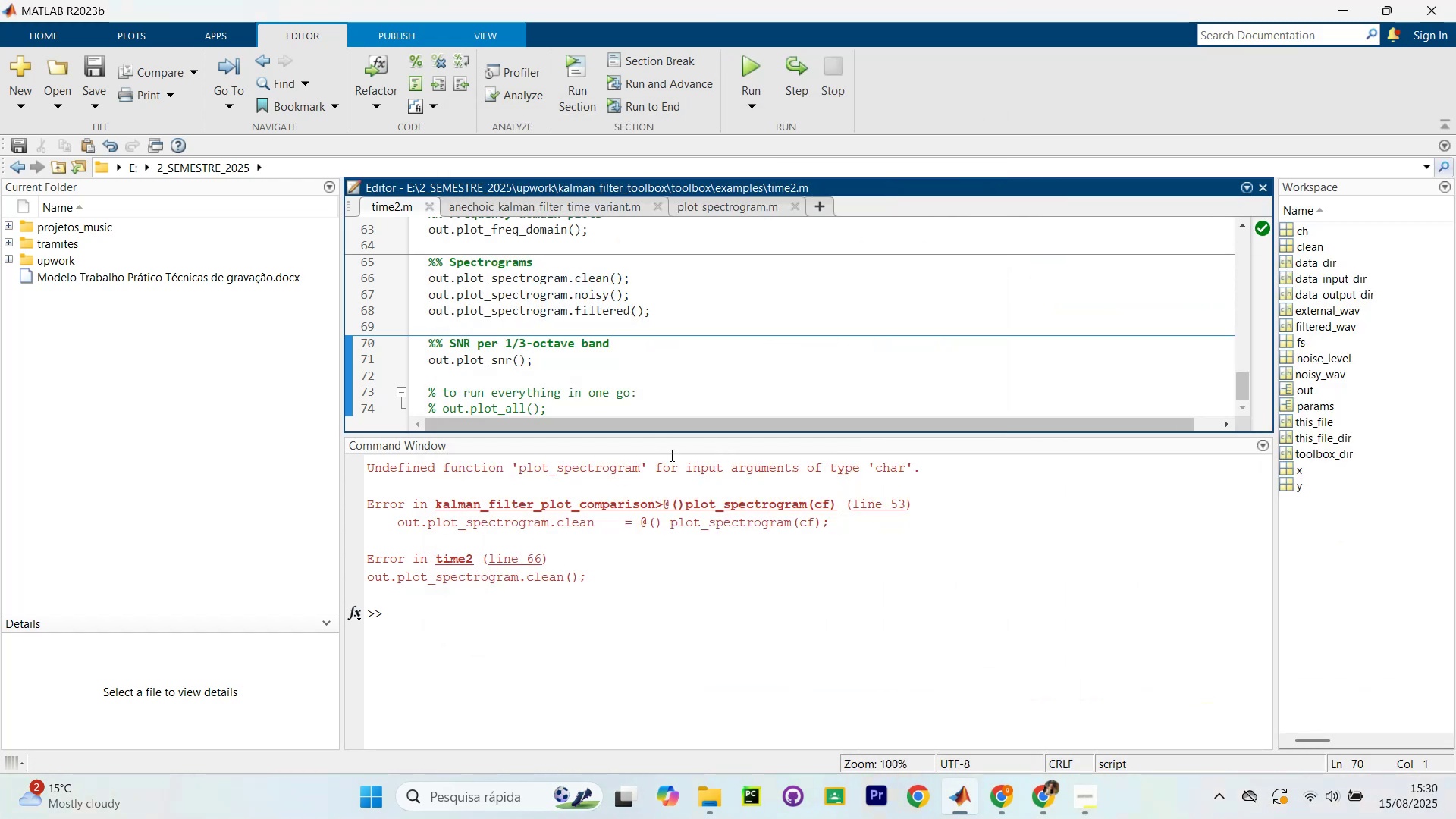 
wait(8.39)
 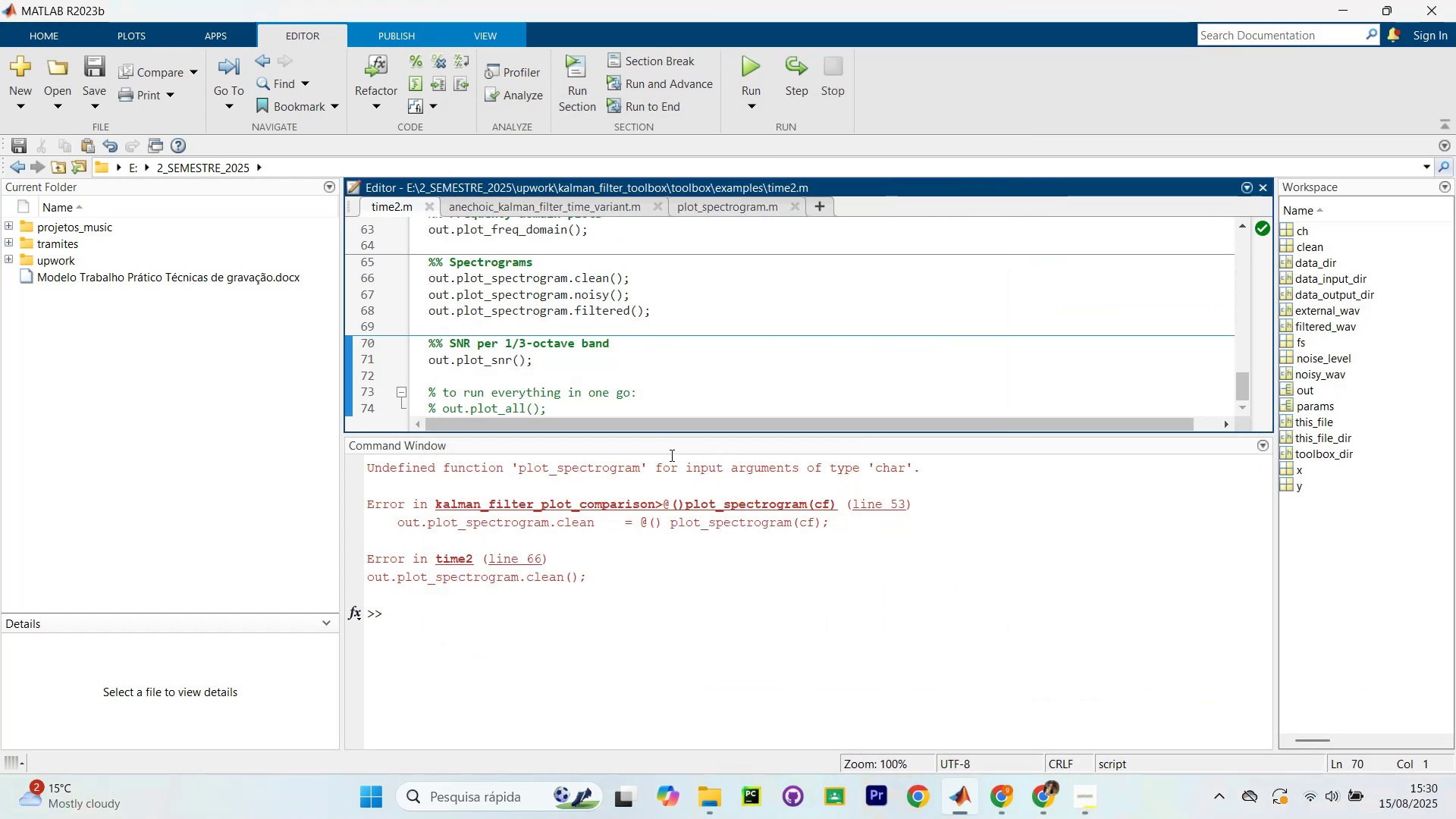 
left_click([22, 168])
 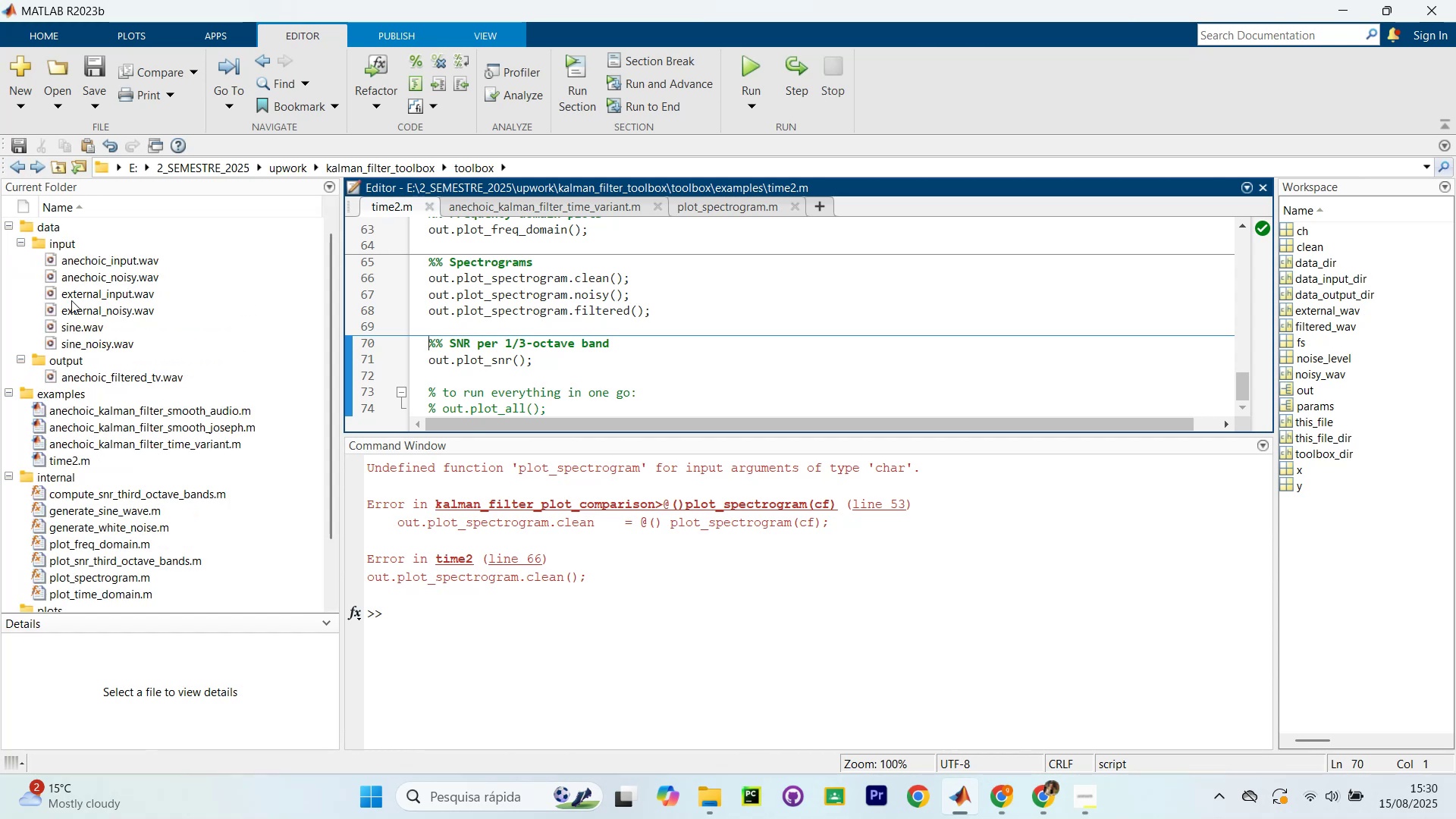 
scroll: coordinate [95, 431], scroll_direction: down, amount: 3.0
 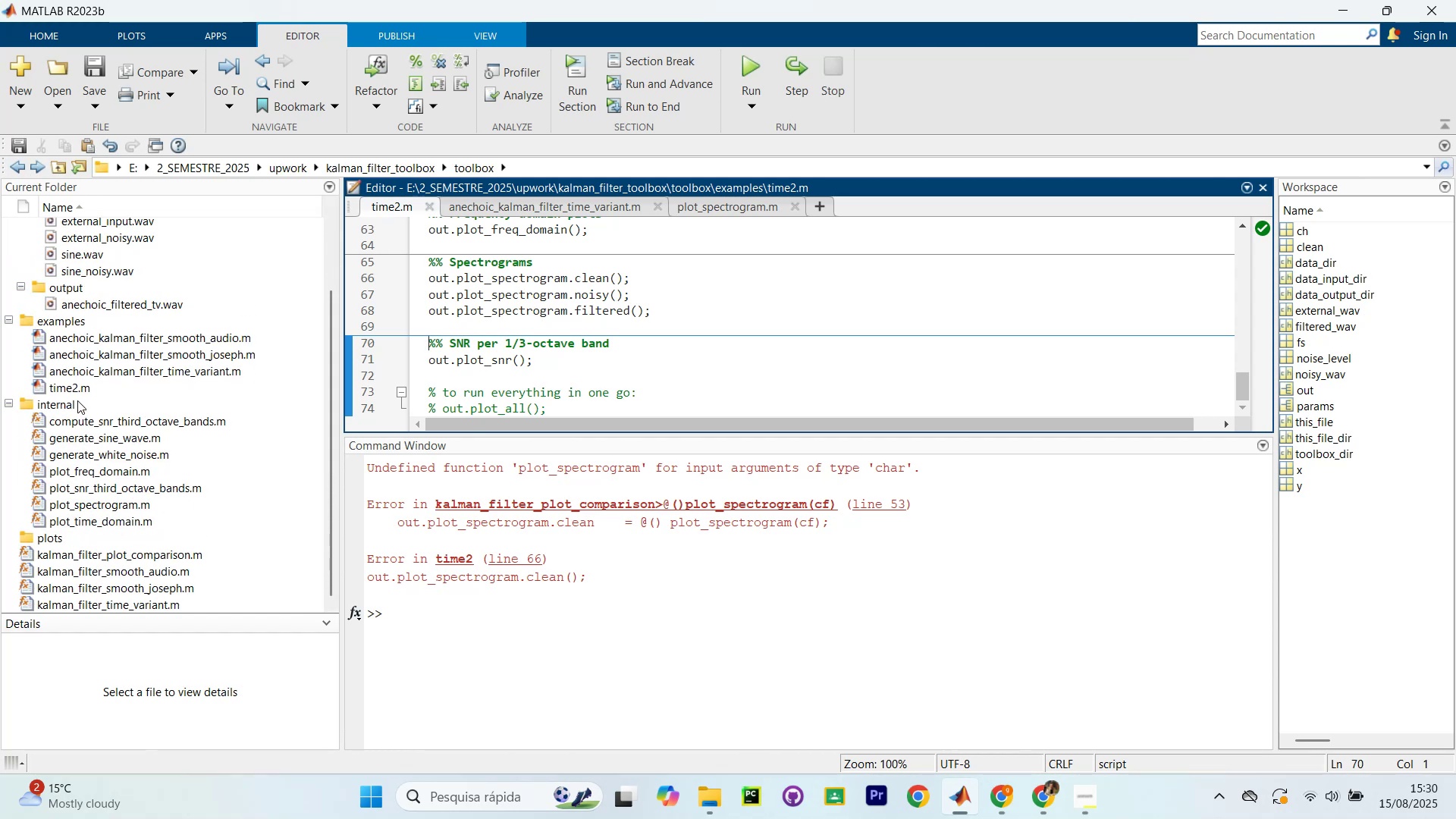 
left_click([71, 391])
 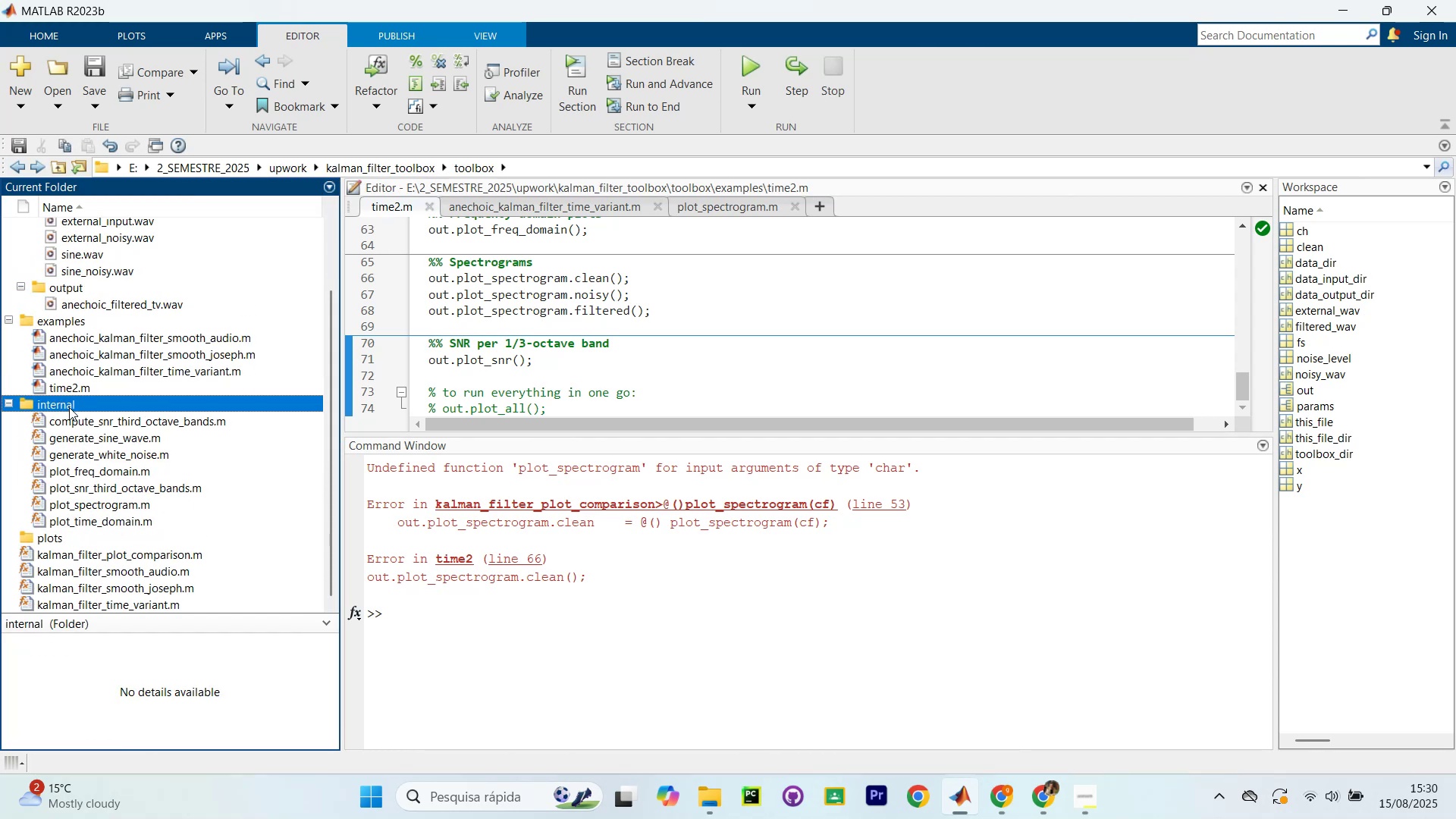 
right_click([69, 407])
 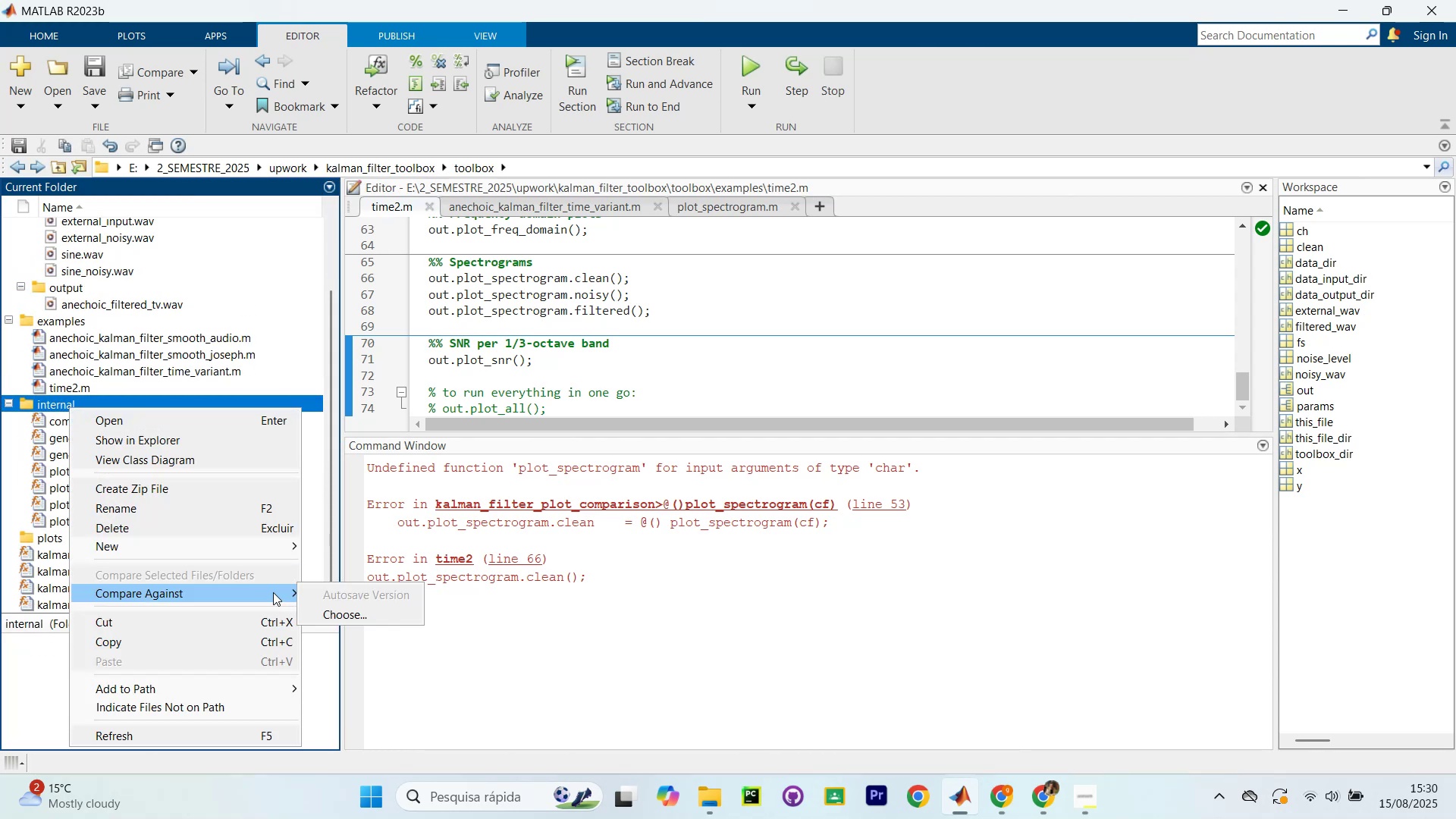 
left_click([199, 506])
 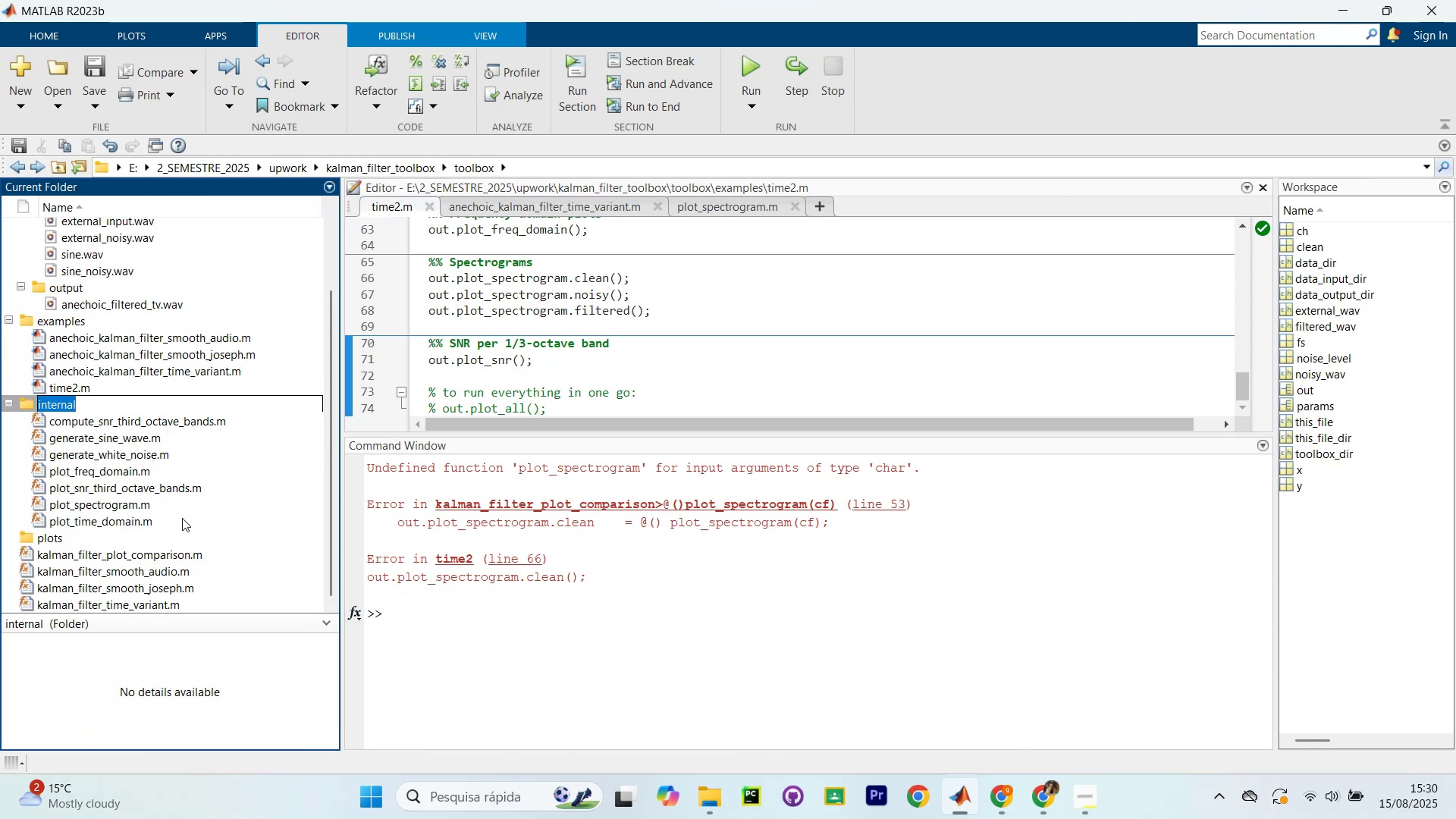 
type(private)
 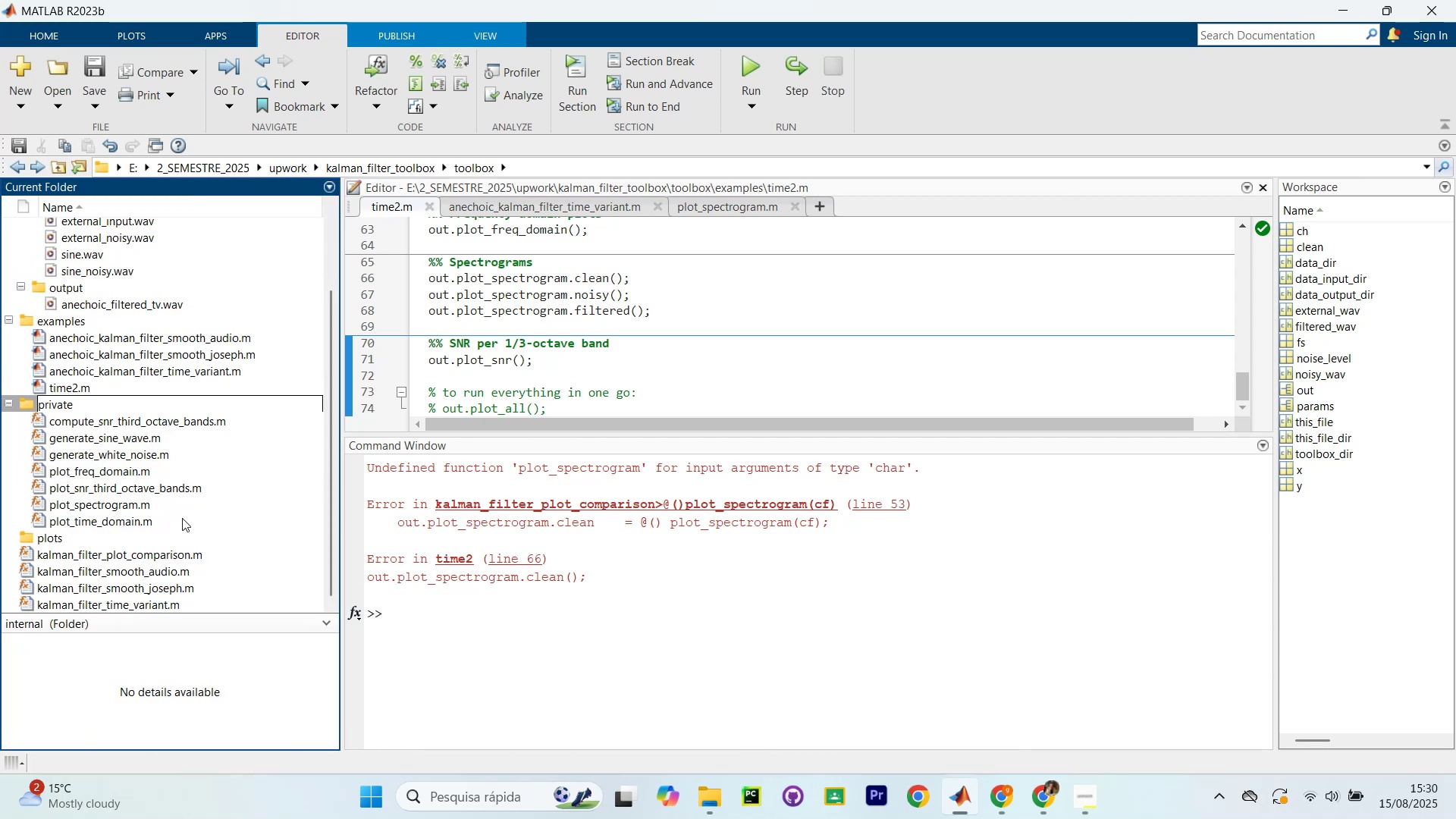 
key(Enter)
 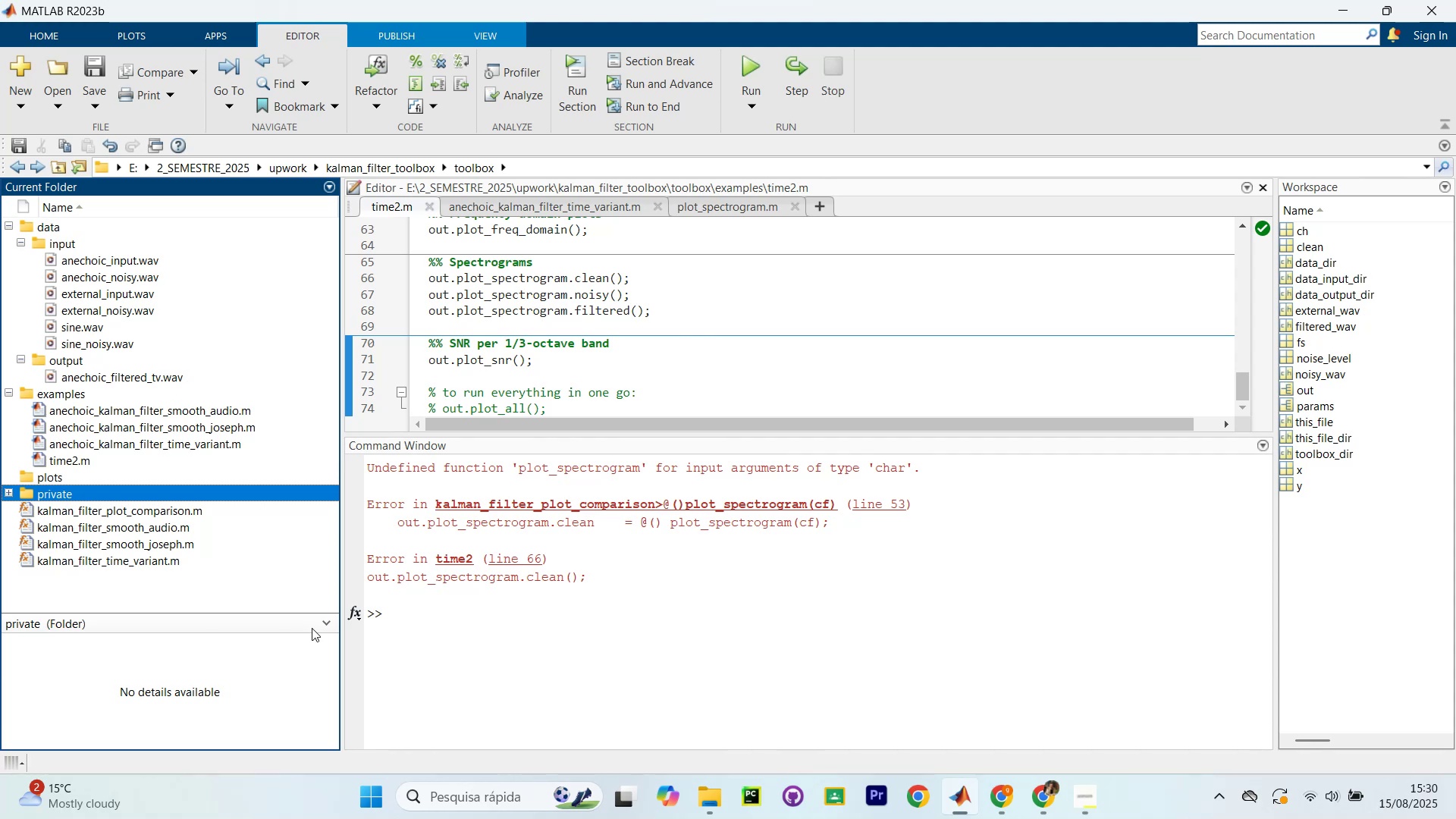 
left_click([533, 618])
 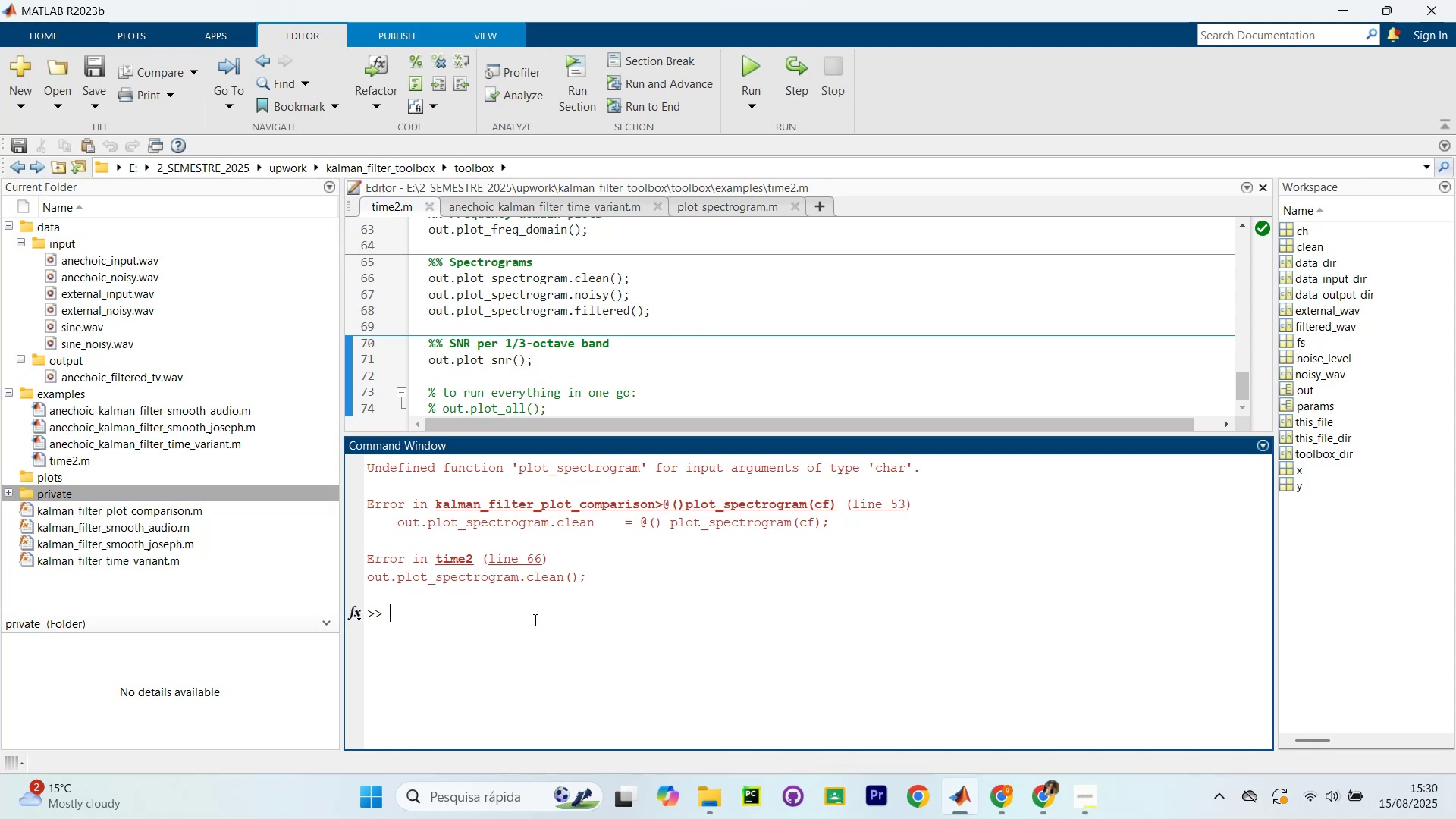 
type(cd )
key(Backspace)
key(Backspace)
type(lc)
 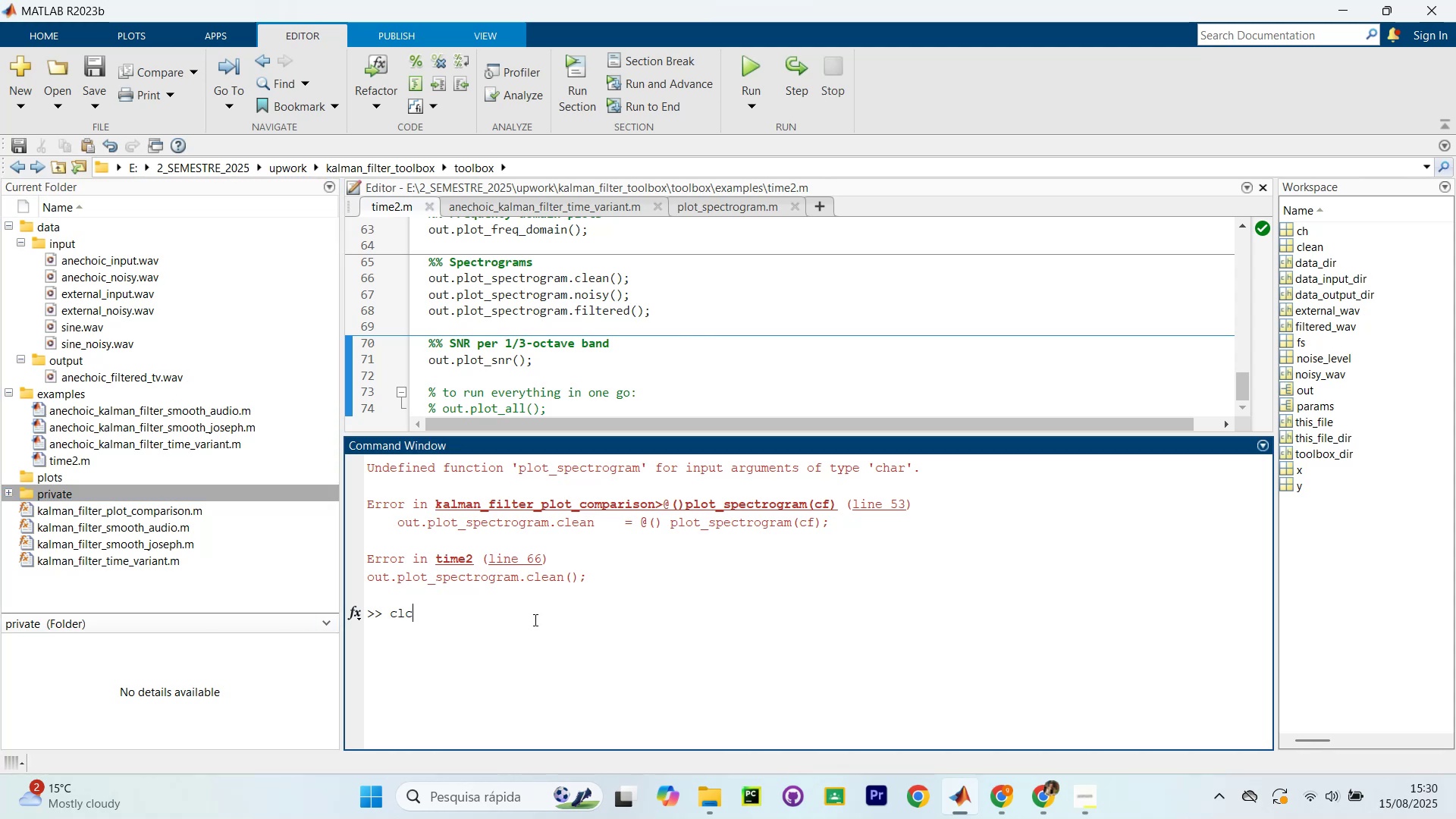 
key(Enter)
 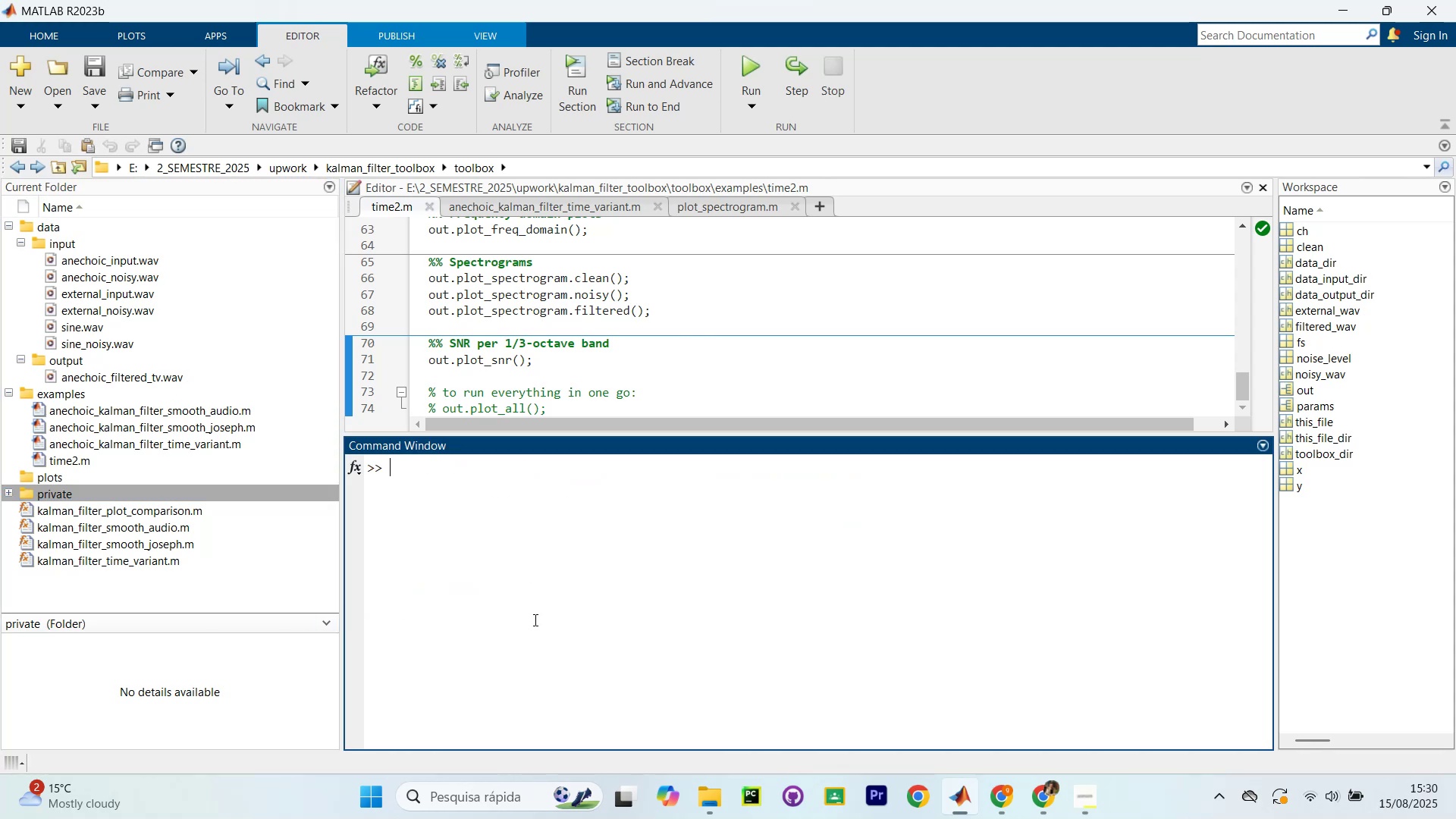 
type(ccx)
 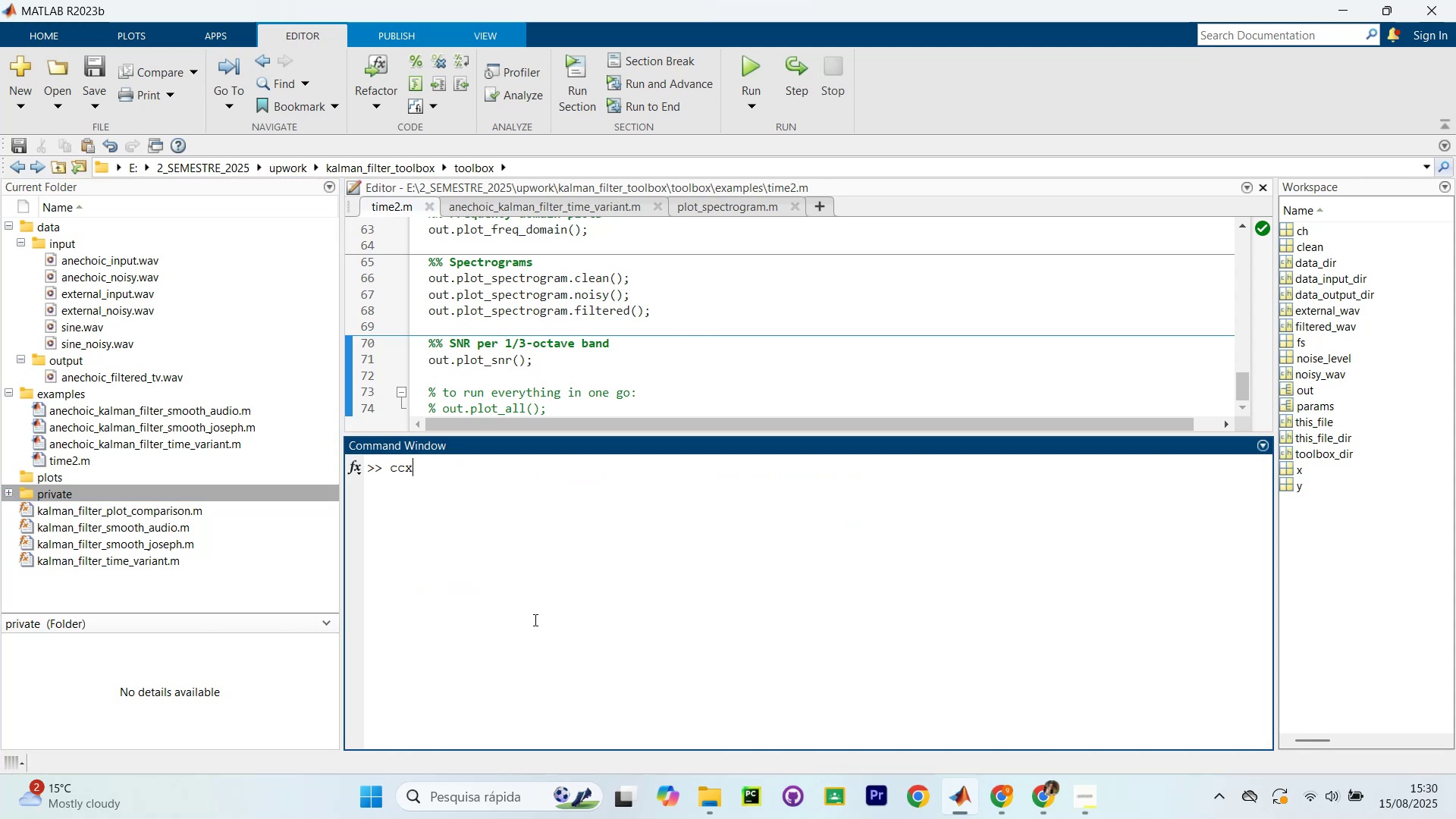 
key(Enter)
 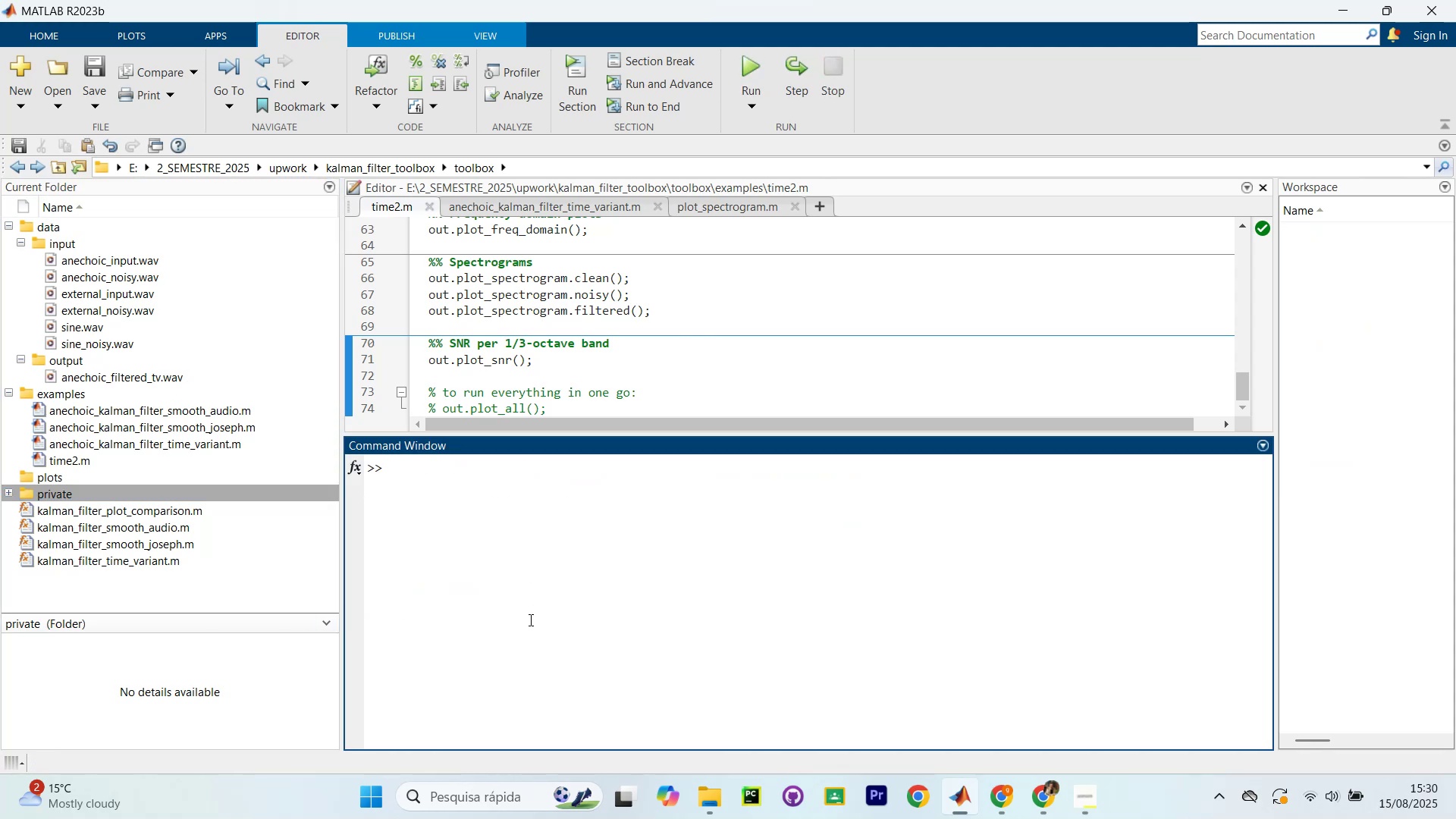 
wait(5.29)
 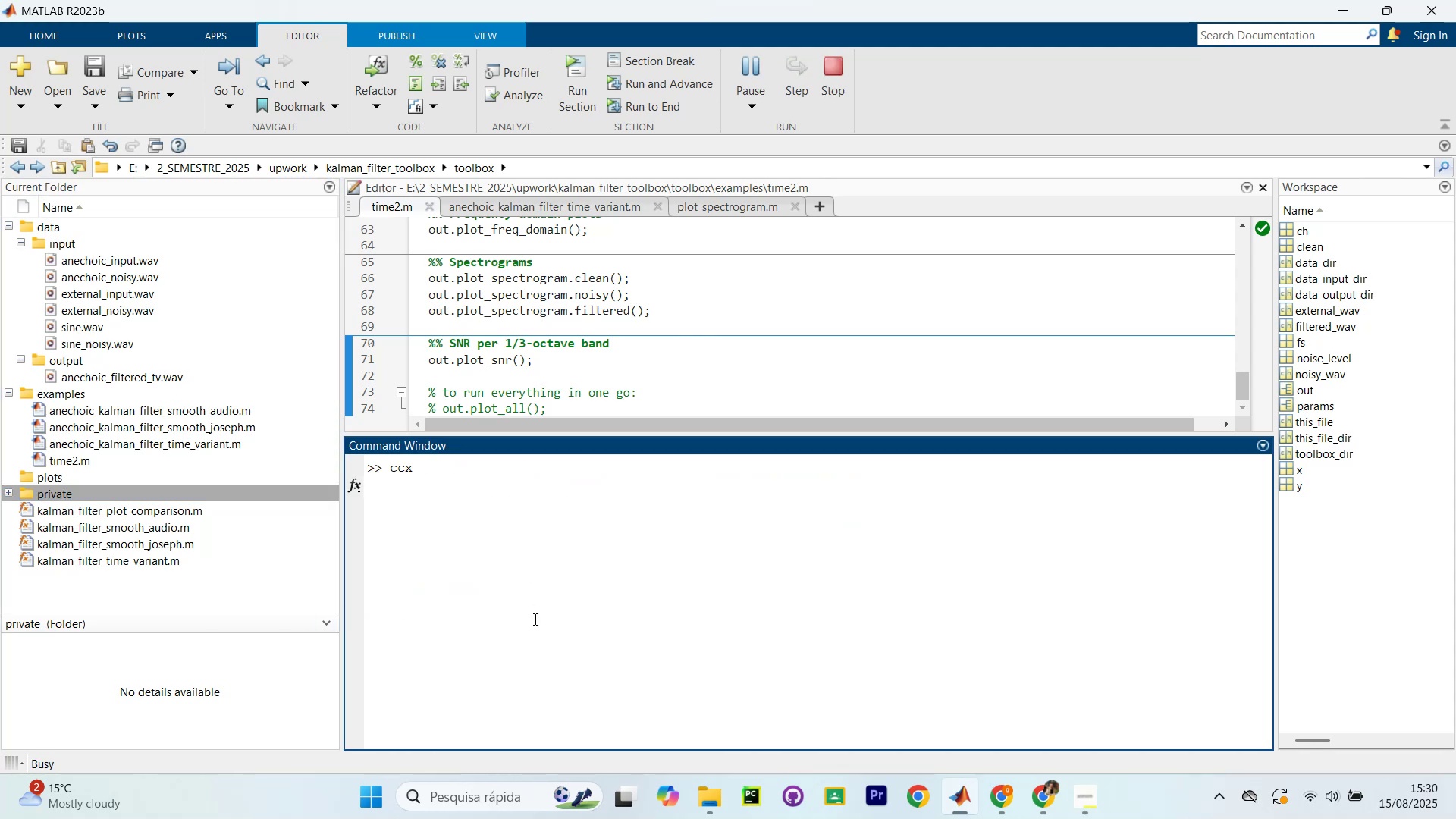 
type(cd ..[Break]....)
key(Backspace)
key(Backspace)
type([Break]..[Break])
 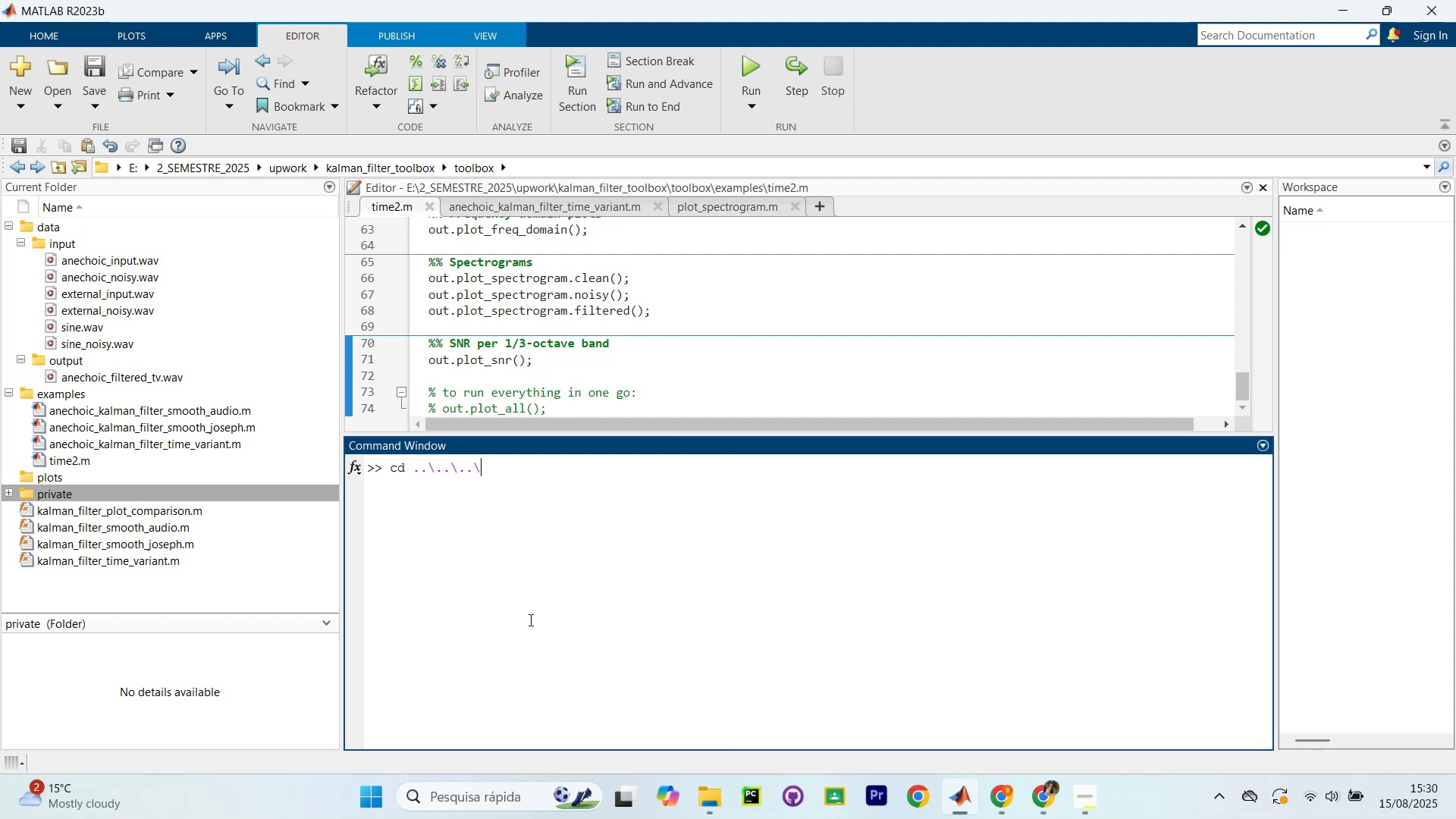 
key(Enter)
 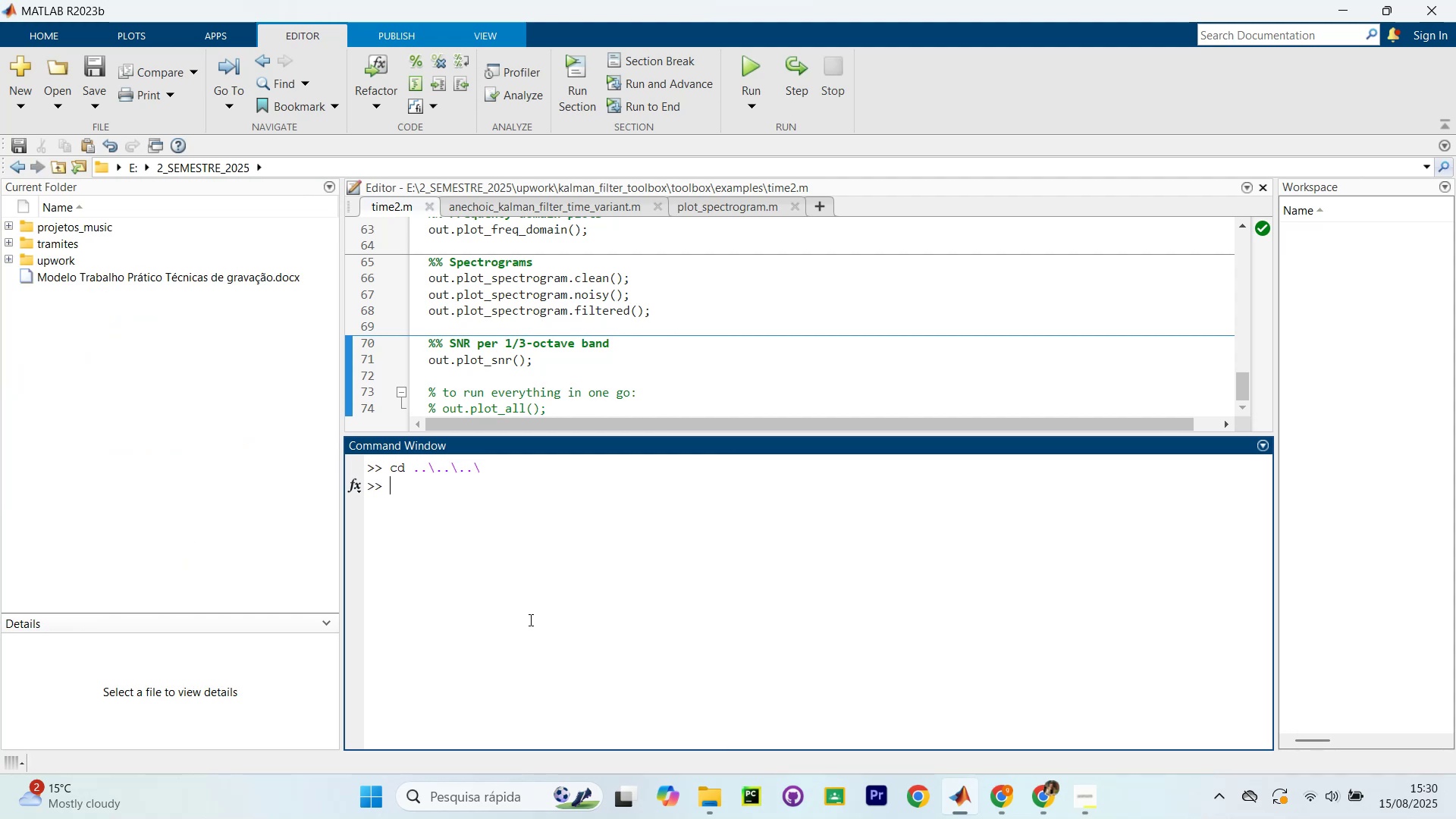 
type(cl)
 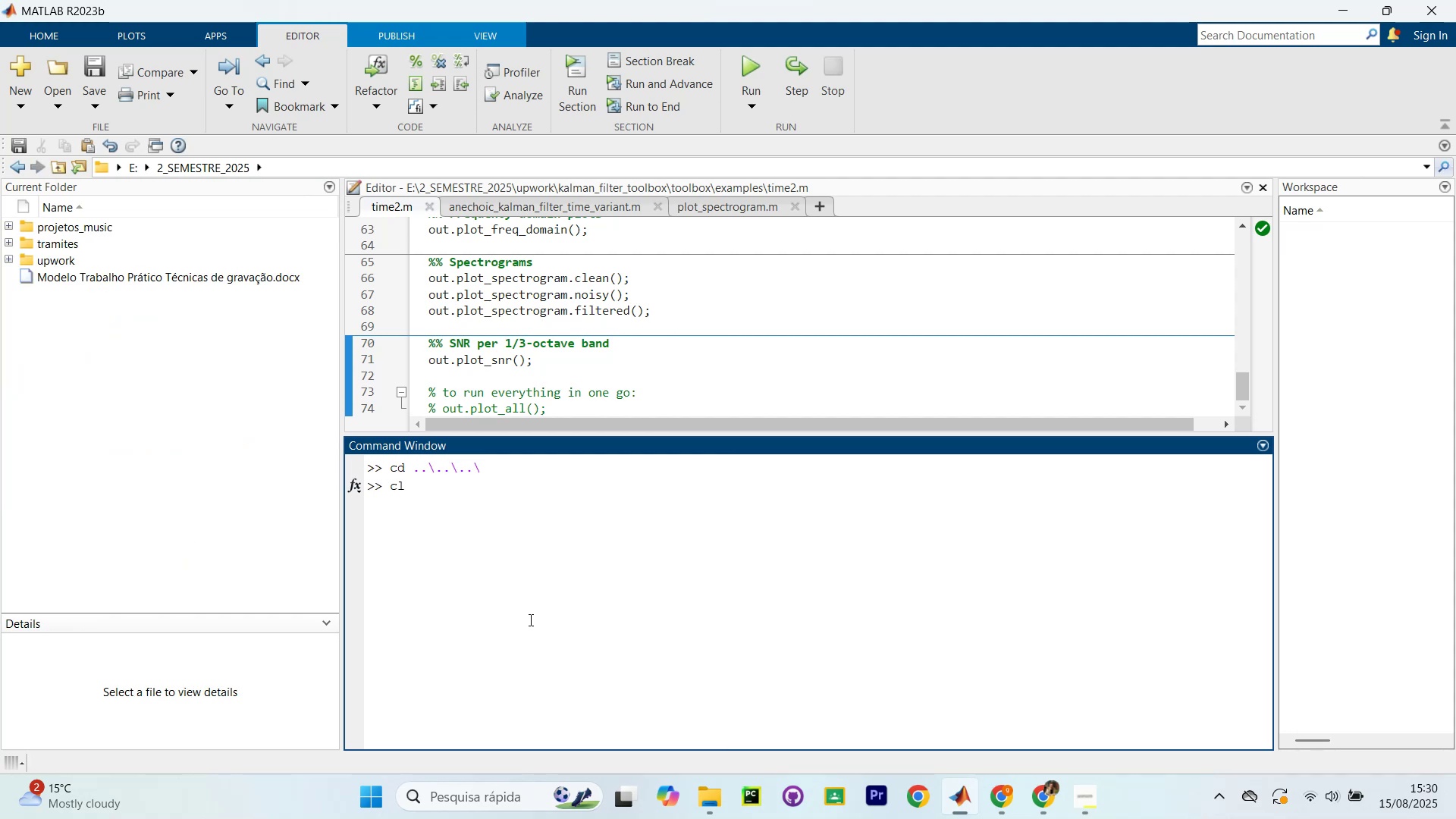 
key(Enter)
 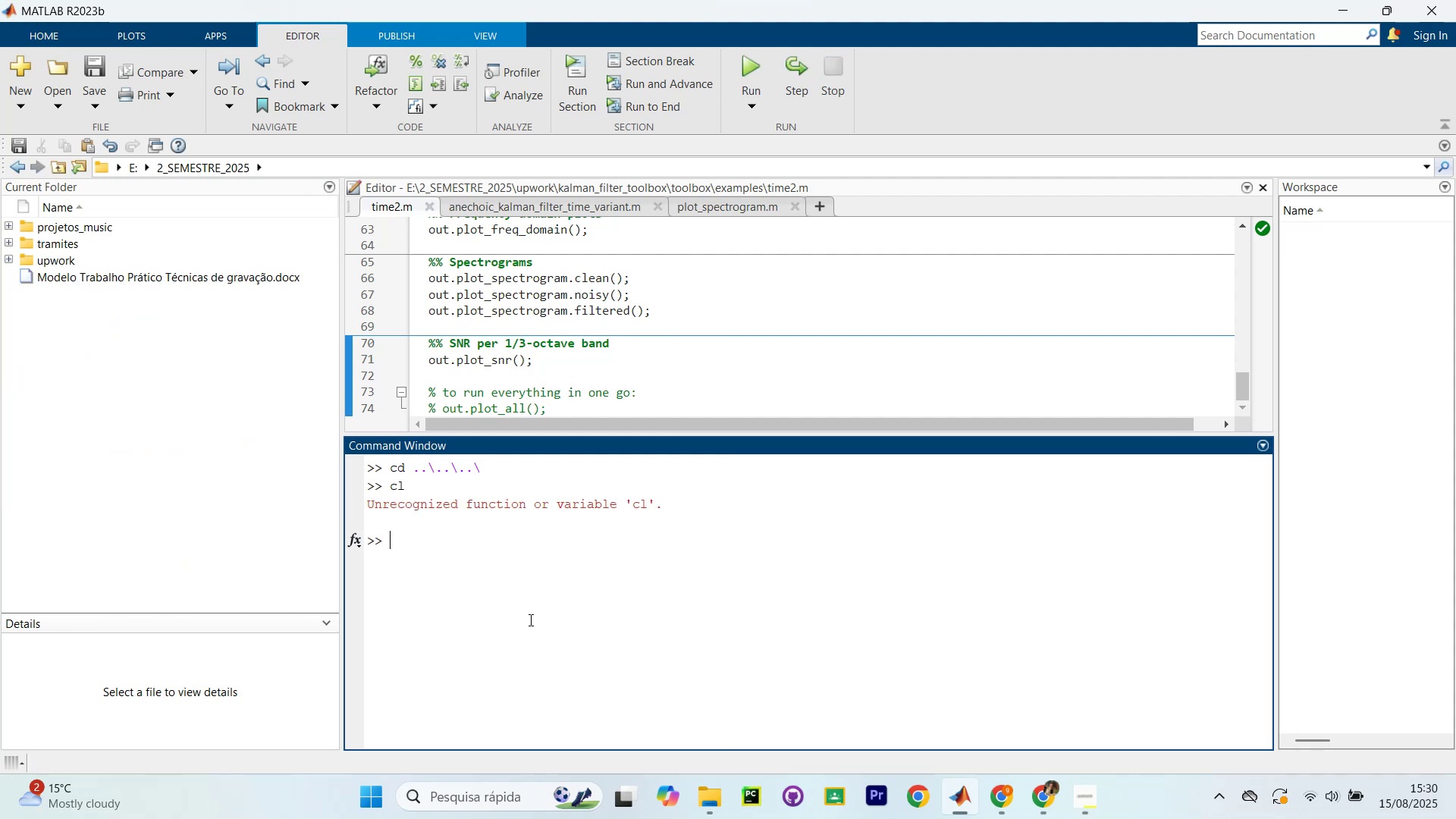 
type(clc)
 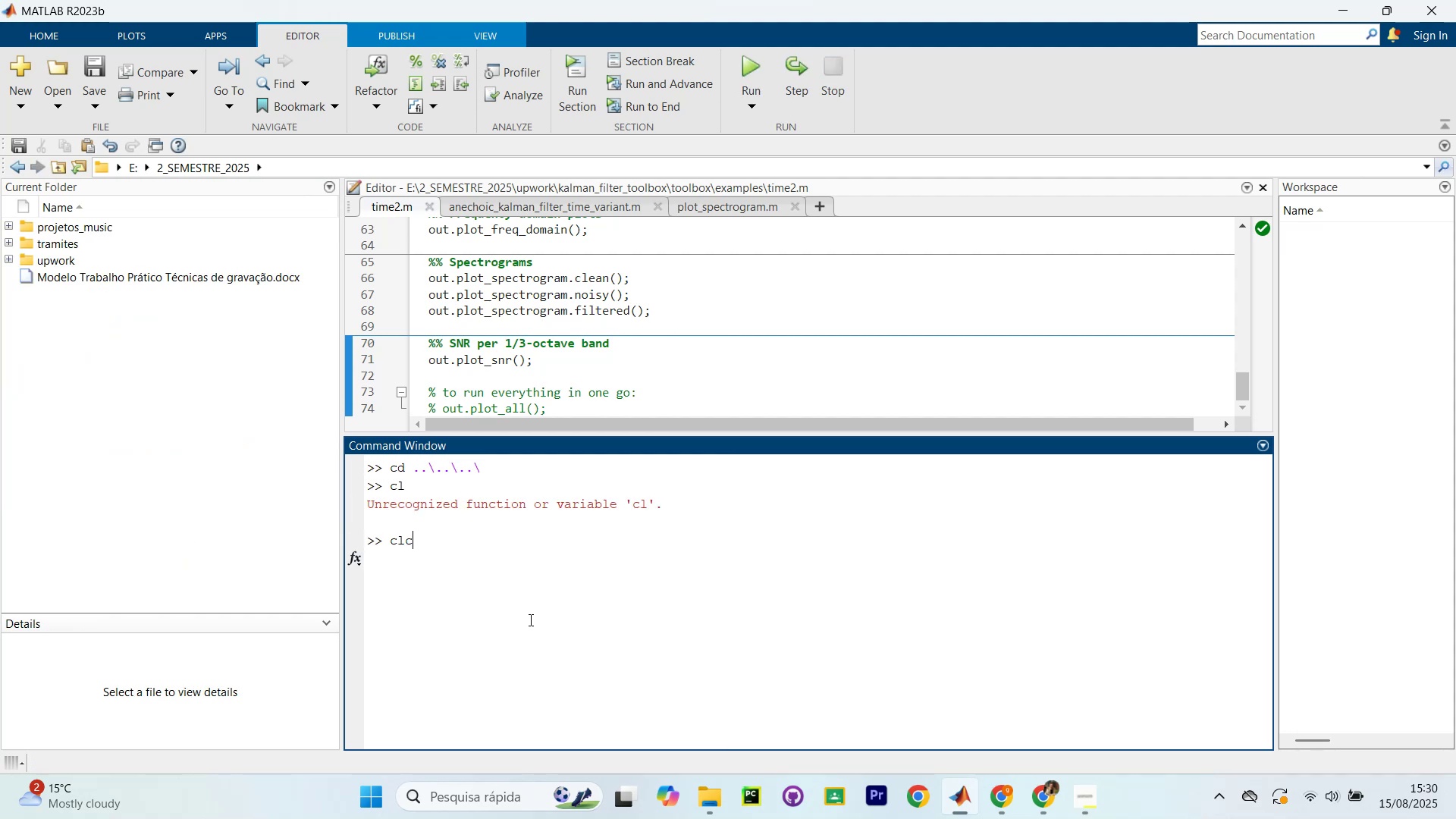 
key(Enter)
 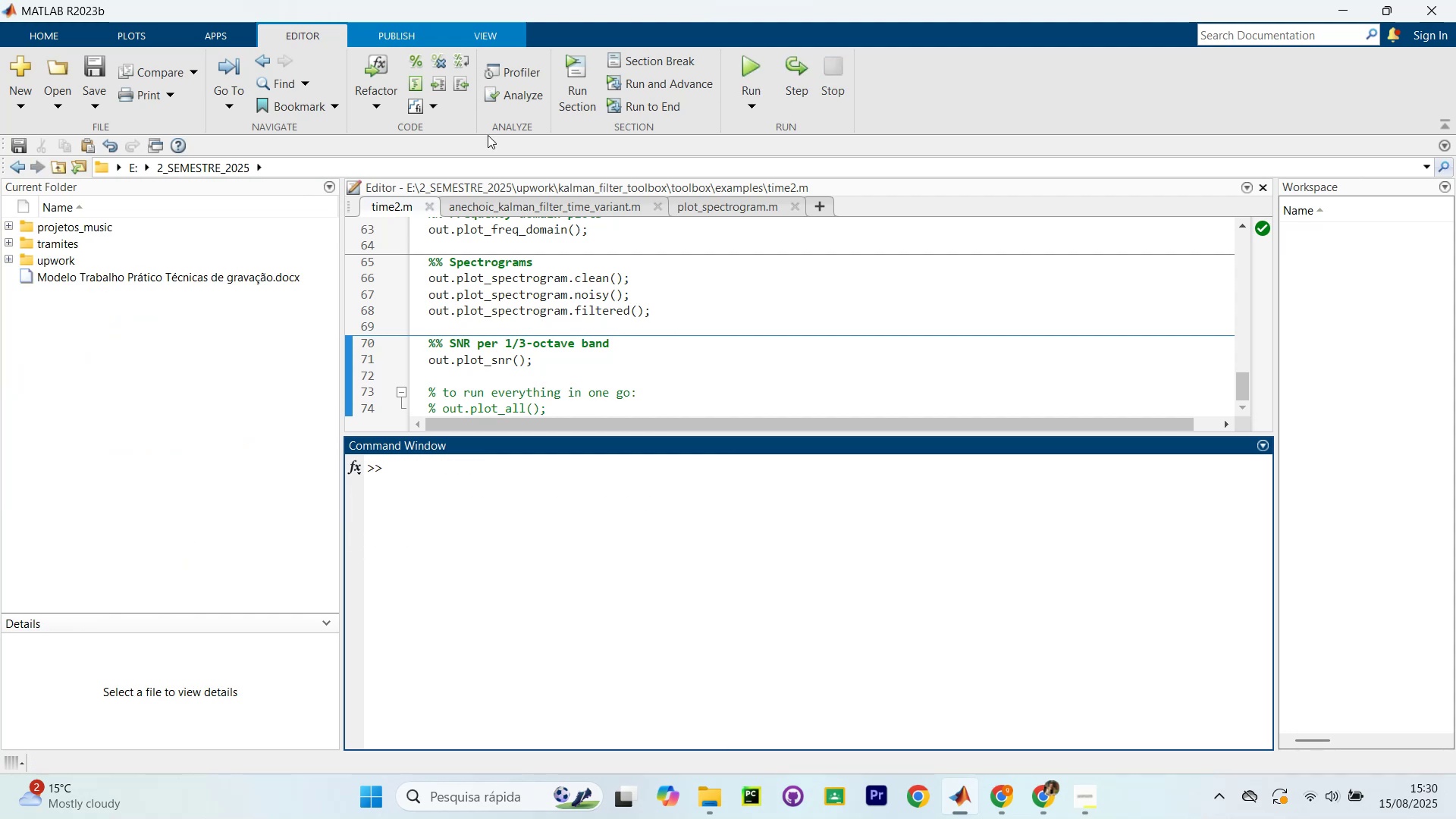 
scroll: coordinate [1068, 393], scroll_direction: up, amount: 11.0
 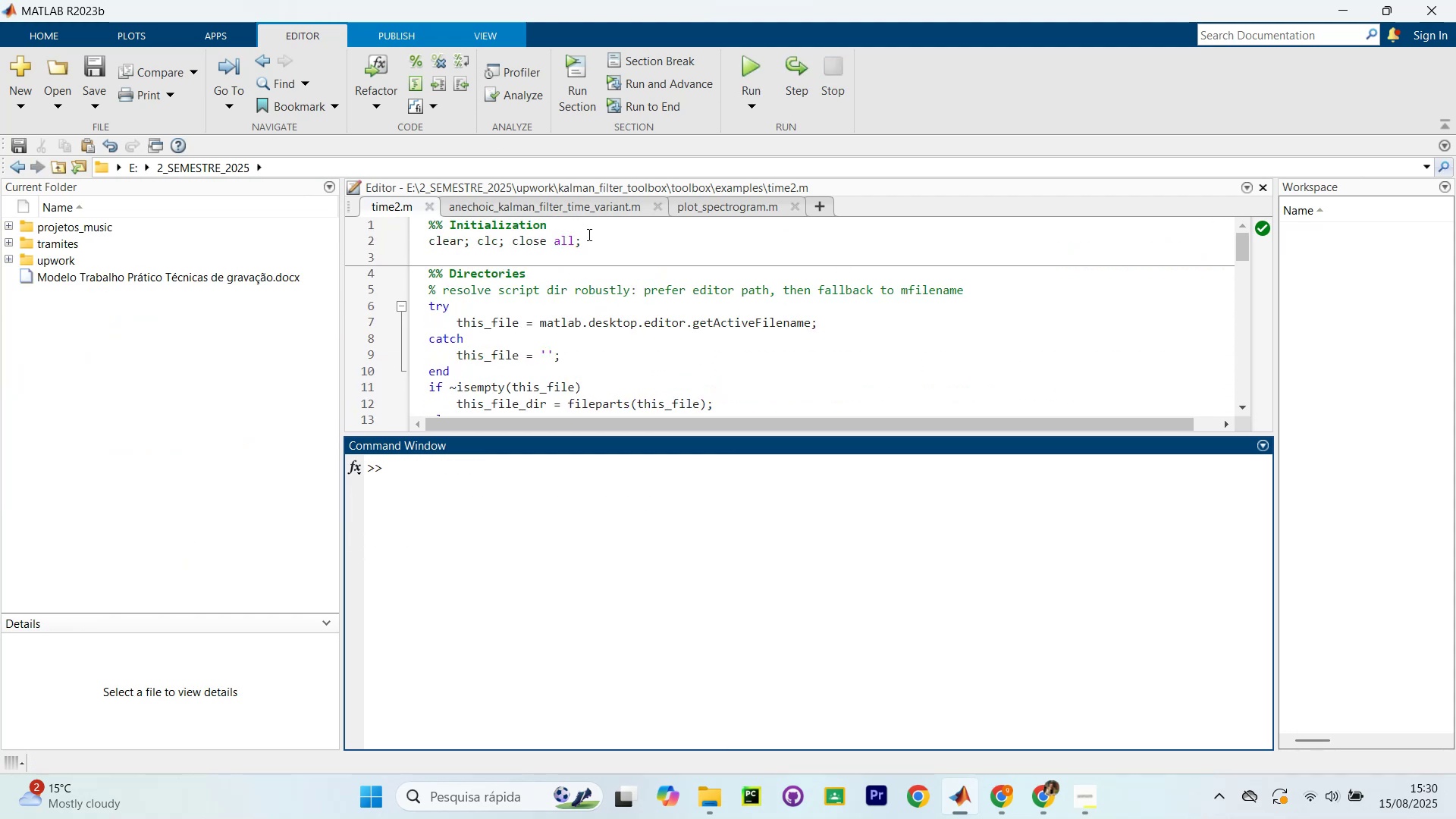 
left_click([613, 246])
 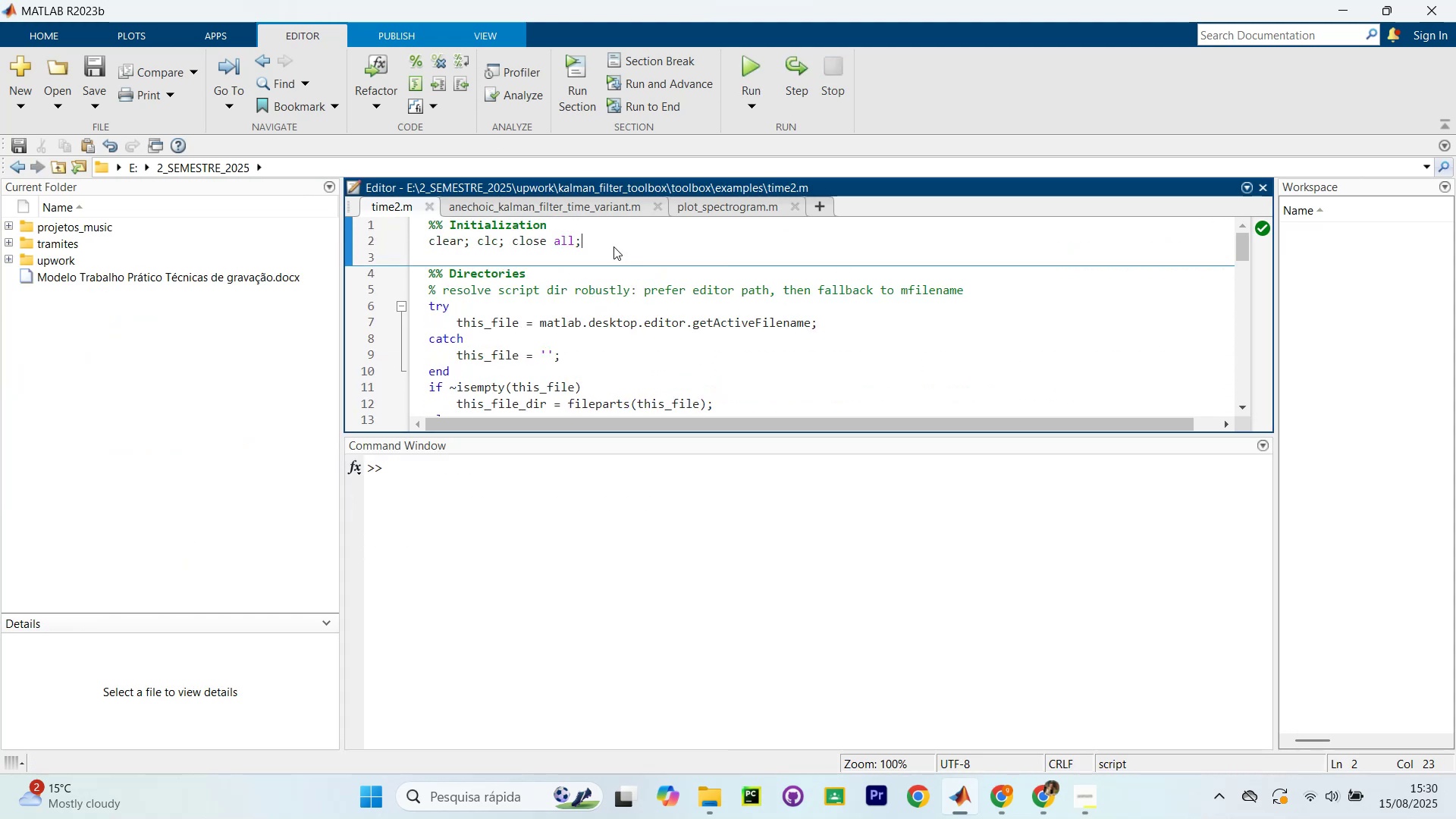 
key(Control+Shift+Enter)
 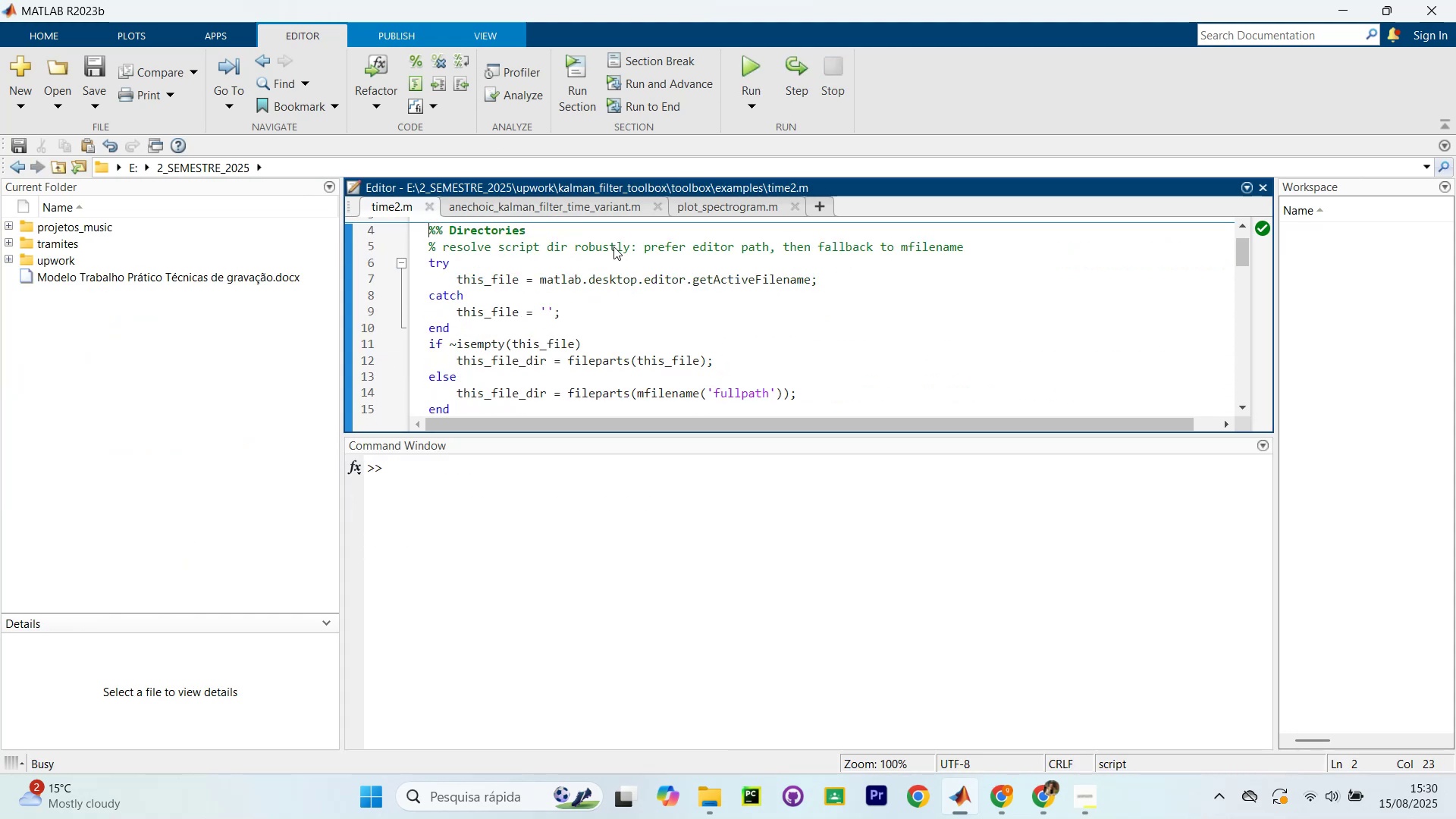 
key(Control+Shift+Enter)
 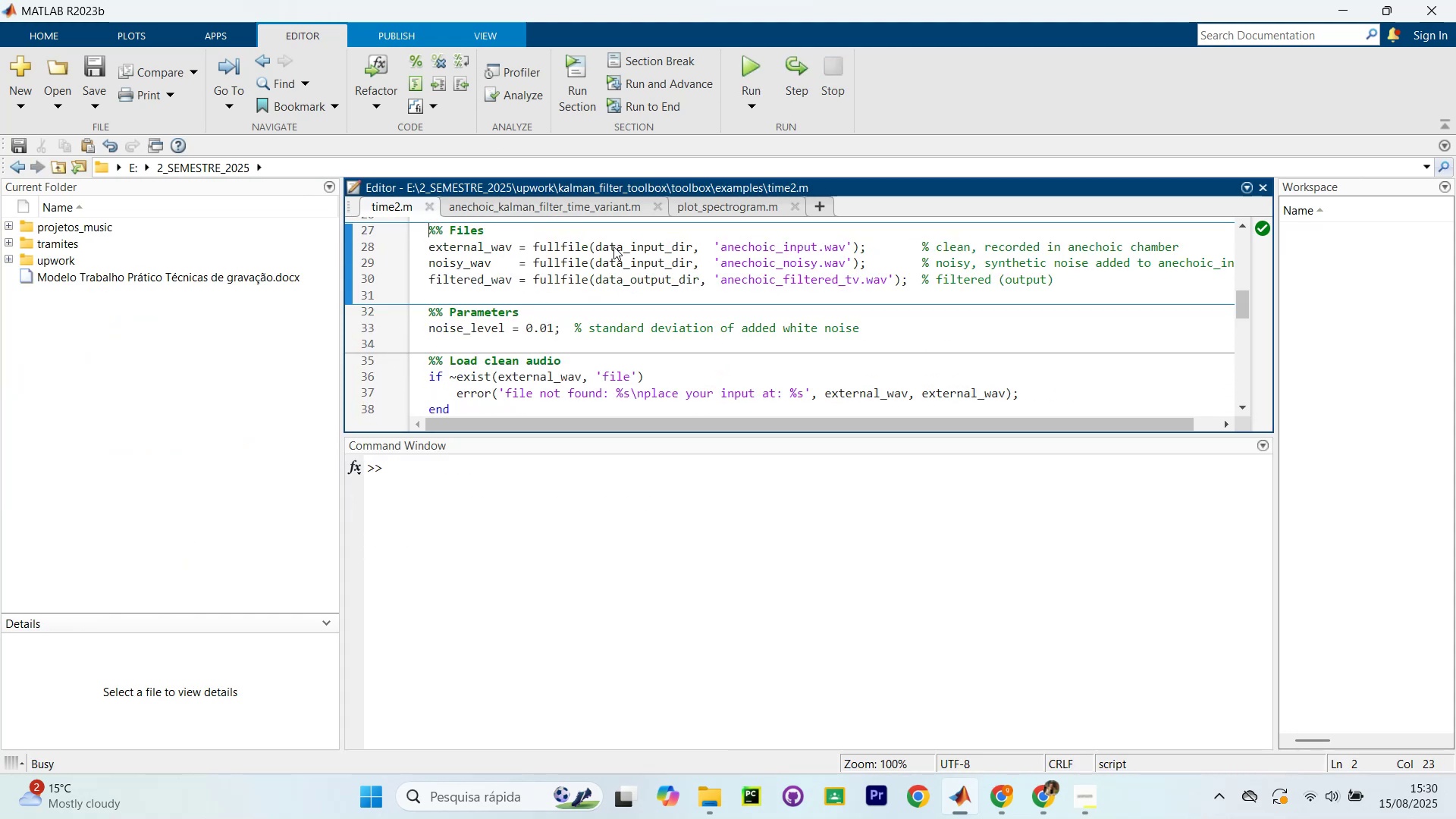 
key(Control+Shift+Enter)
 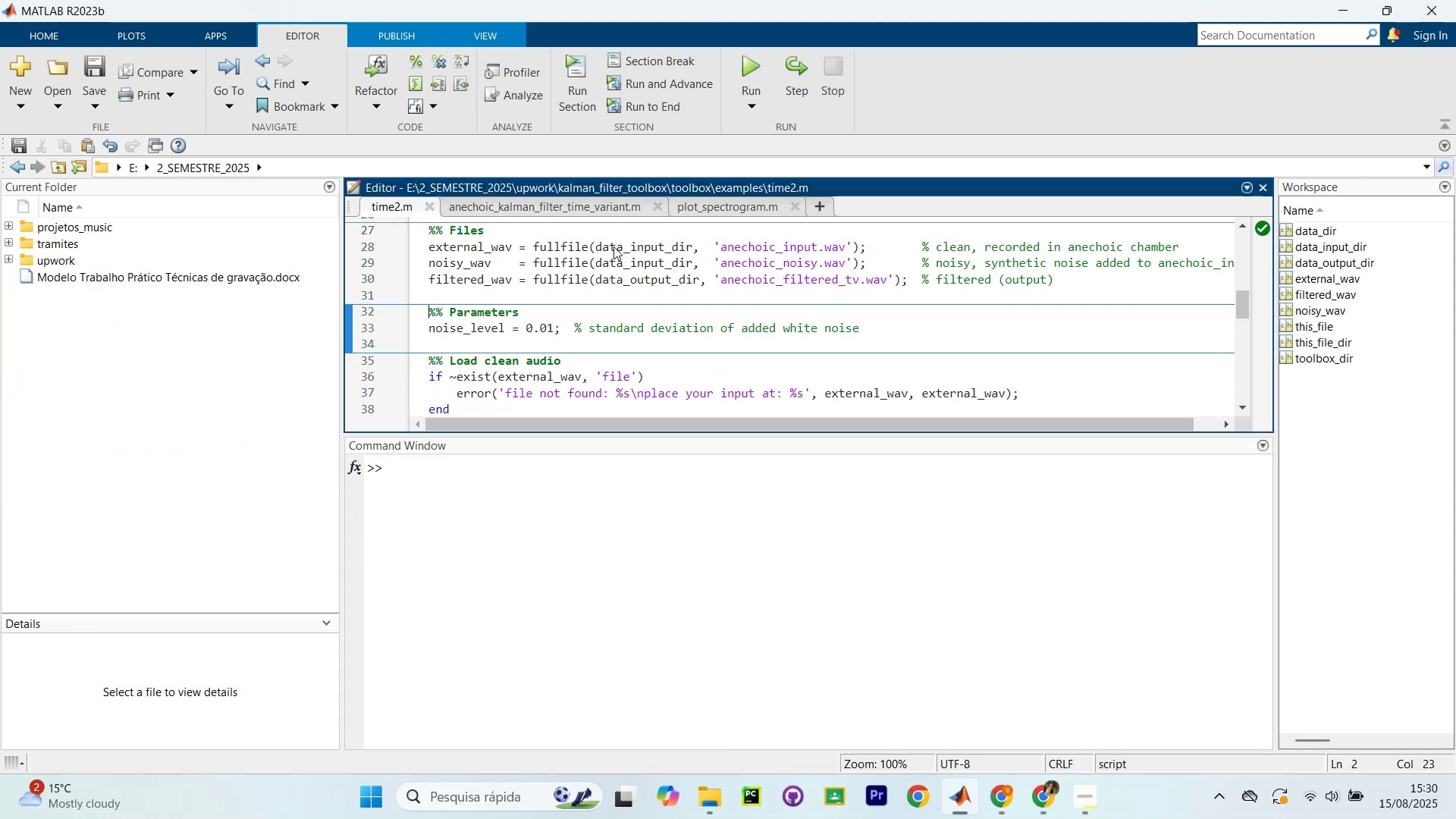 
key(Control+Shift+Enter)
 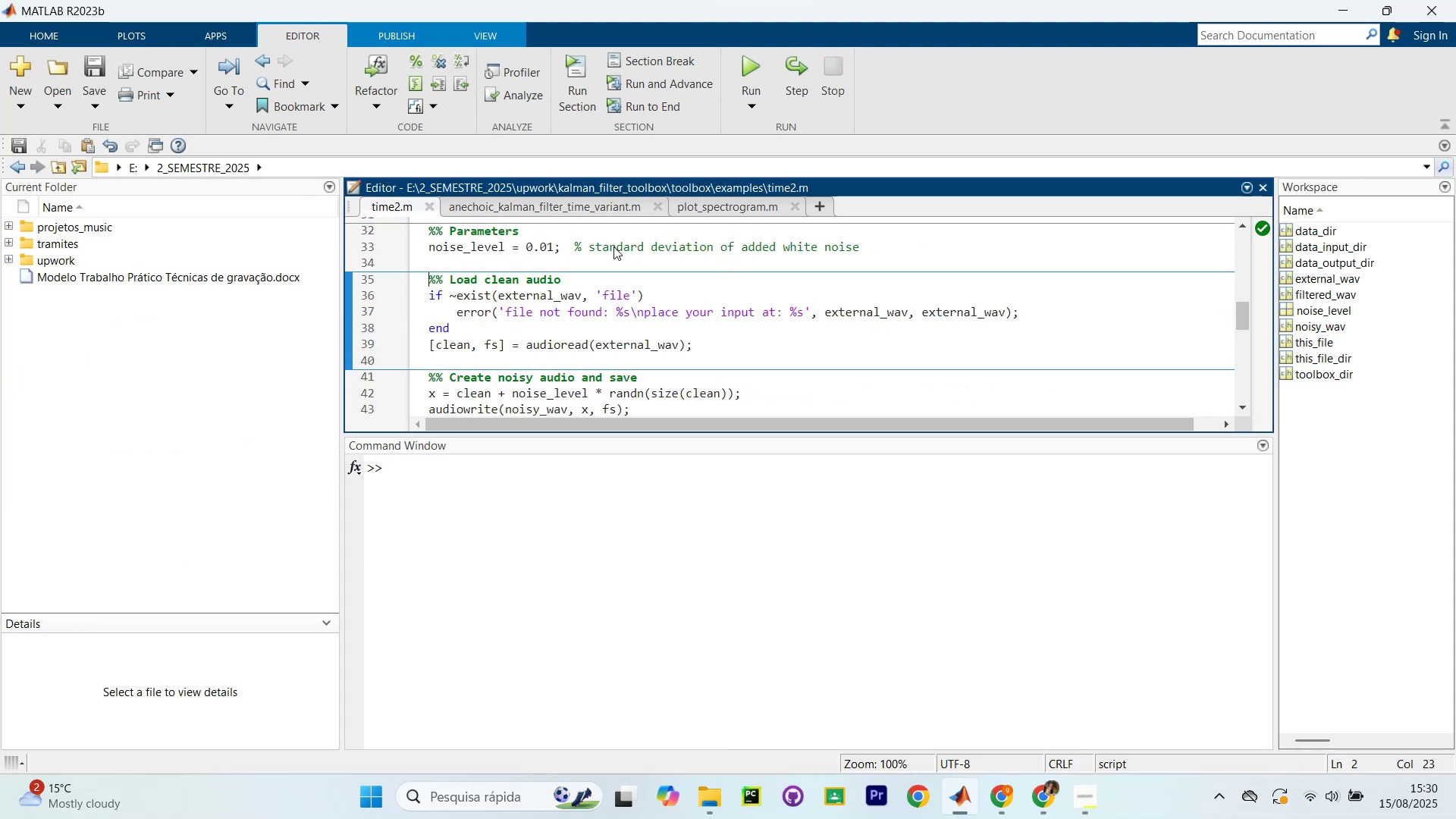 
key(Control+Shift+Enter)
 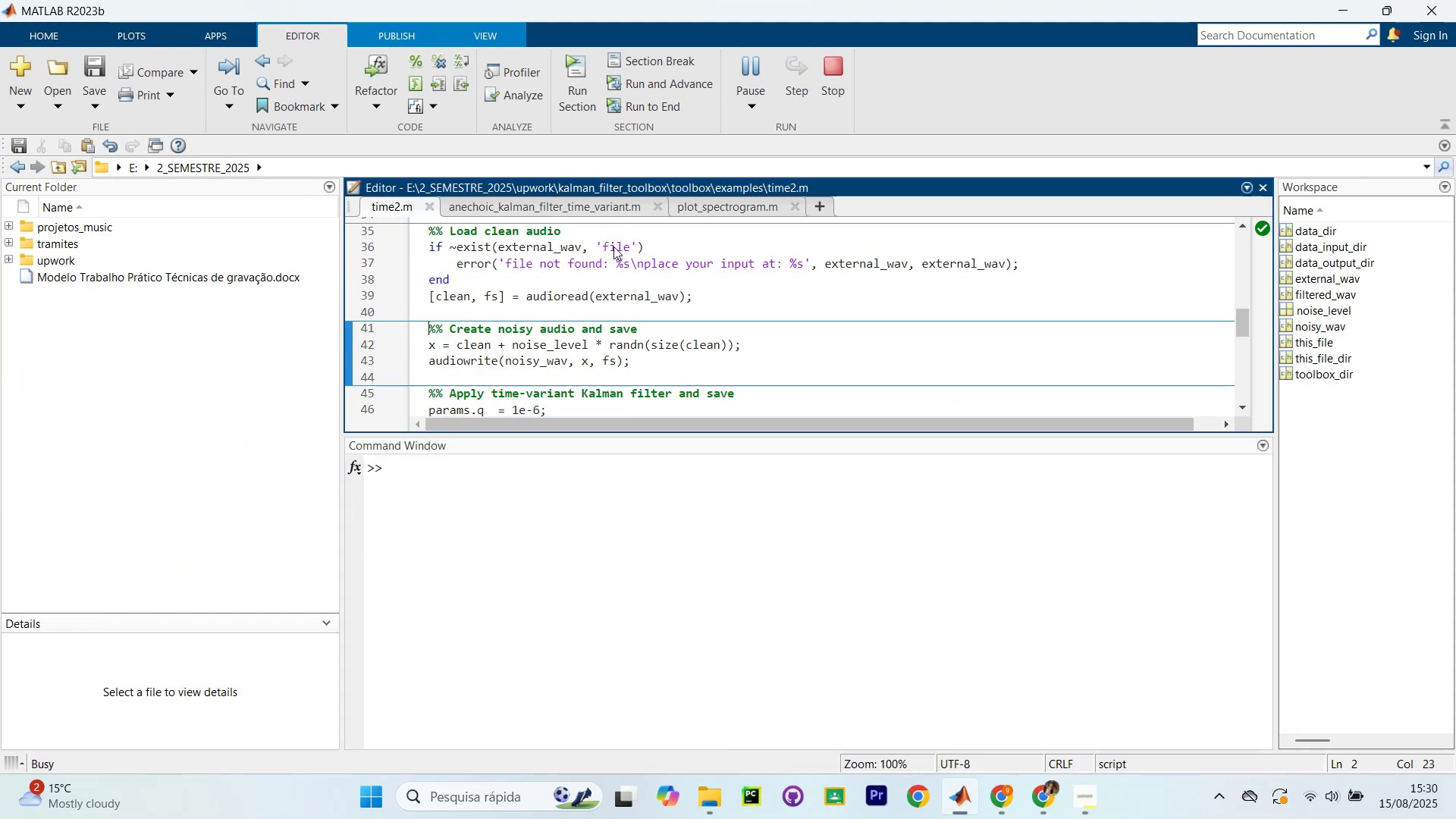 
key(Control+Shift+Enter)
 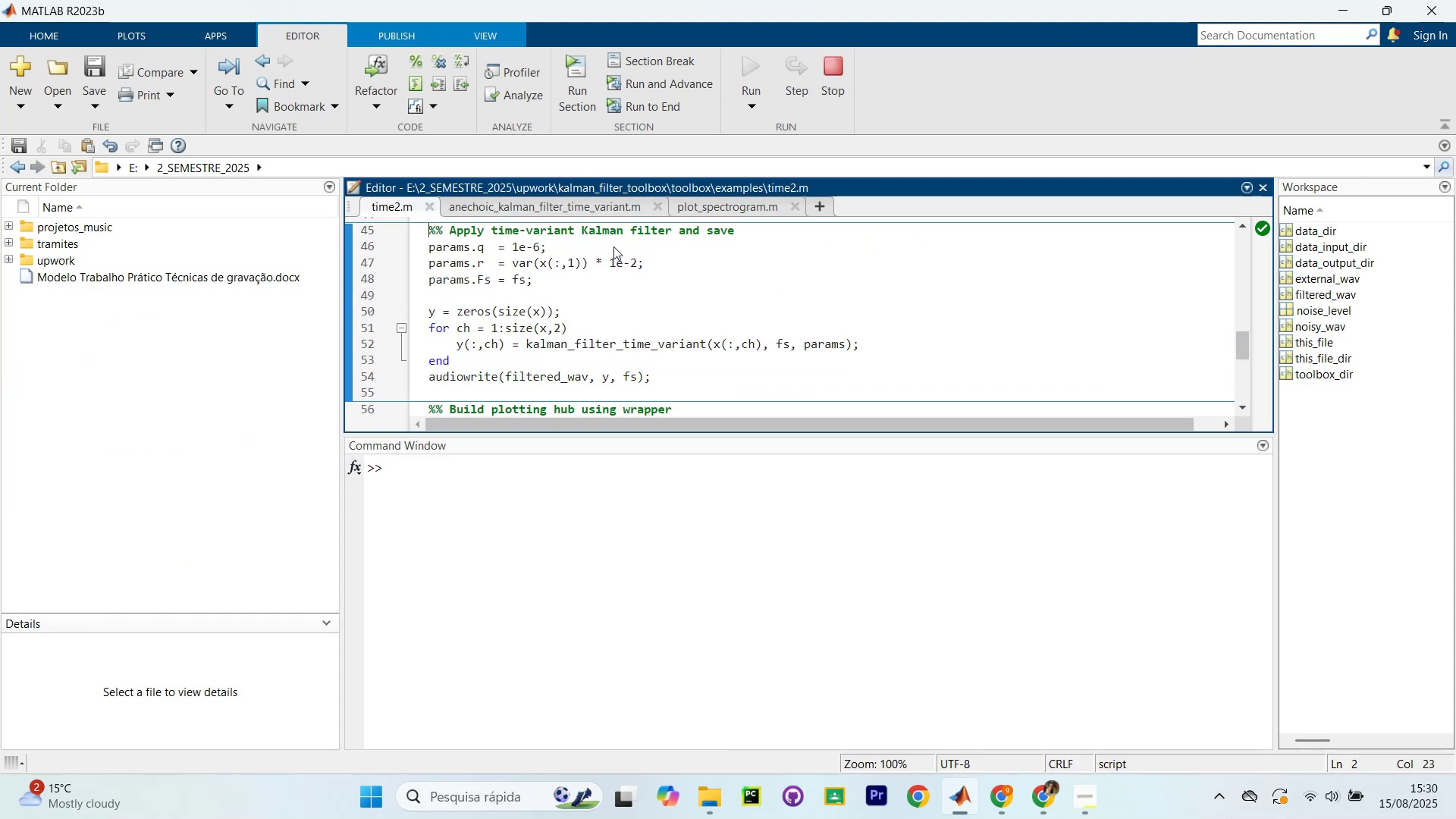 
key(Control+Shift+Enter)
 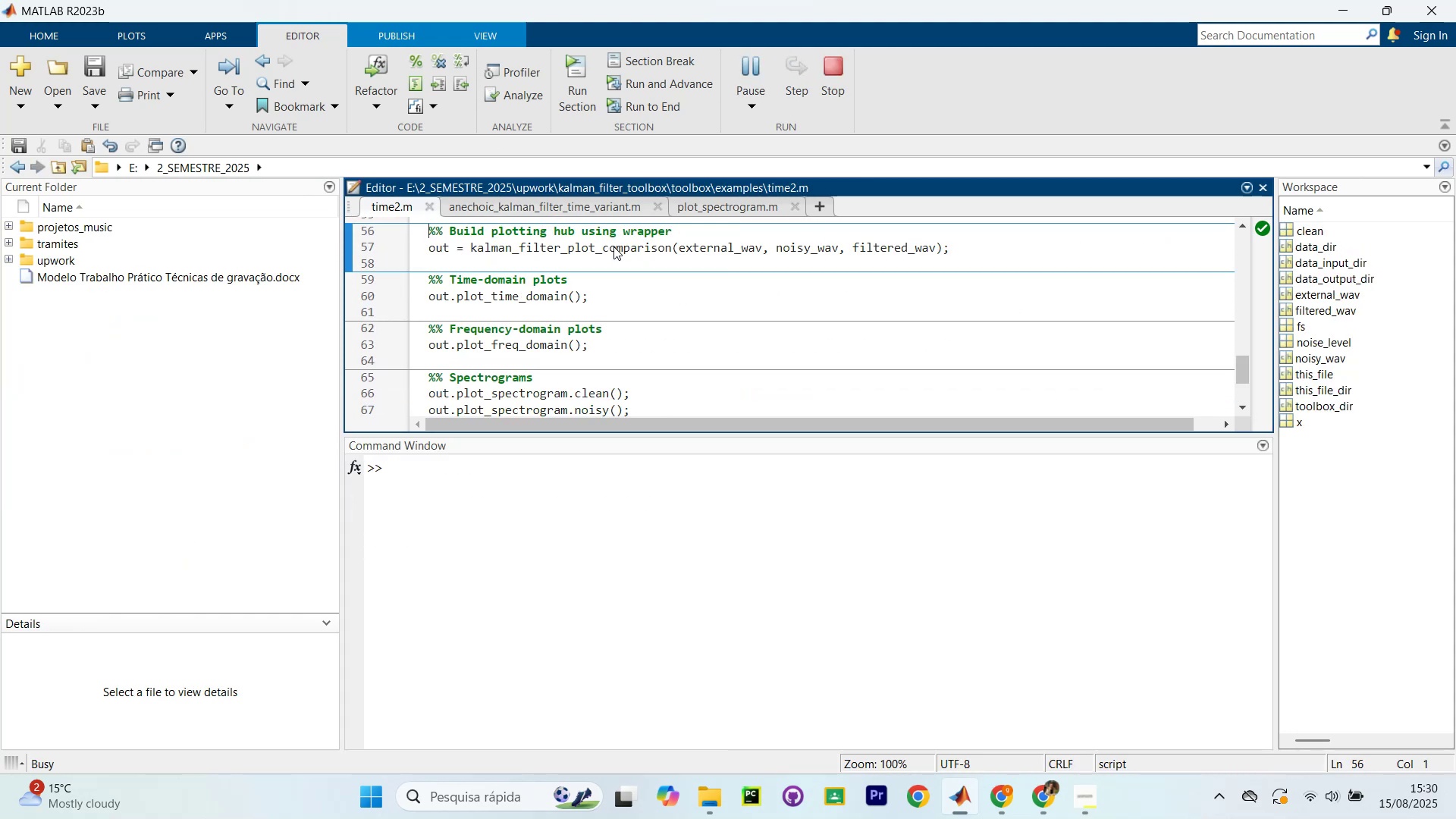 
key(Control+Shift+Enter)
 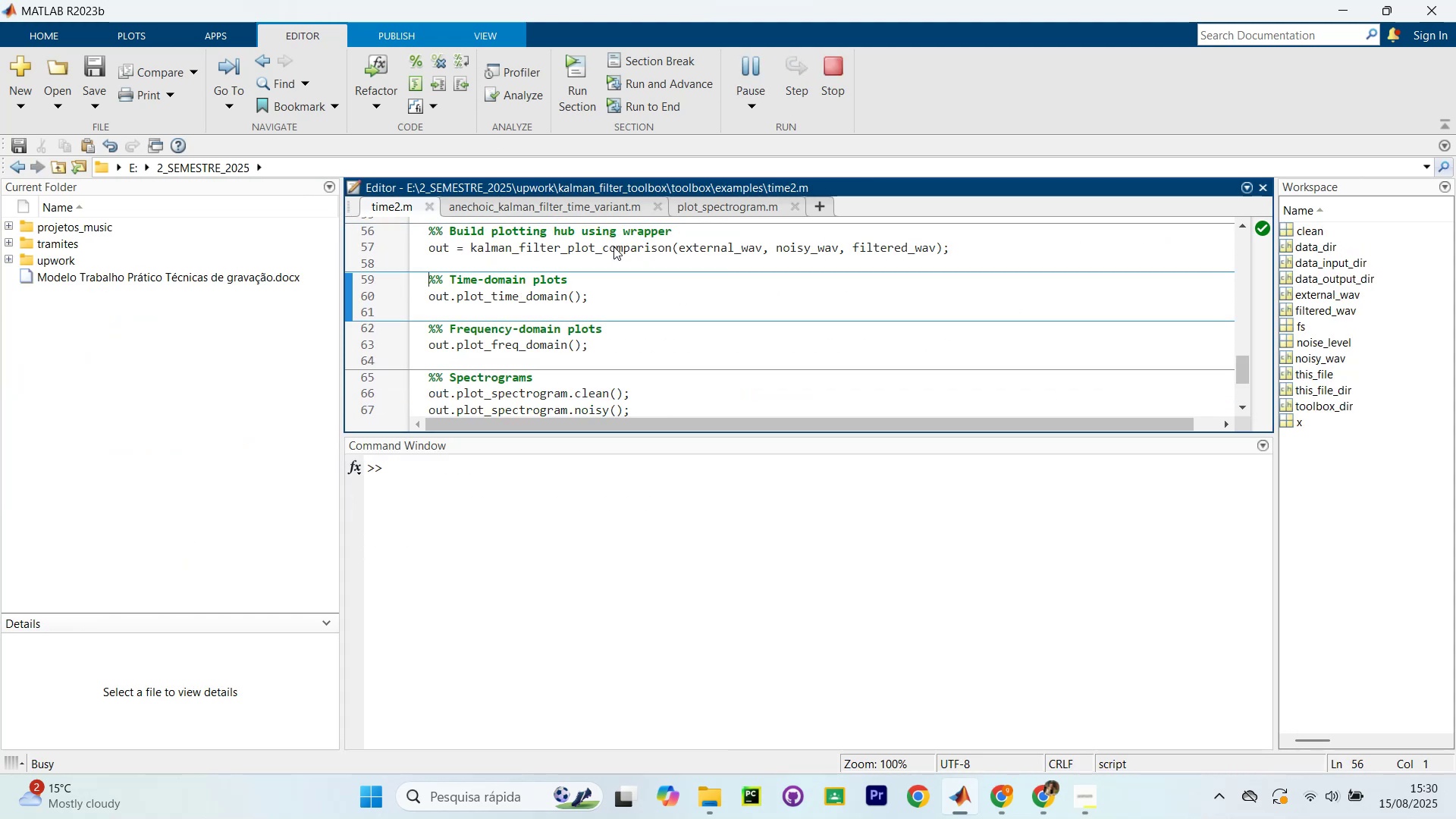 
key(Control+Shift+Enter)
 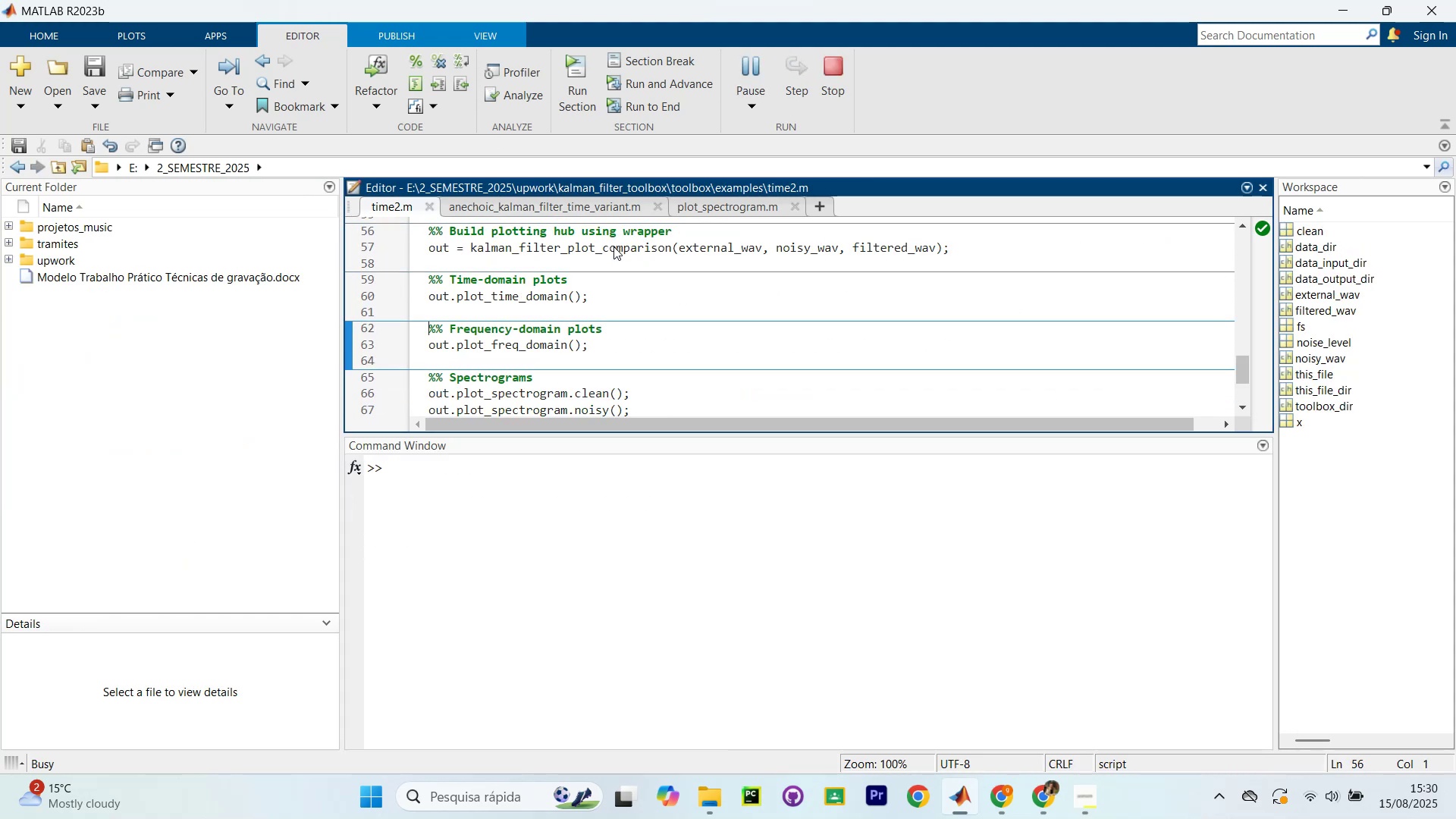 
key(Control+Shift+Enter)
 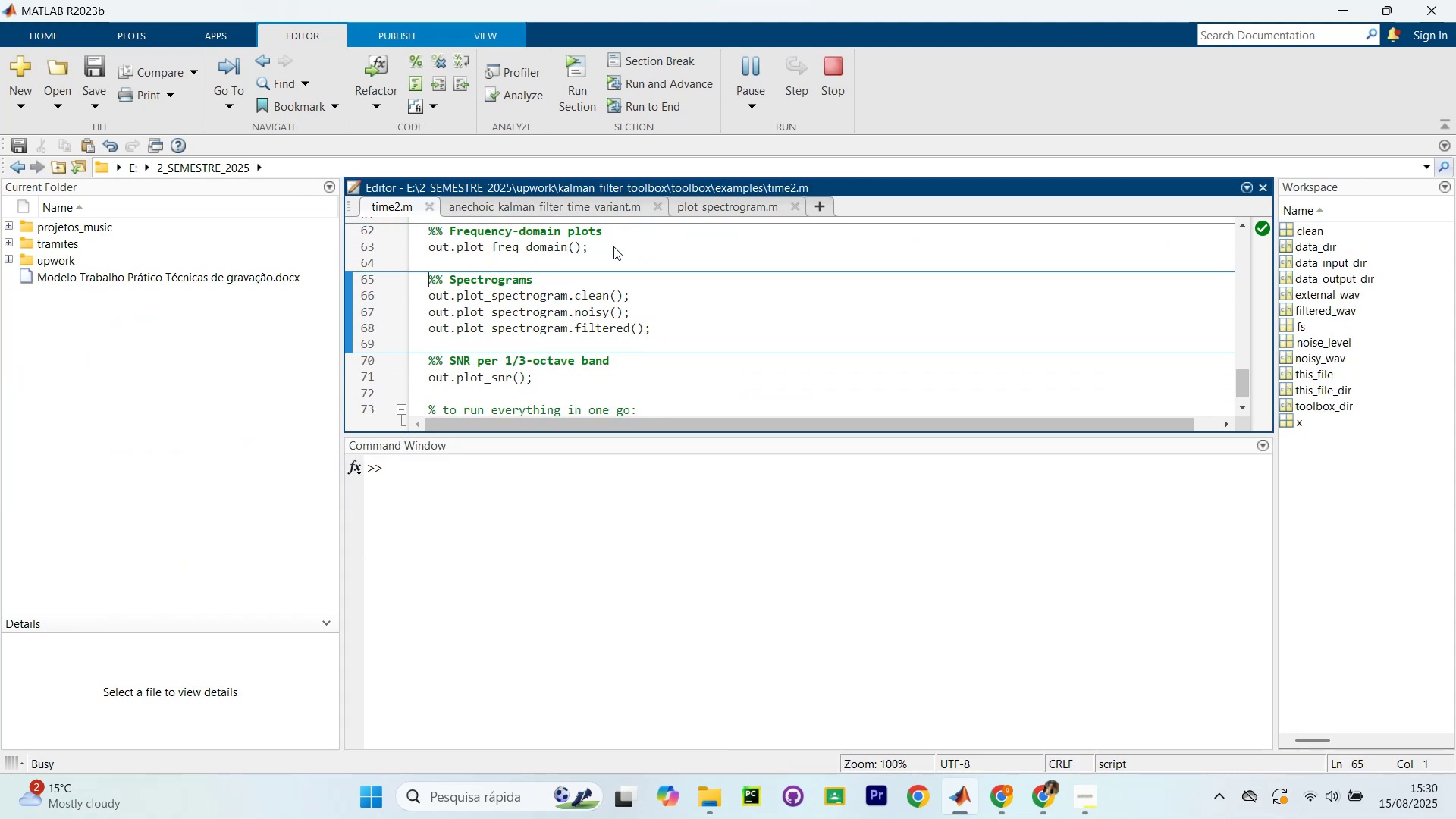 
key(Control+Shift+Enter)
 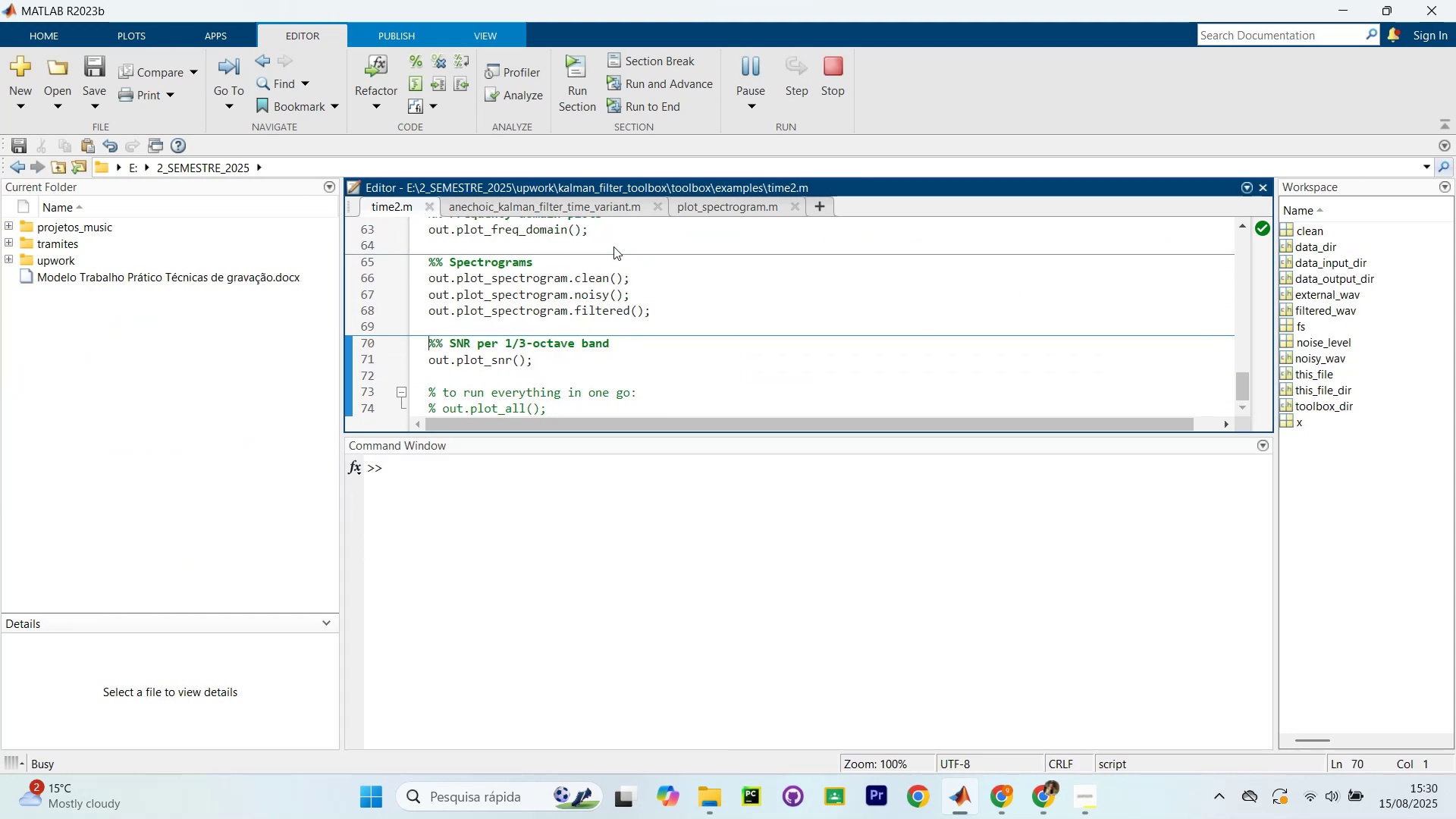 
key(Control+Shift+Enter)
 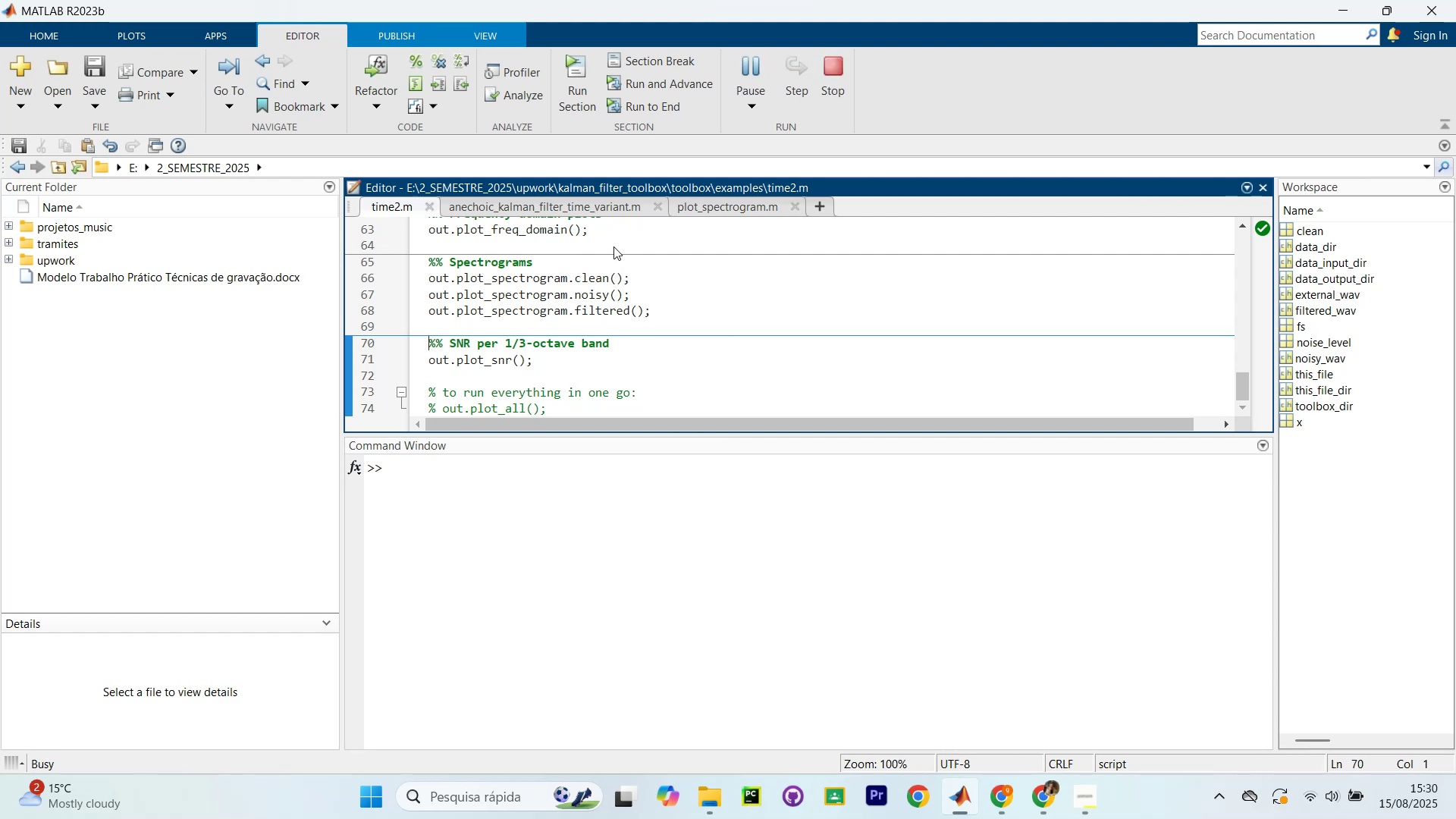 
wait(15.38)
 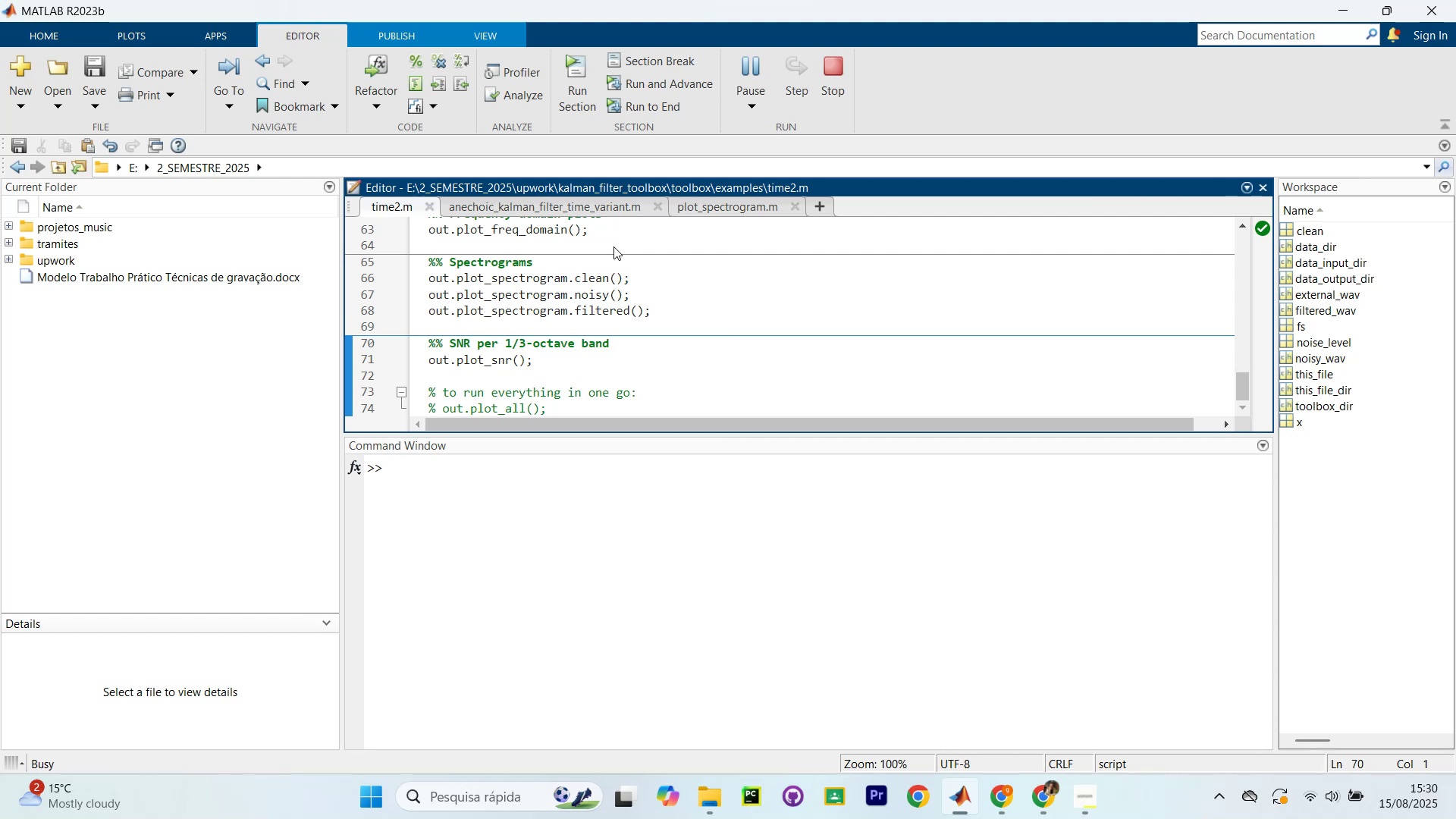 
key(Control+W)
 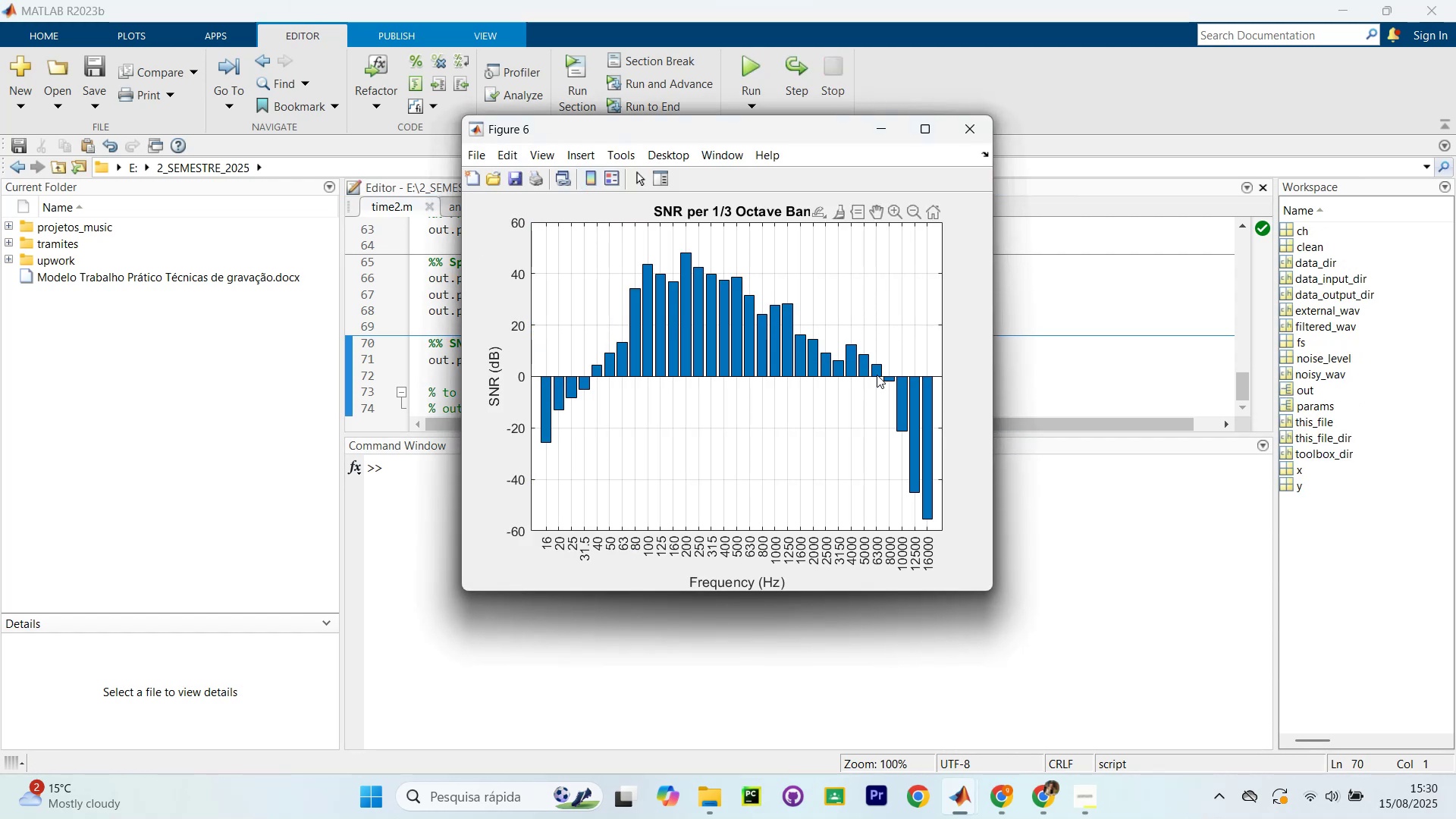 
key(Control+W)
 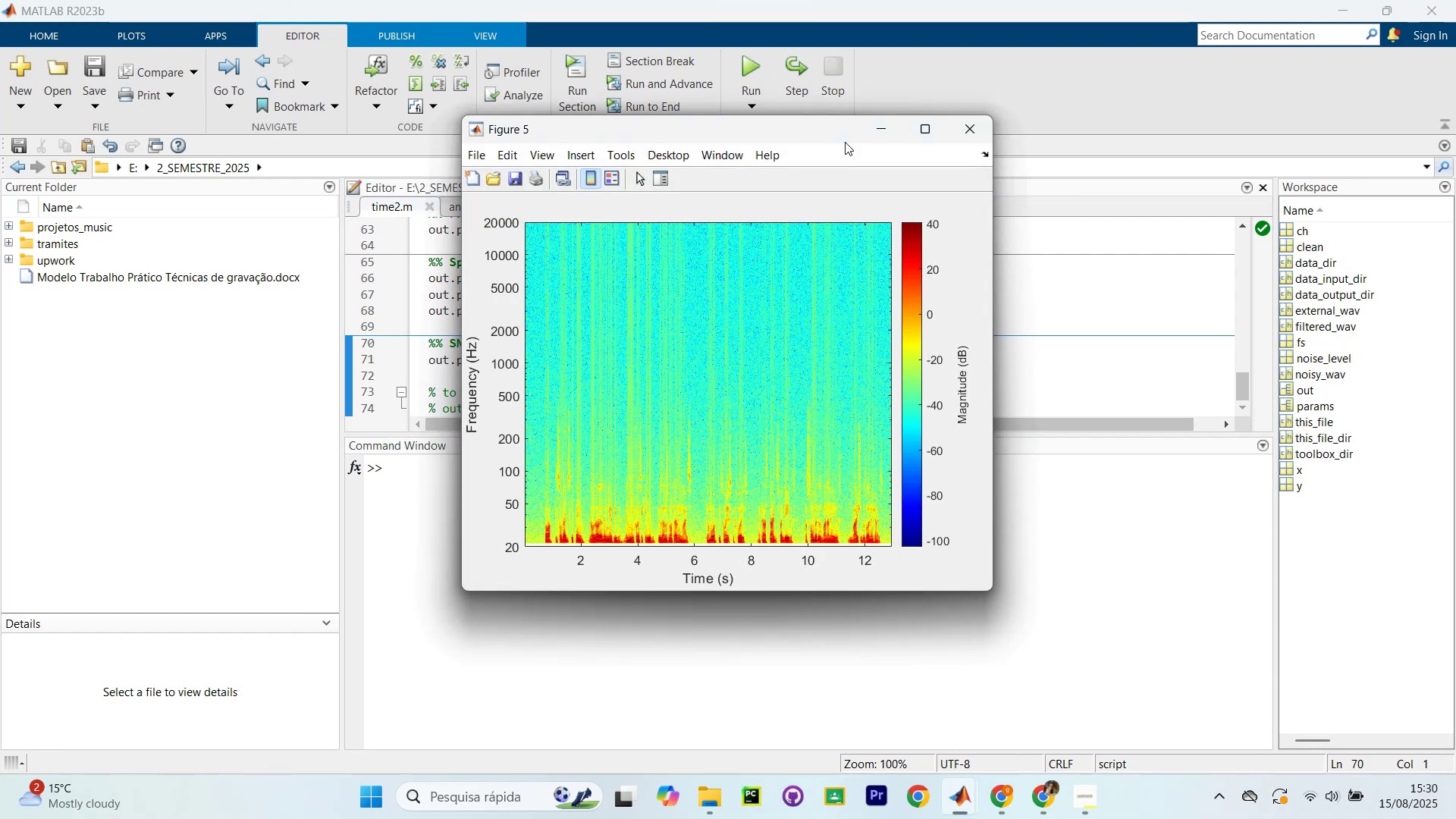 
key(Control+W)
 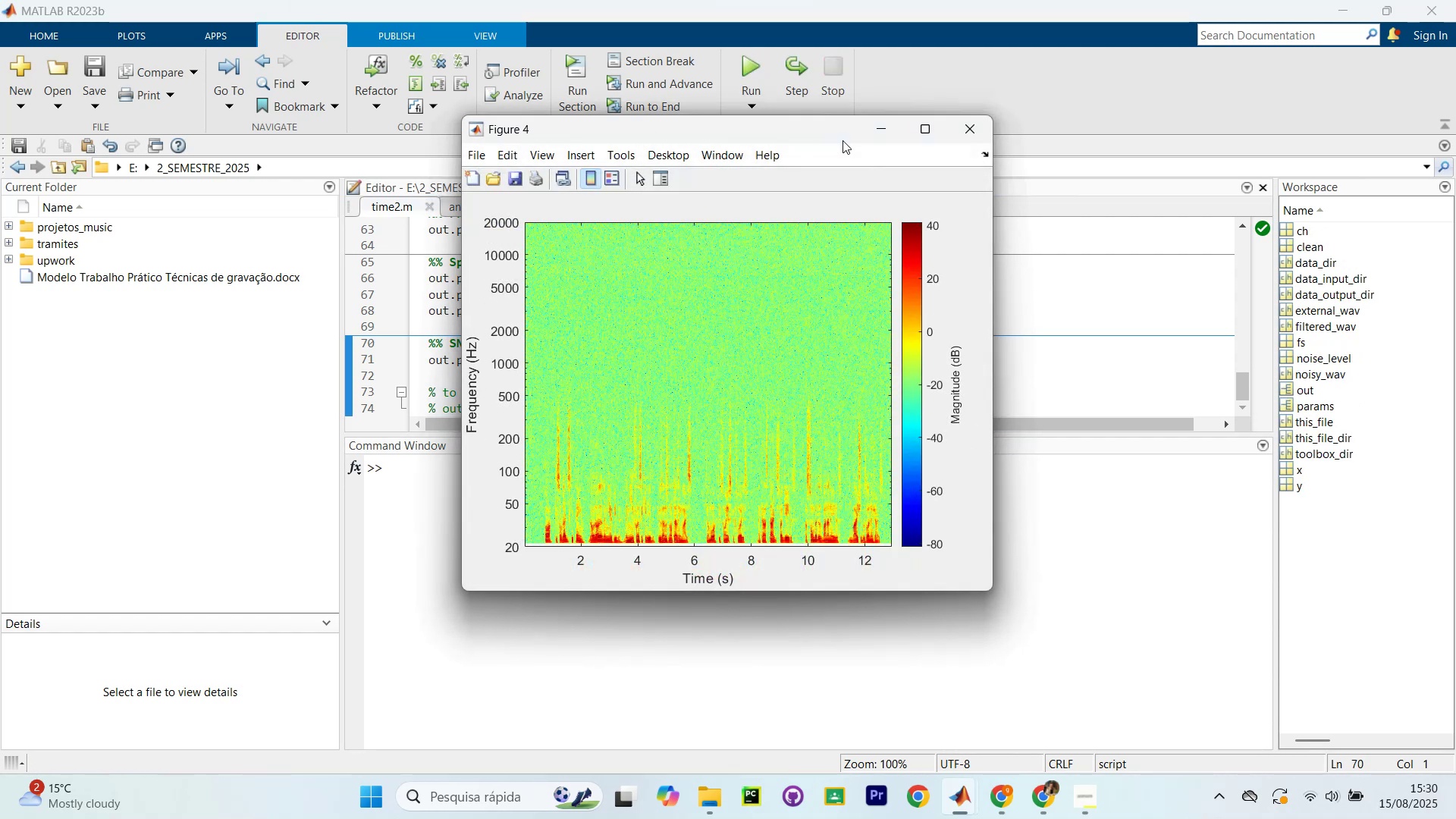 
key(Control+W)
 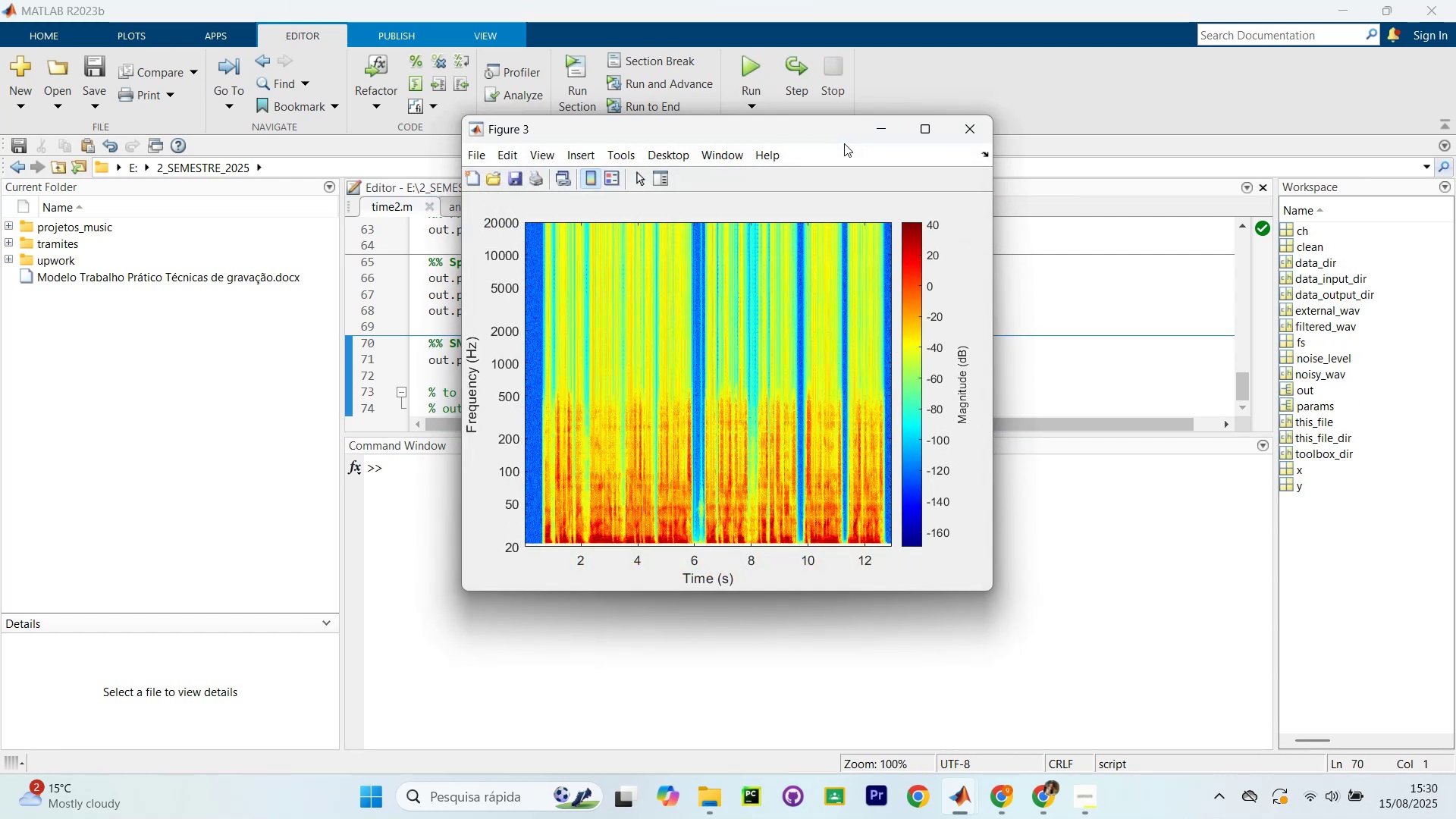 
key(Control+W)
 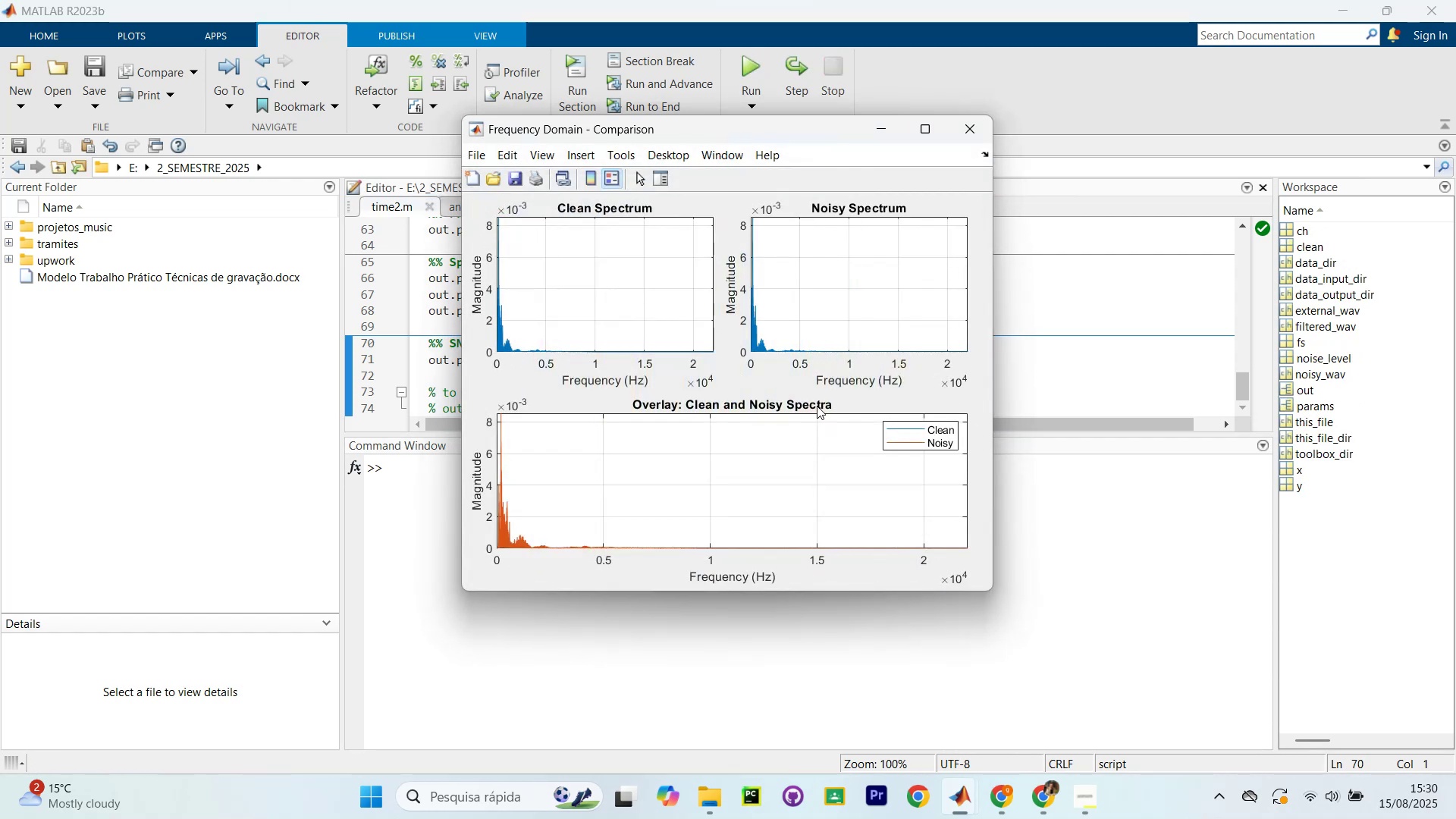 
key(Control+W)
 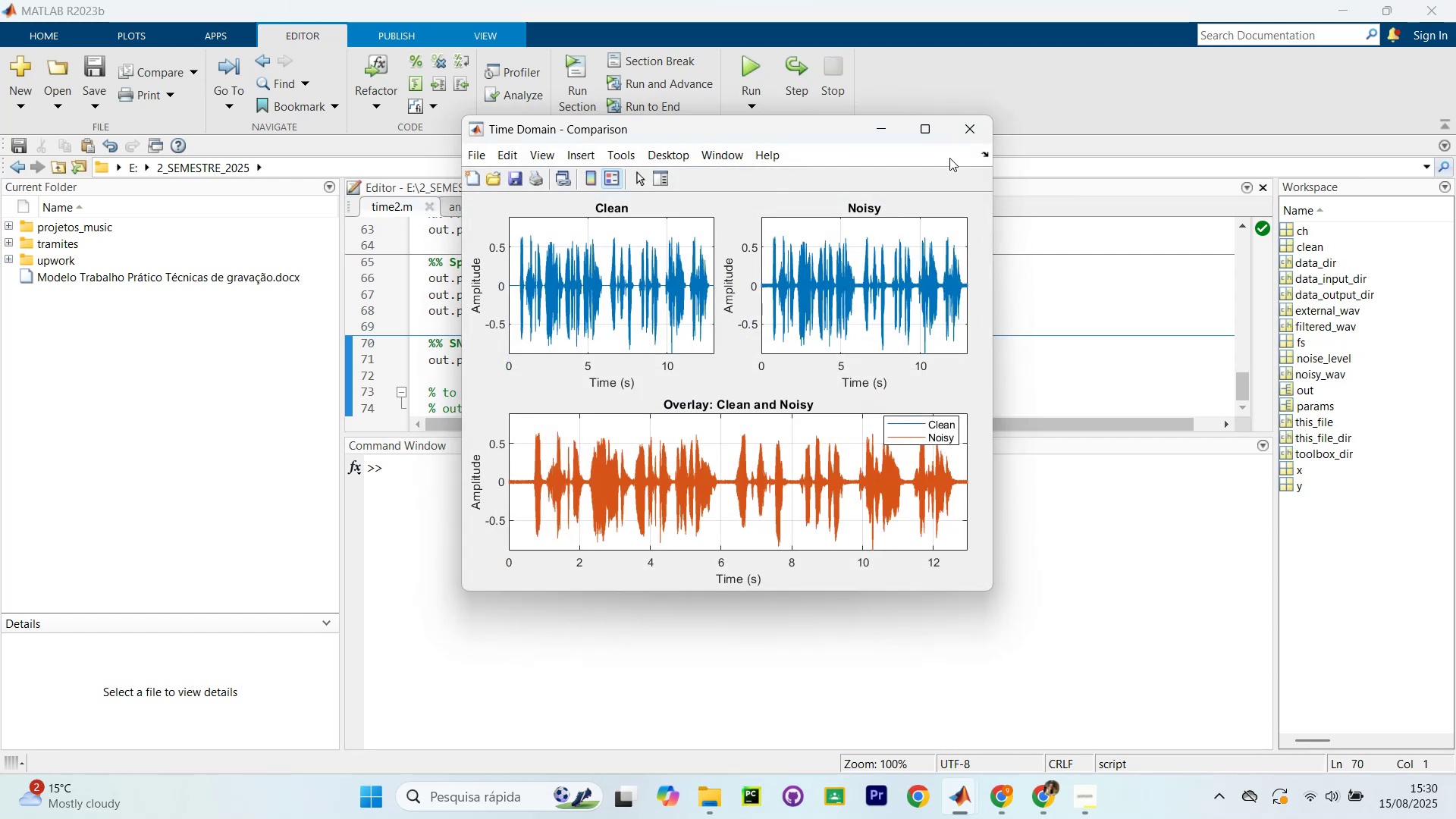 
left_click([962, 138])
 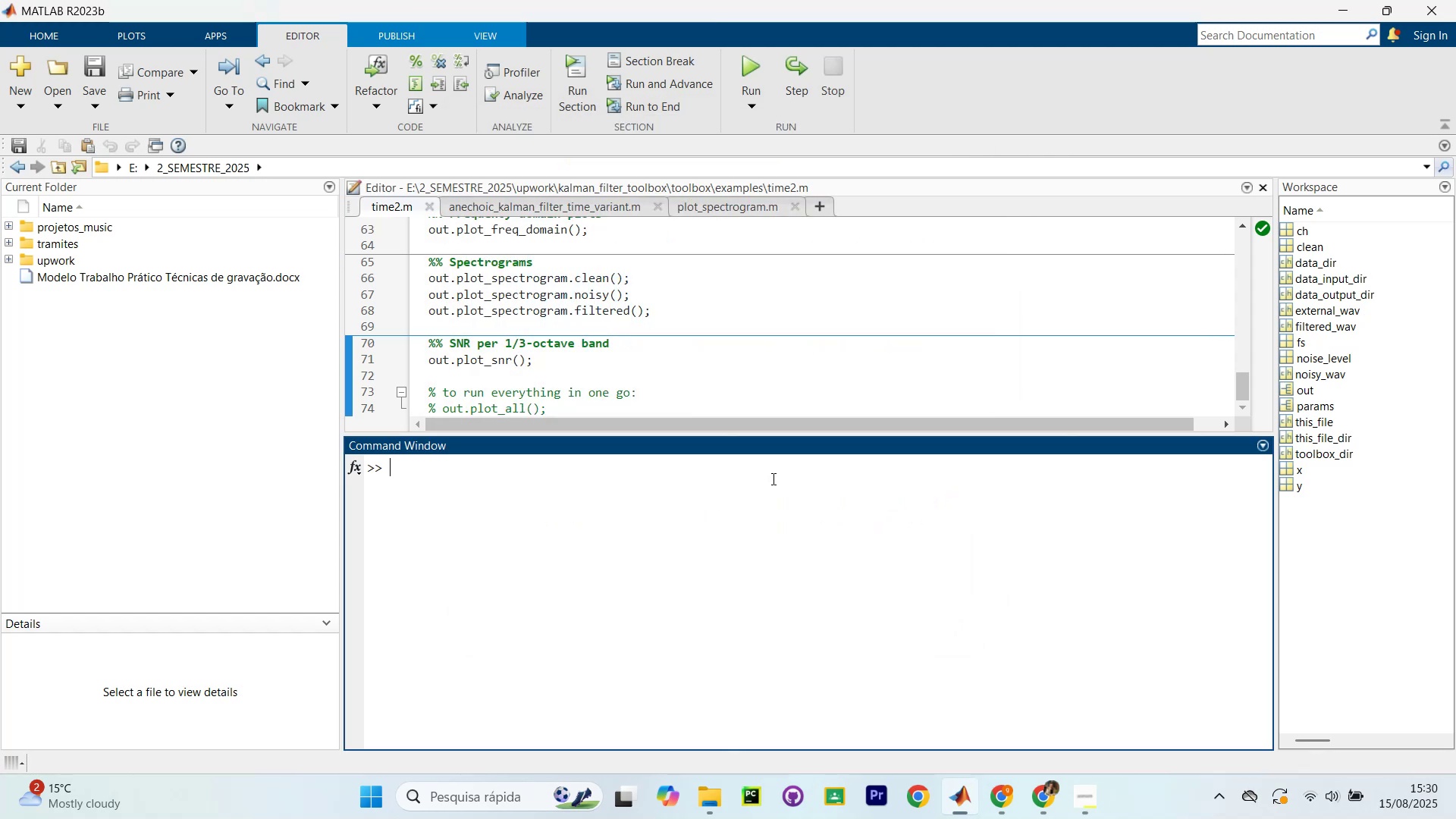 
type(clc)
 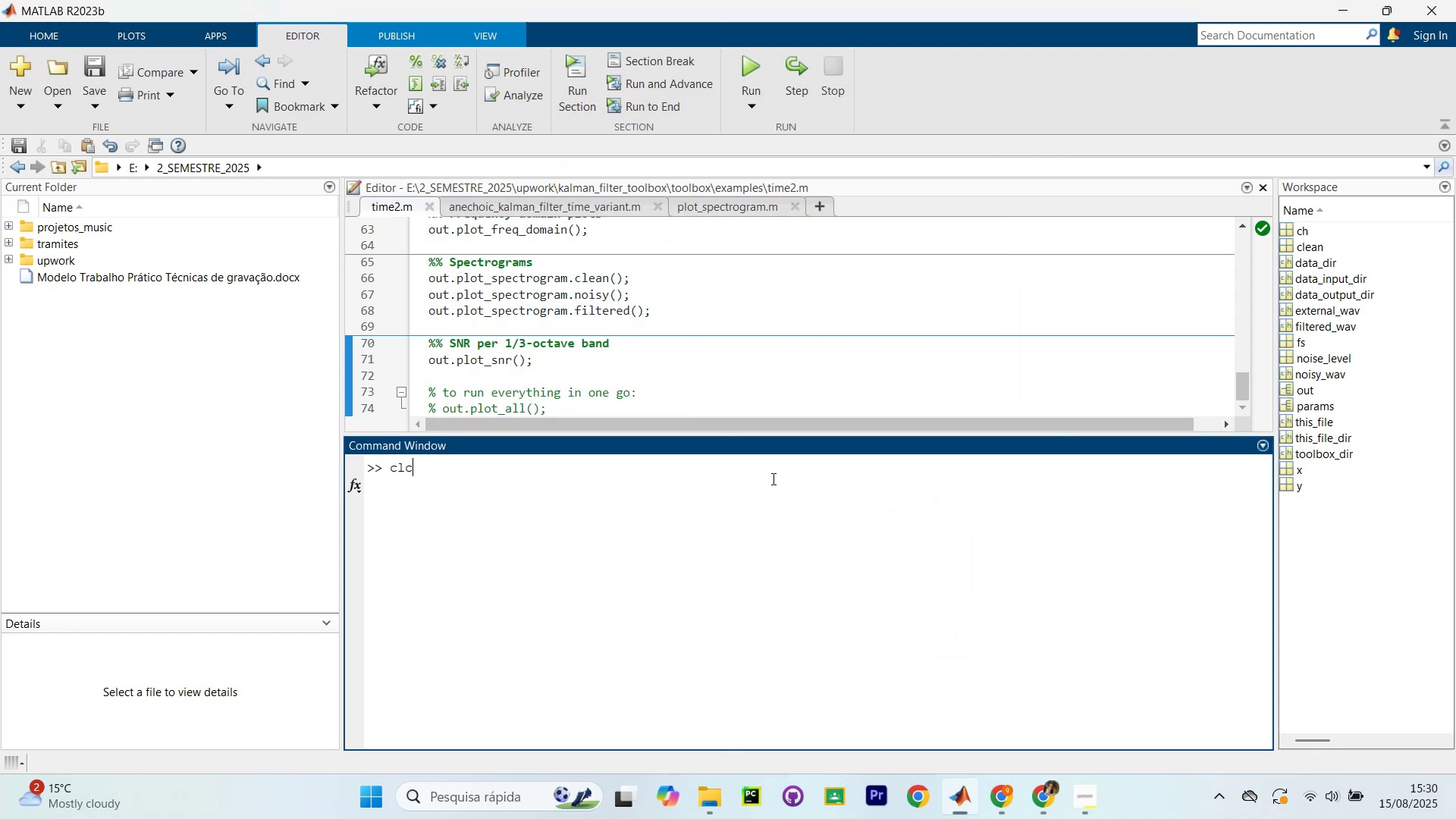 
key(Enter)
 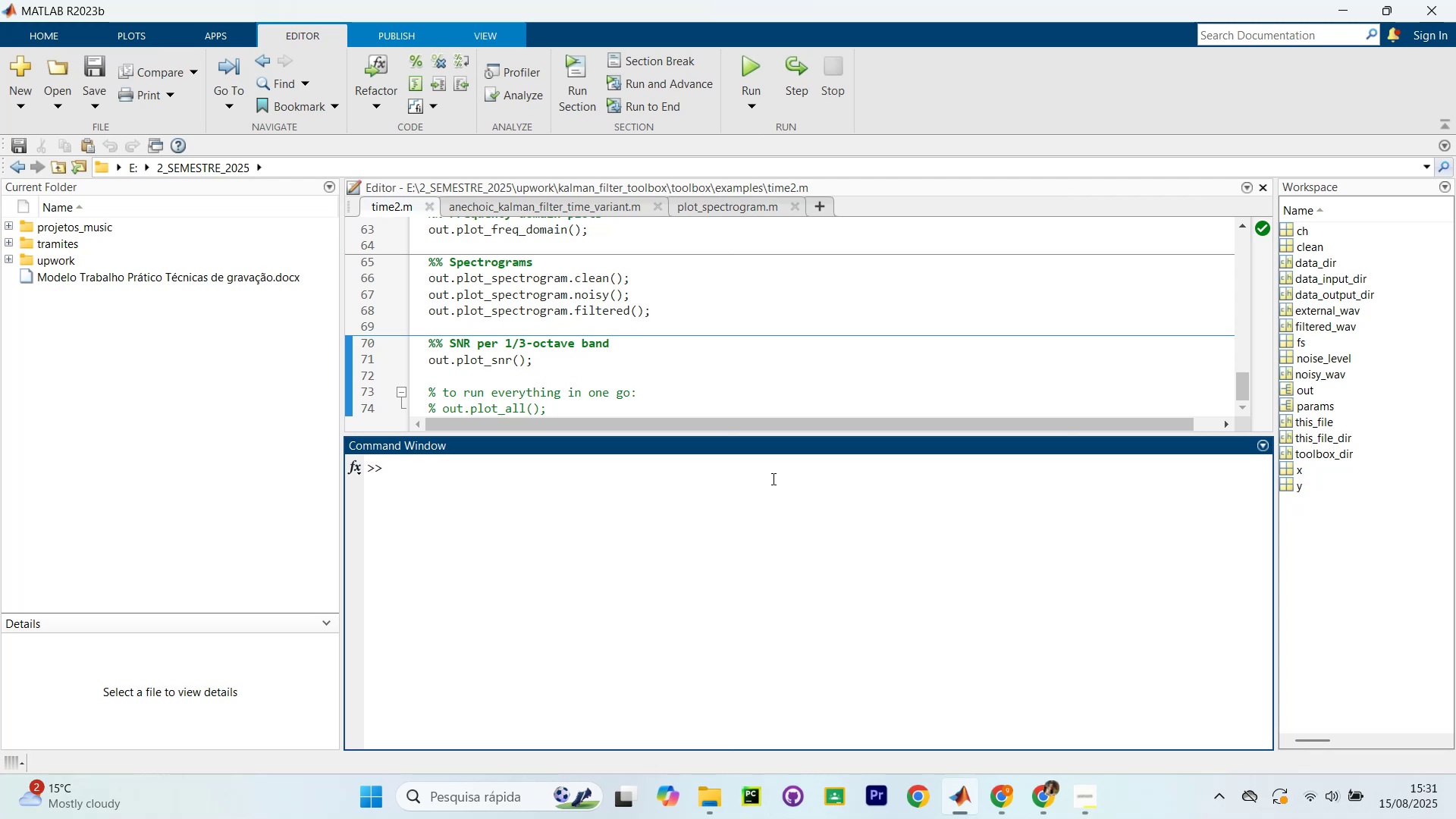 
wait(15.55)
 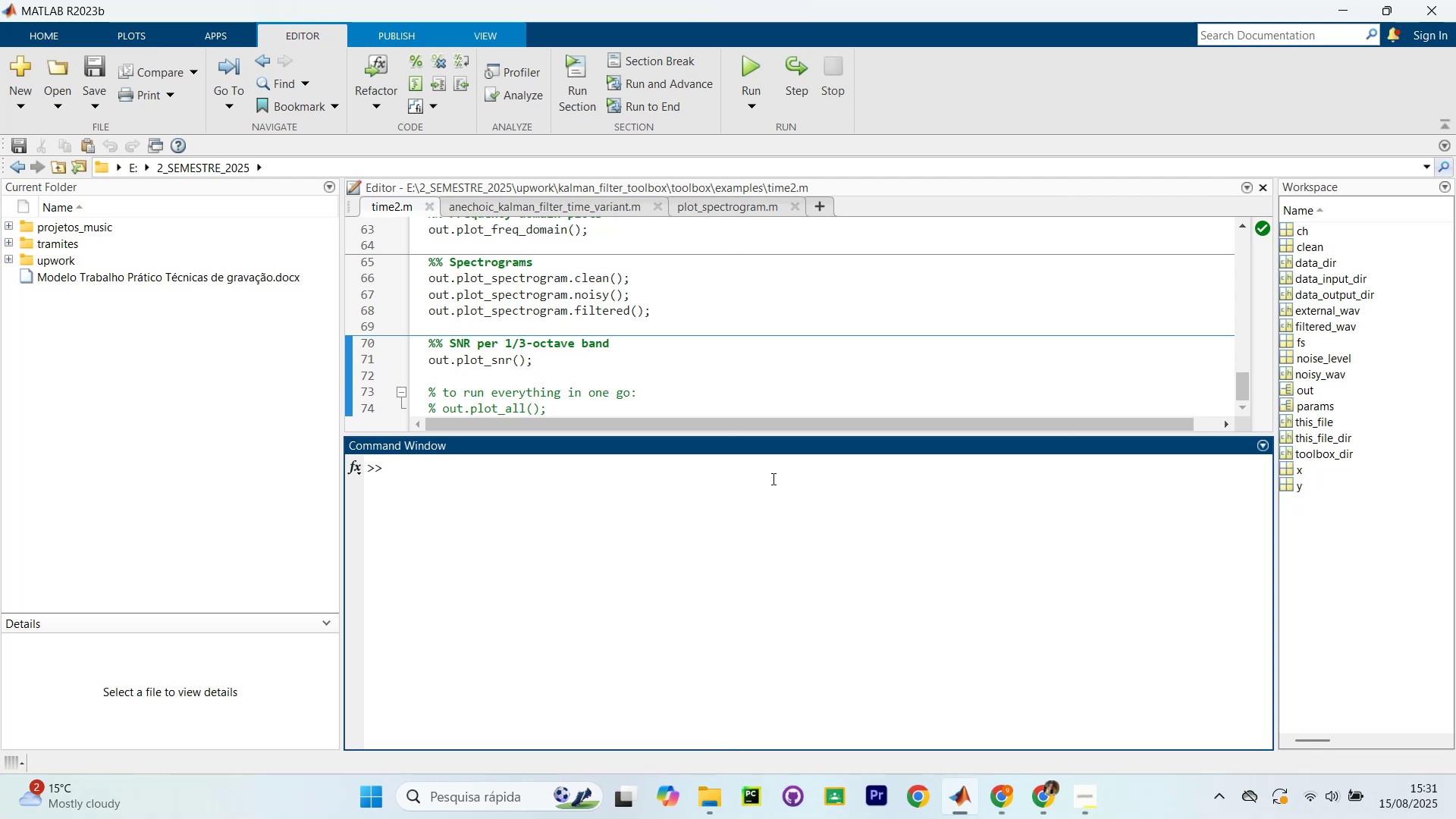 
scroll: coordinate [598, 312], scroll_direction: up, amount: 18.0
 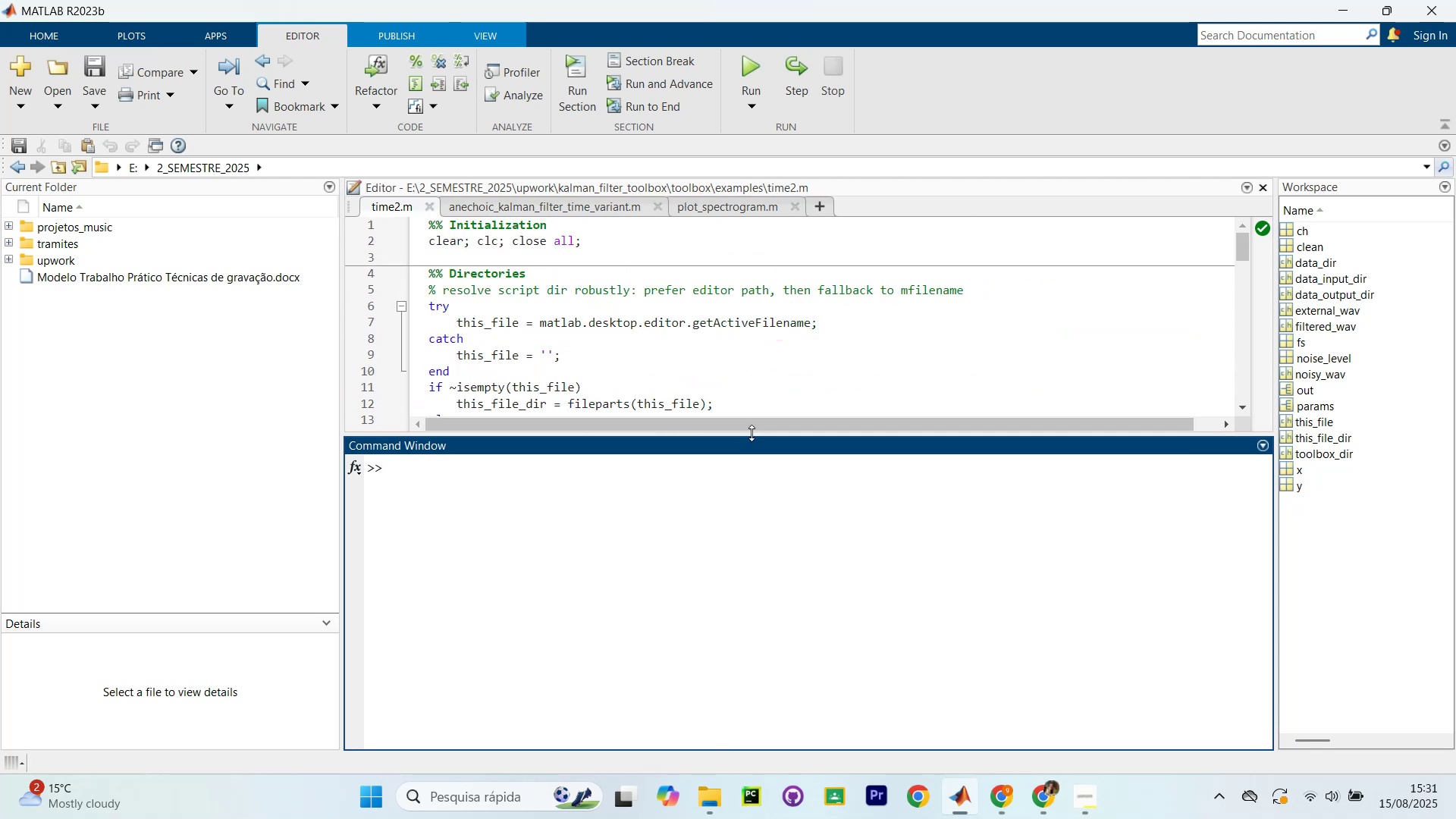 
left_click_drag(start_coordinate=[751, 435], to_coordinate=[775, 719])
 